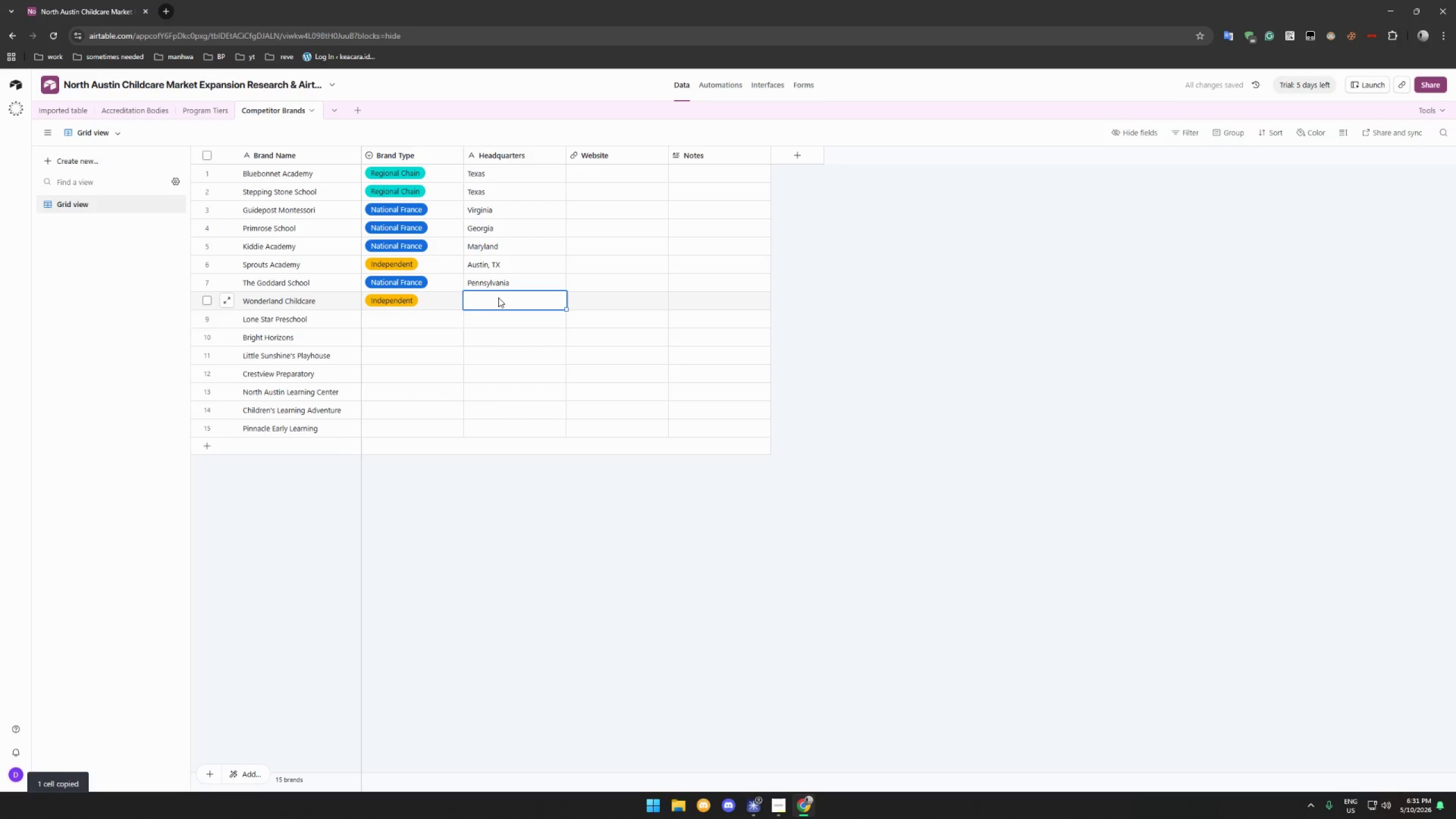 
key(Control+ControlLeft)
 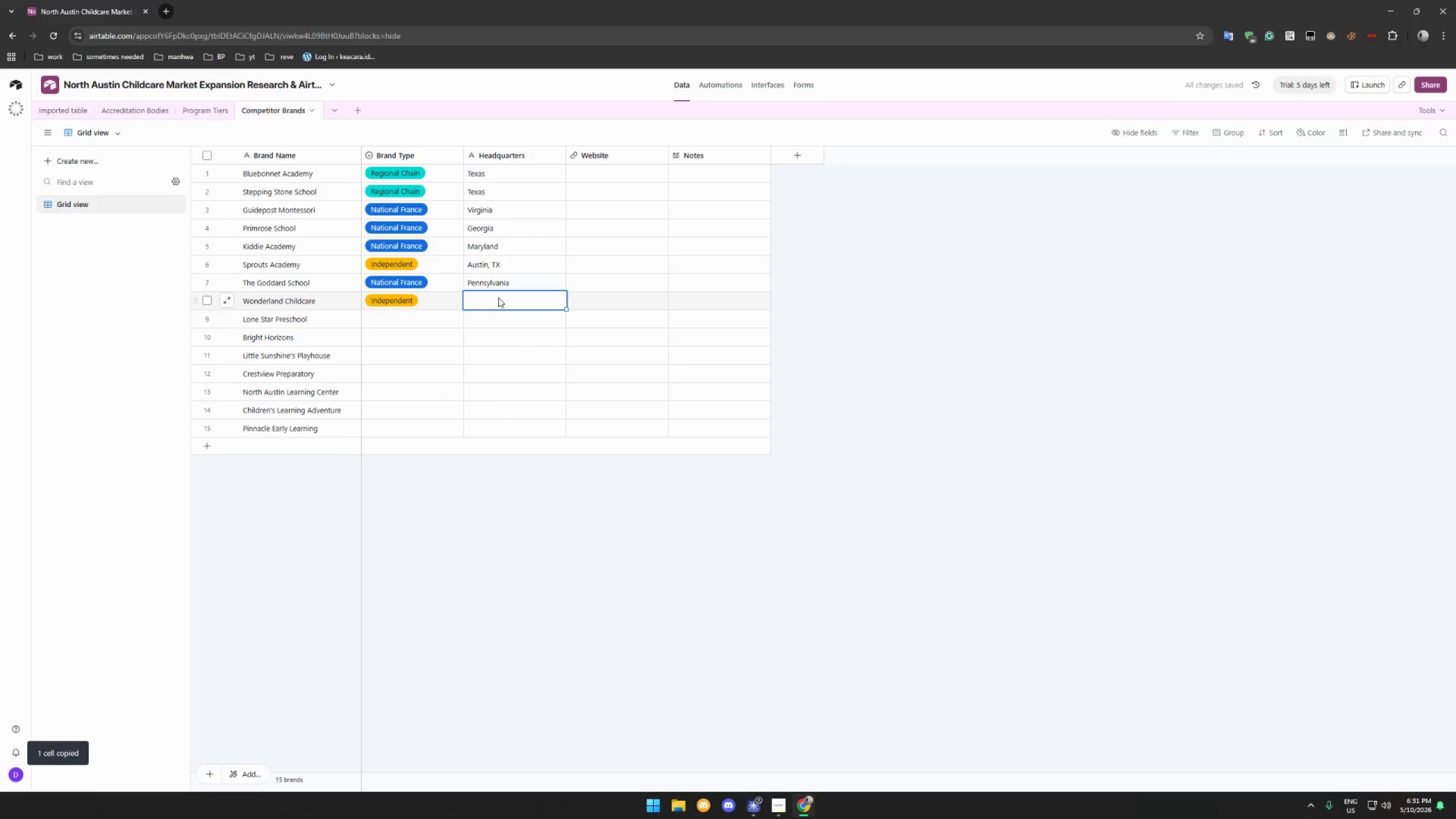 
key(Control+V)
 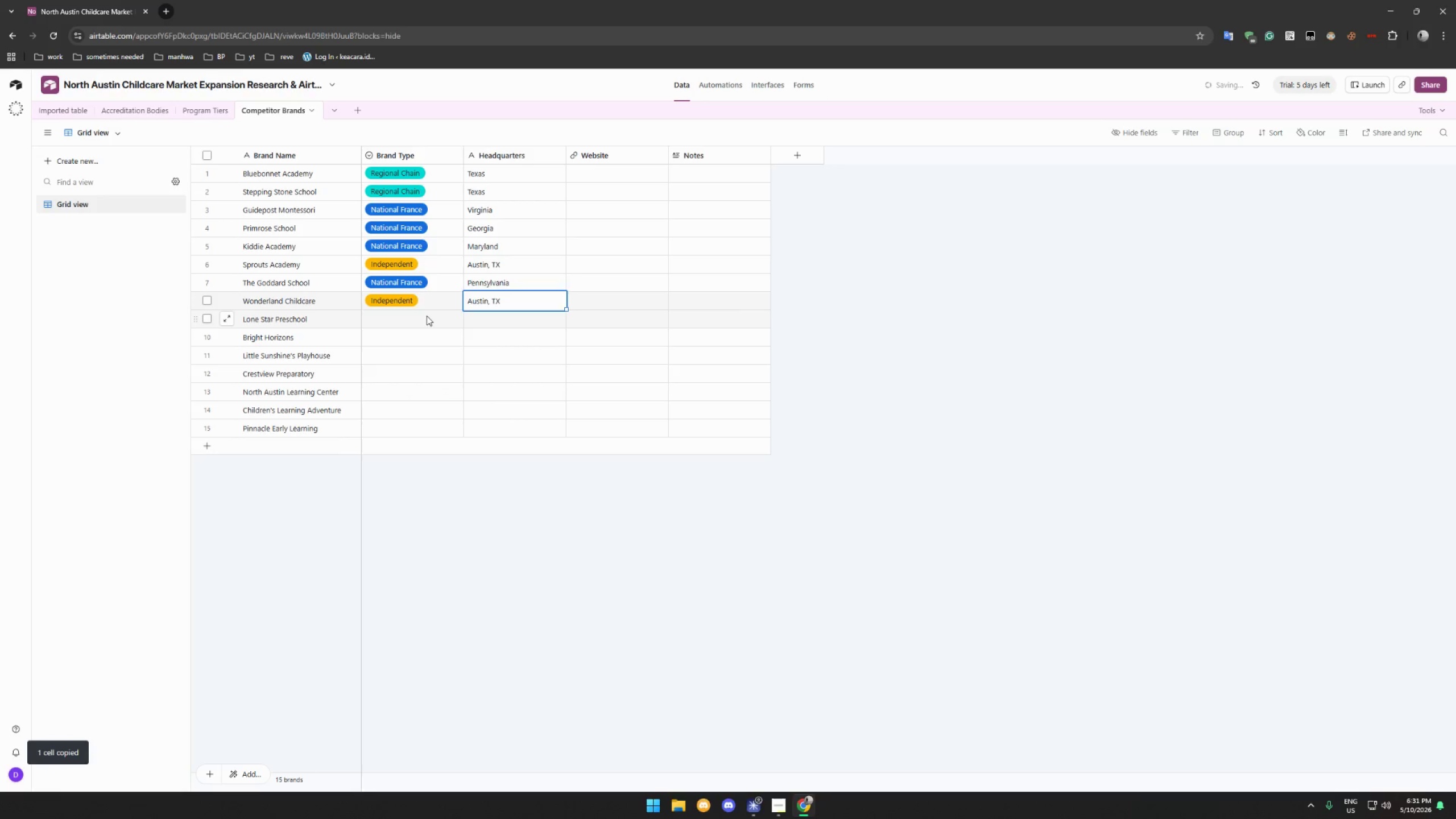 
left_click([426, 316])
 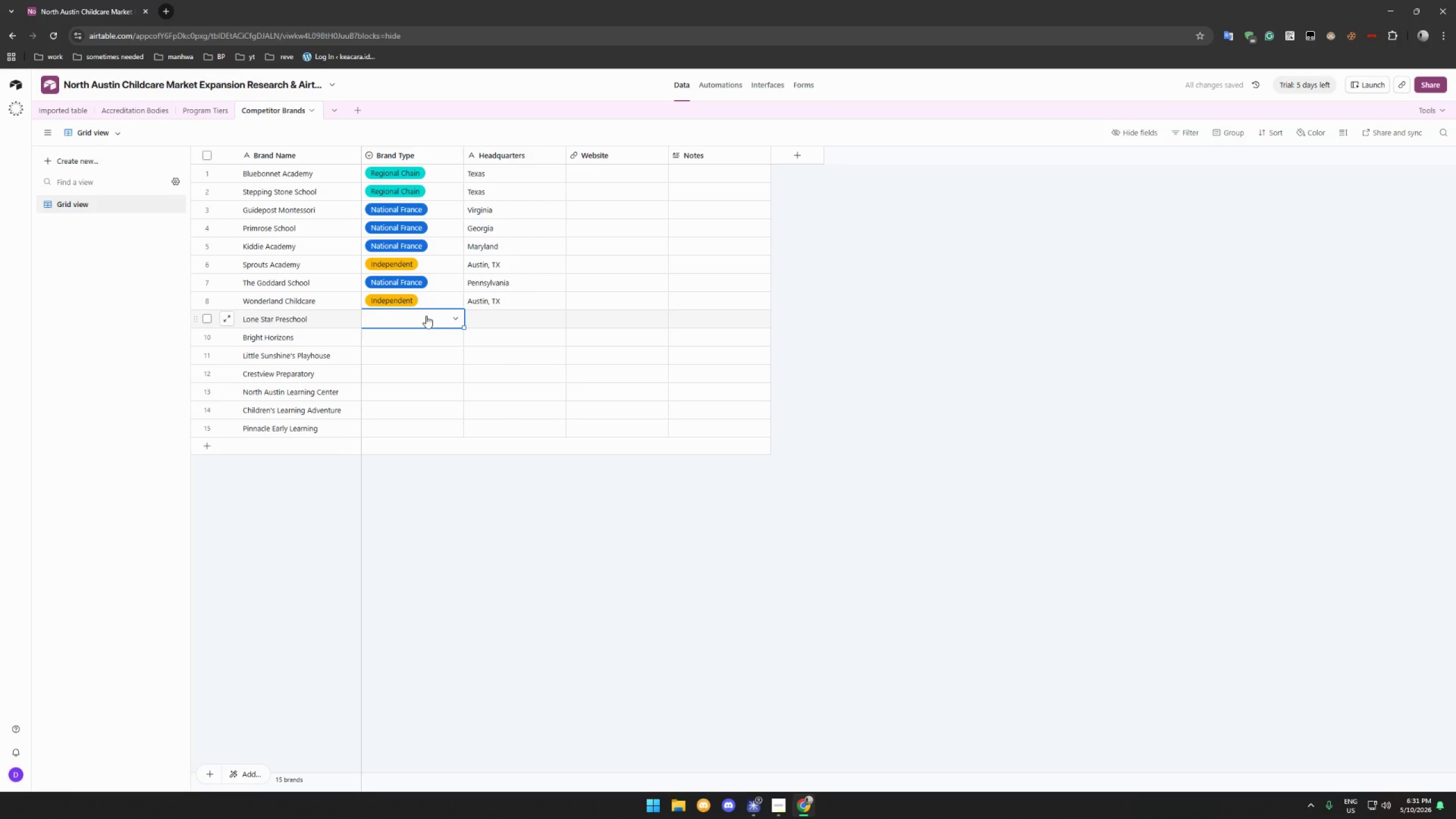 
left_click([426, 316])
 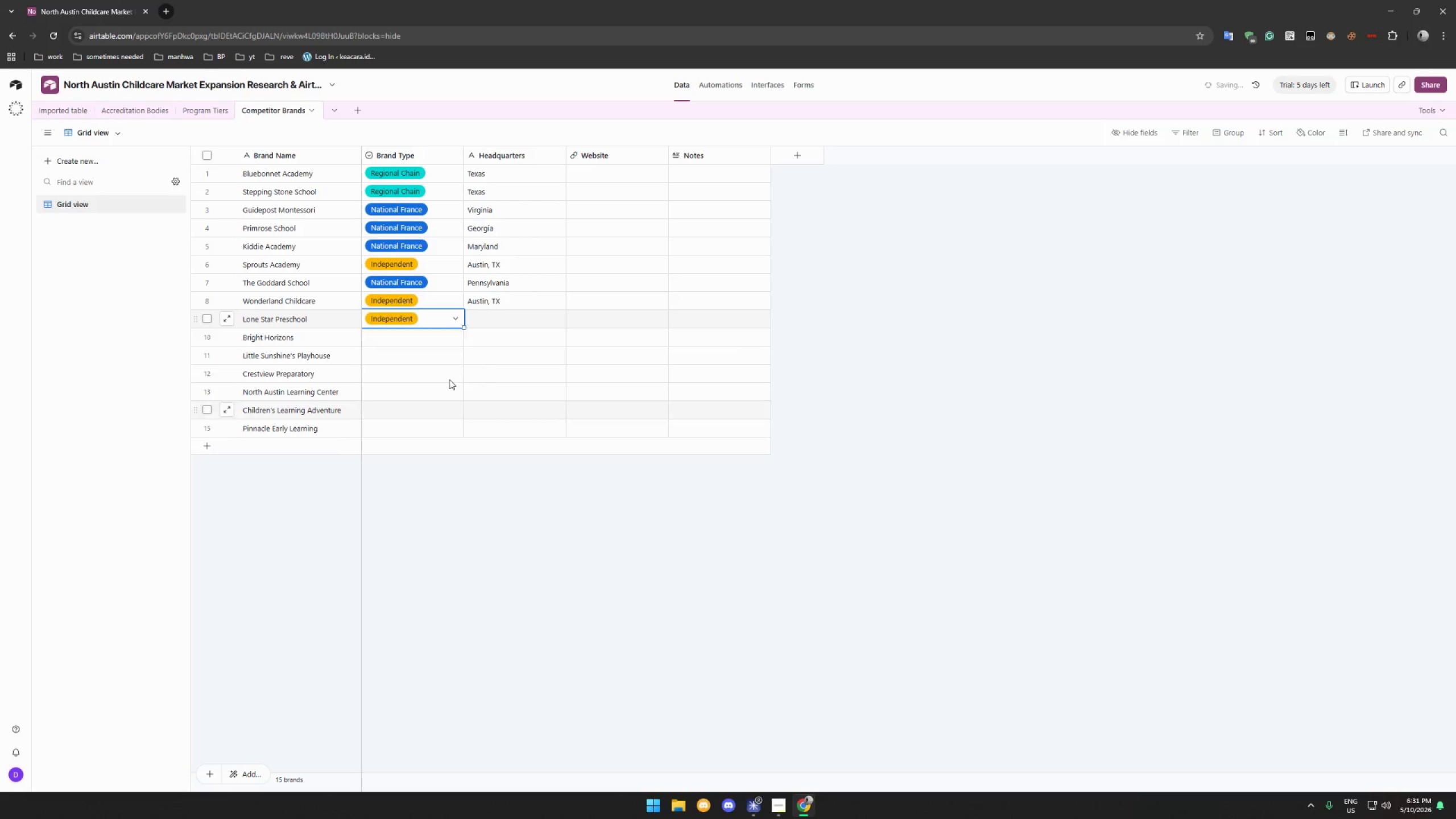 
double_click([490, 298])
 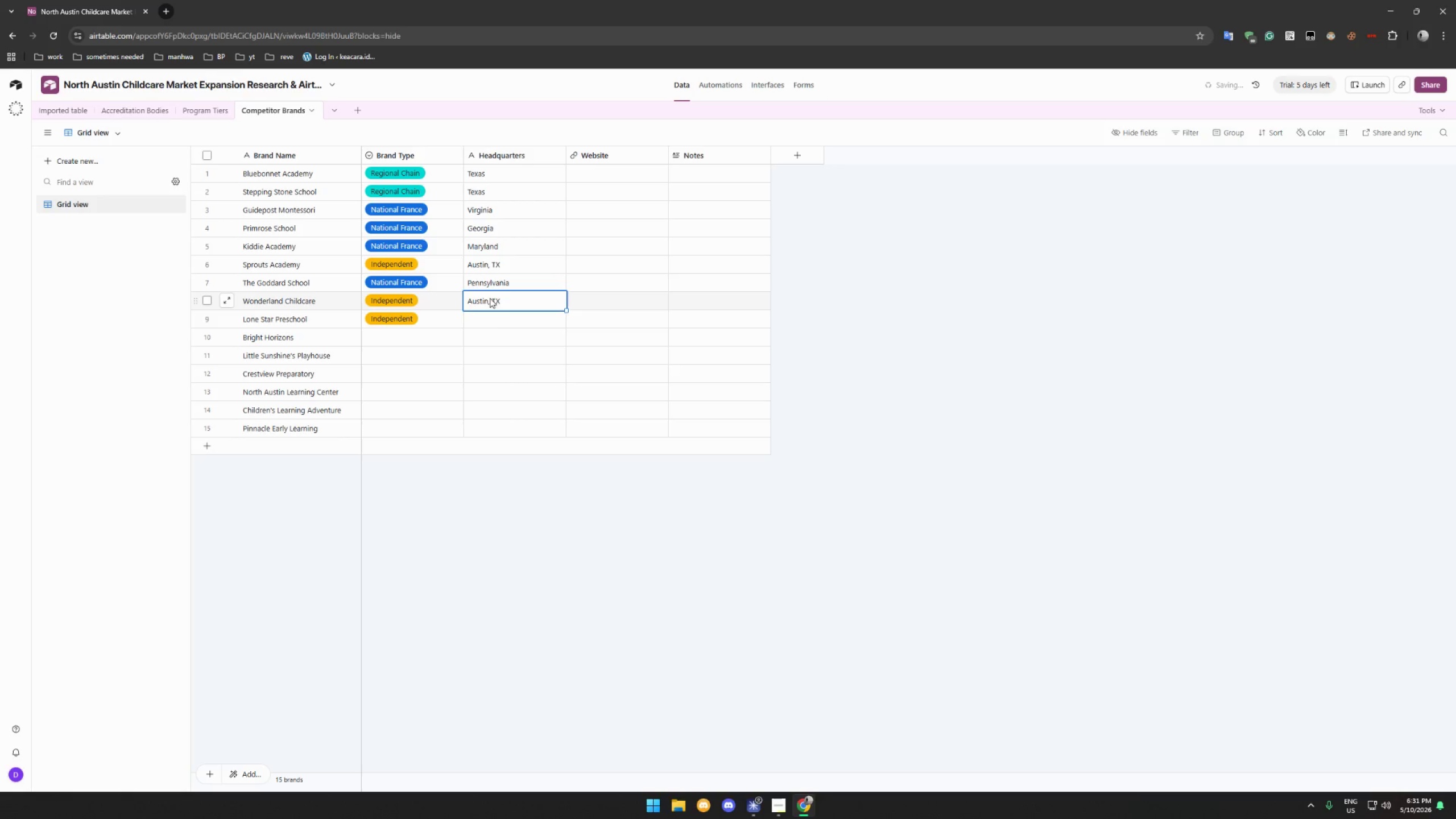 
key(Control+C)
 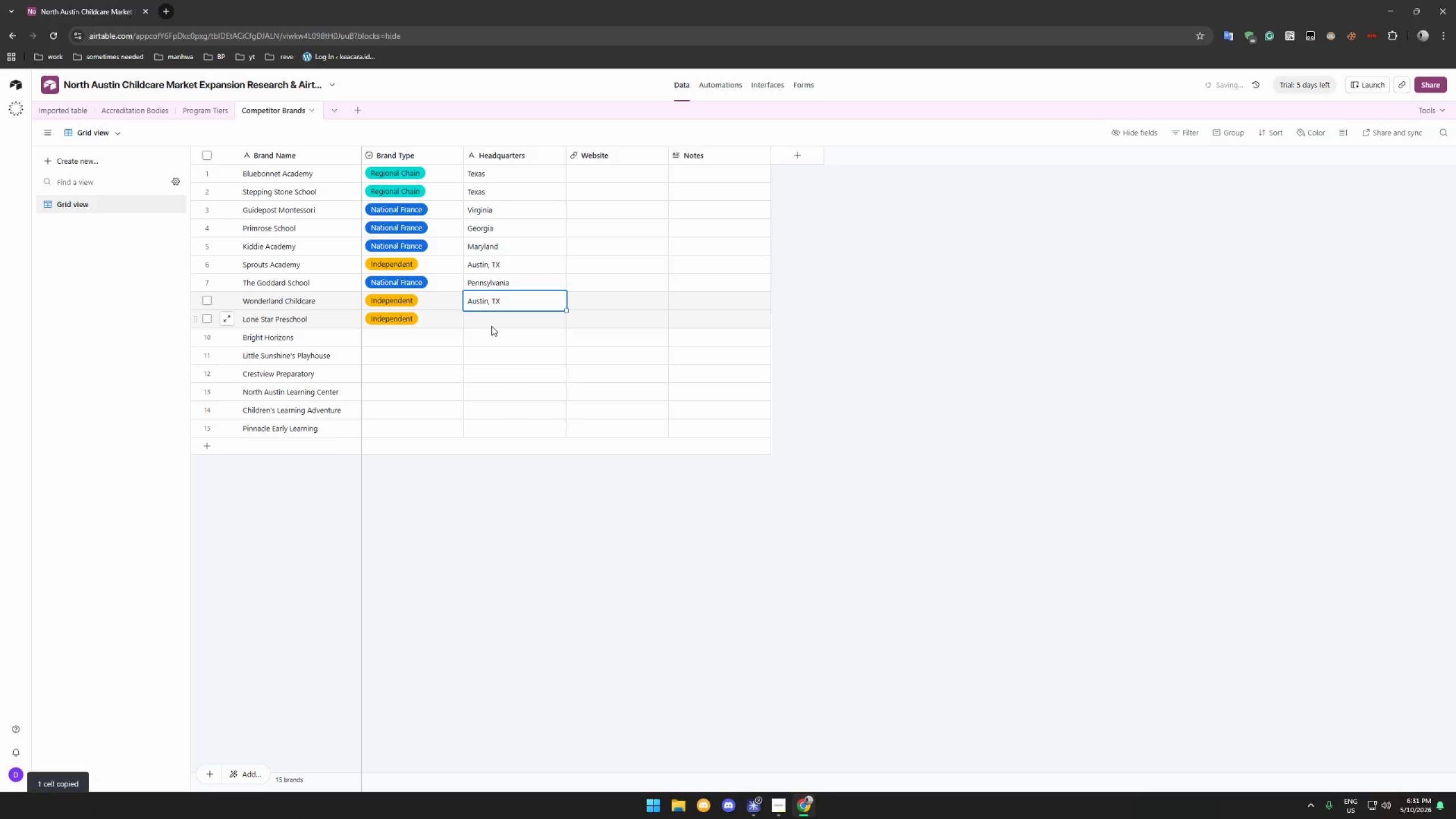 
triple_click([491, 326])
 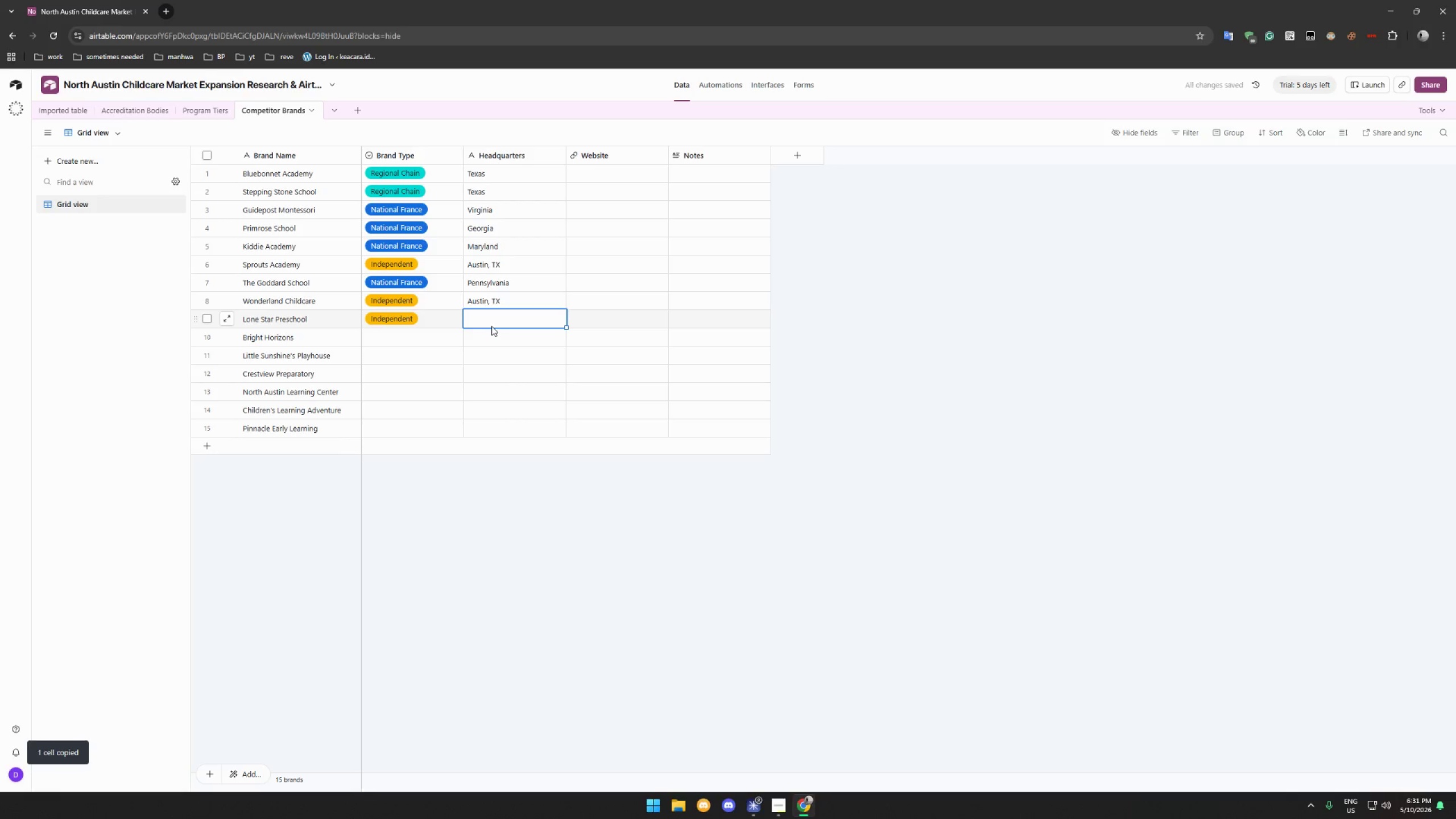 
key(Control+ControlLeft)
 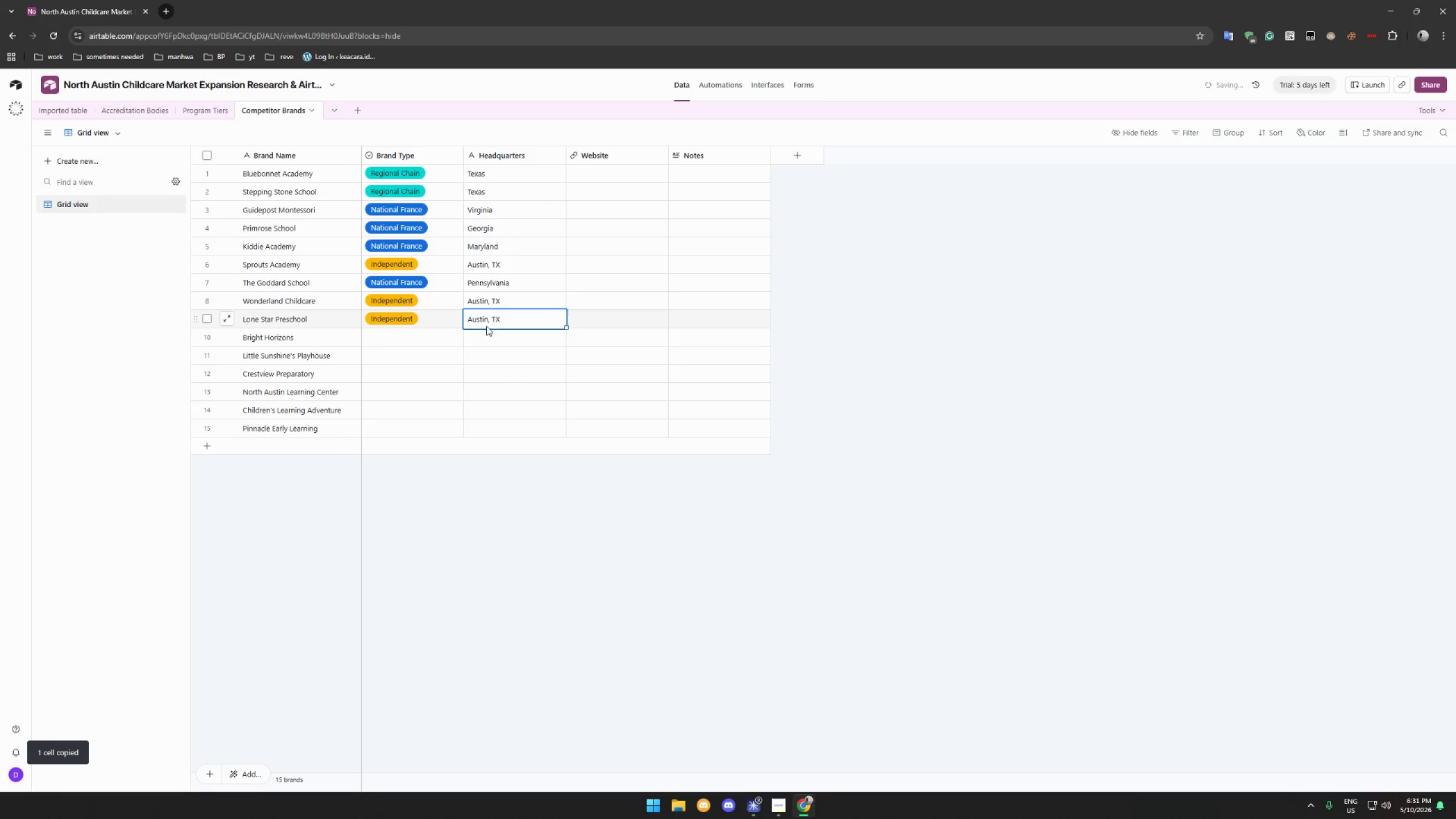 
key(Control+V)
 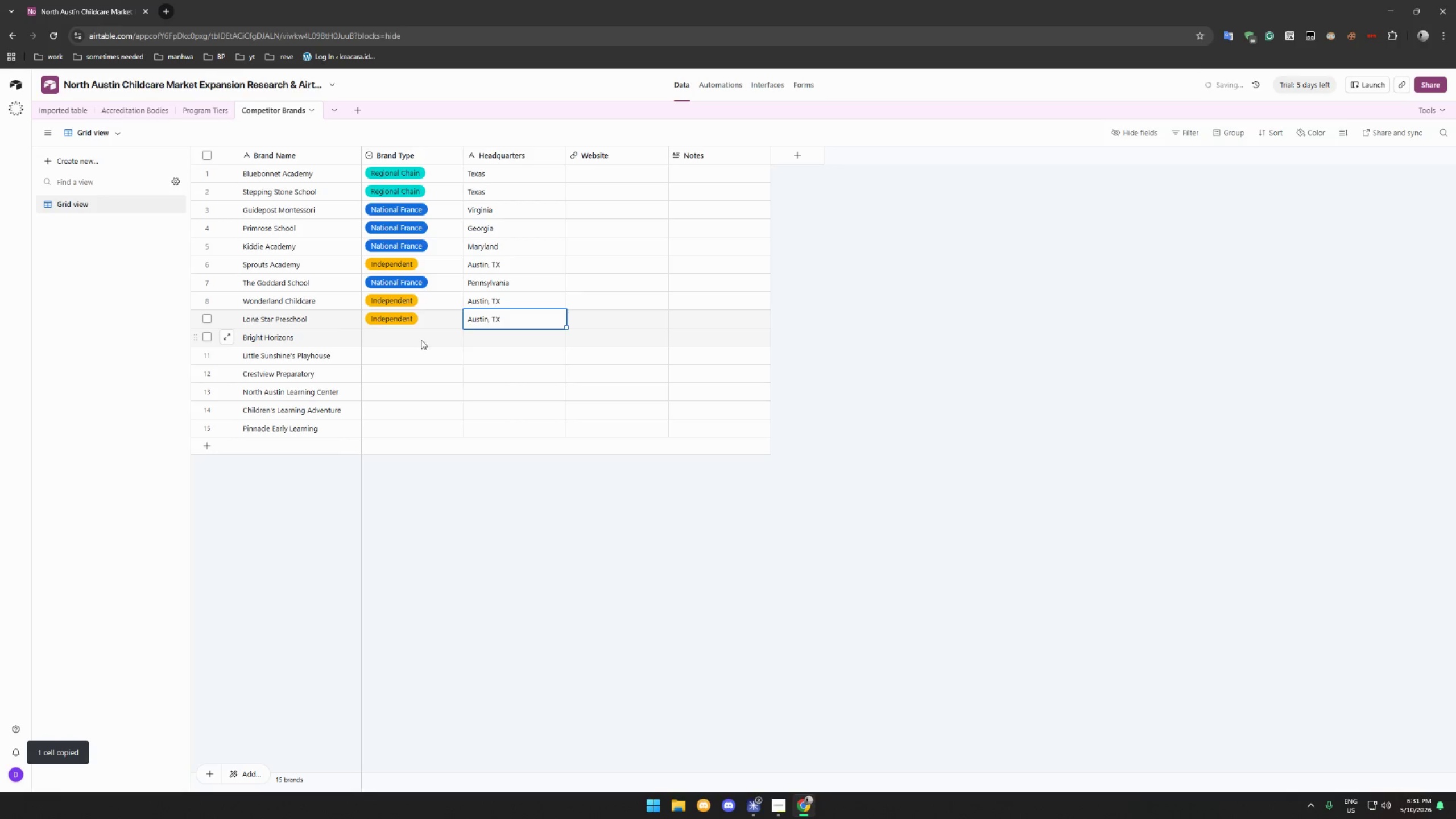 
left_click([421, 340])
 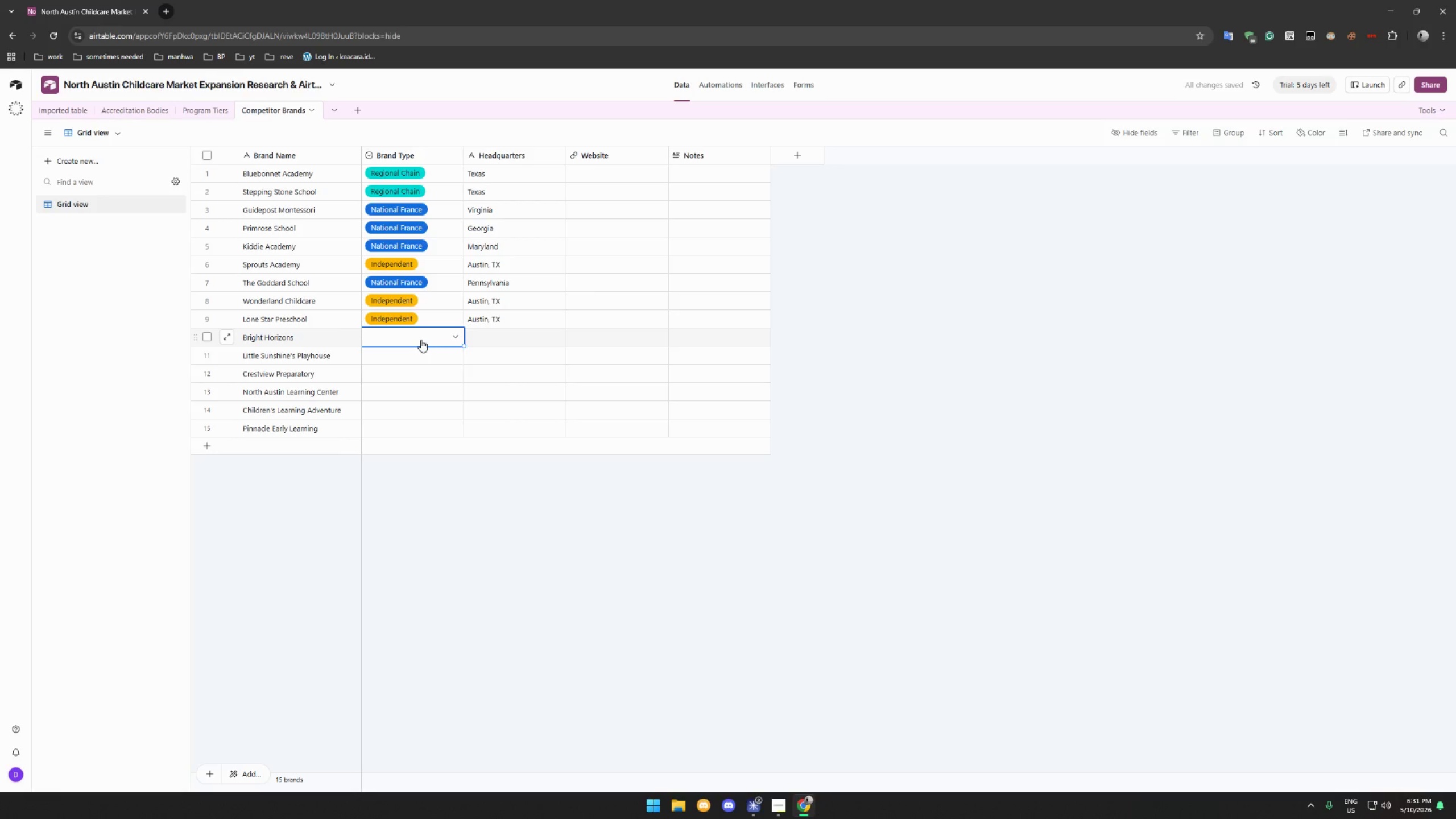 
wait(6.81)
 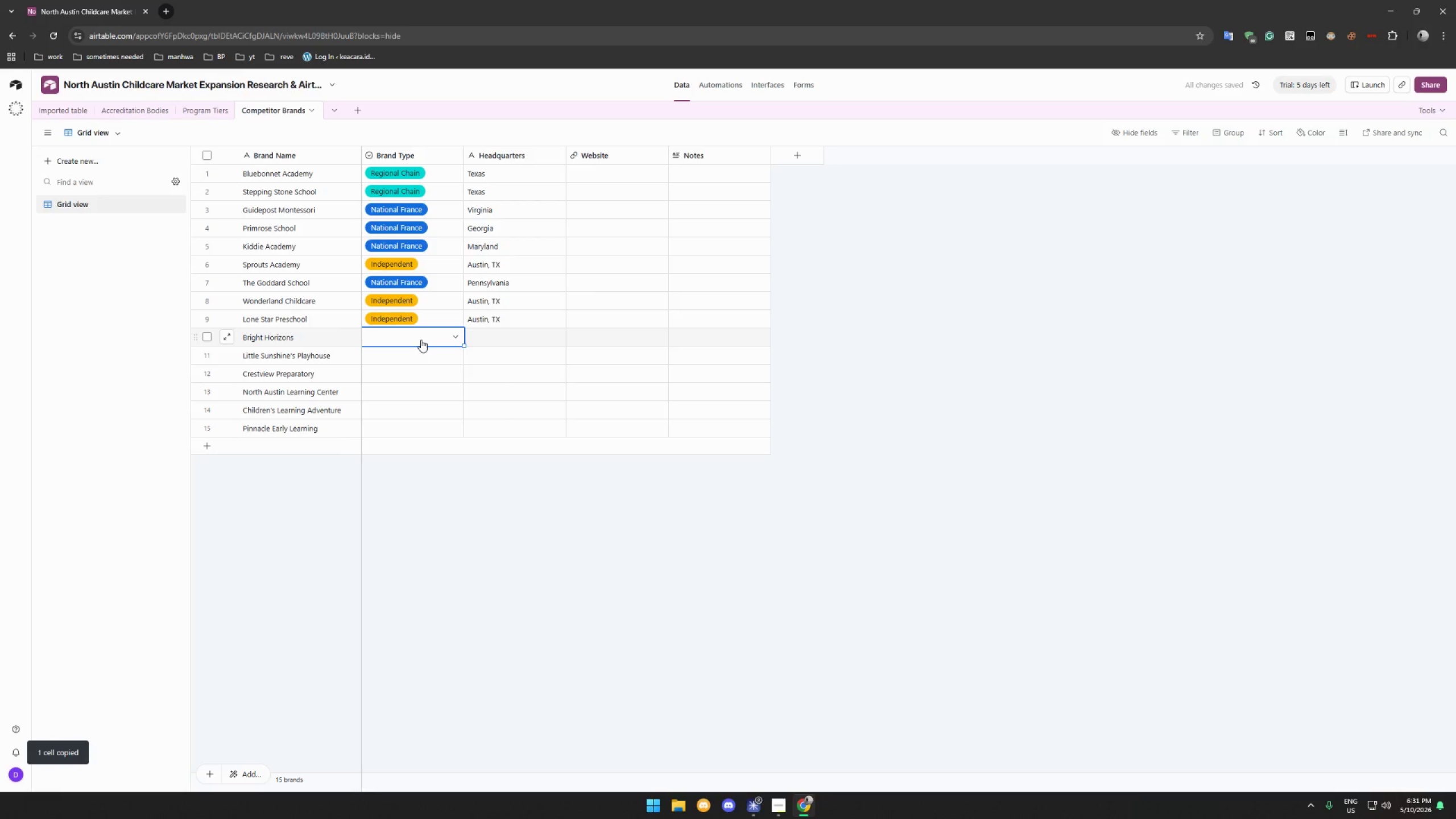 
left_click([421, 340])
 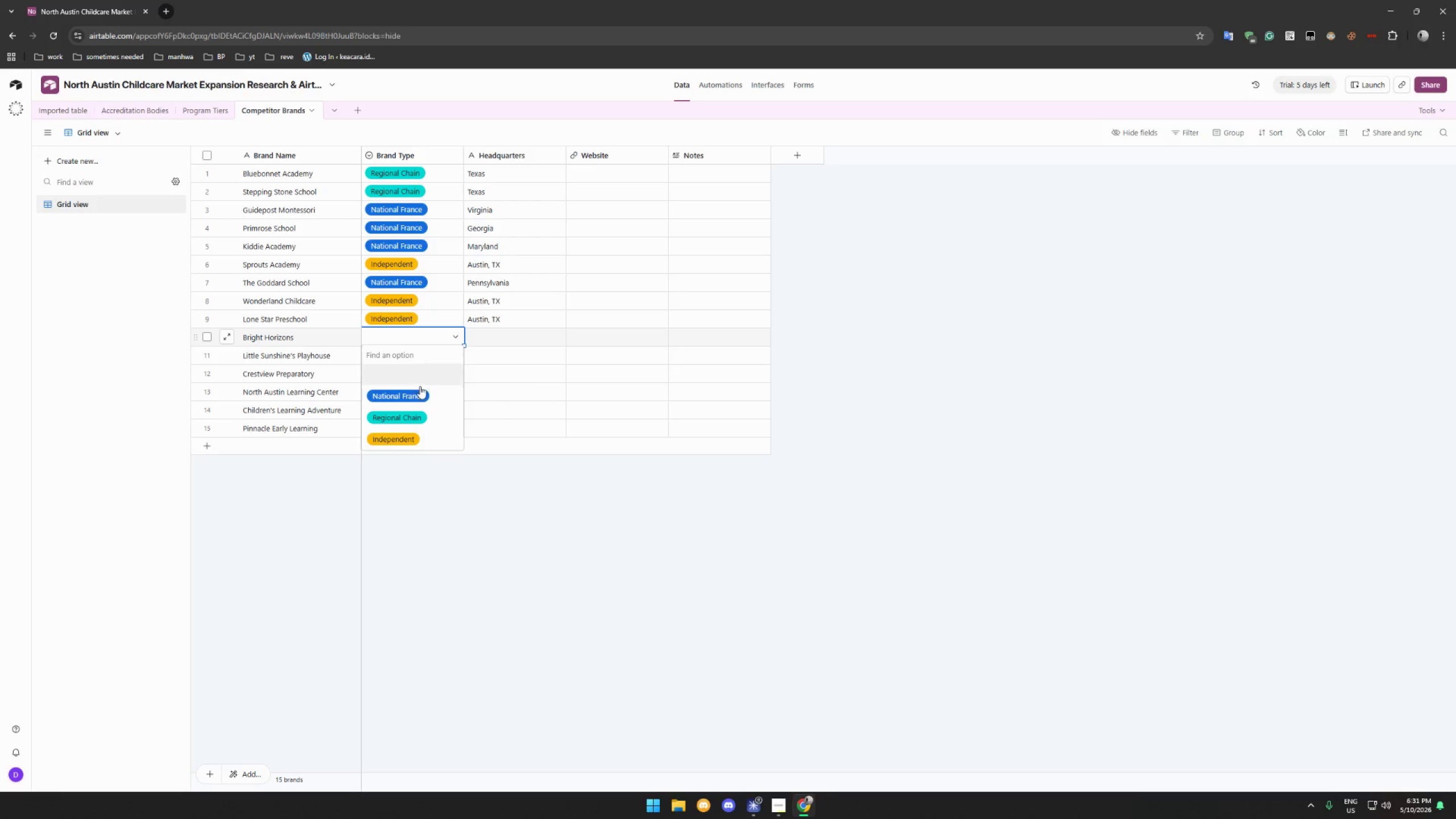 
left_click([419, 397])
 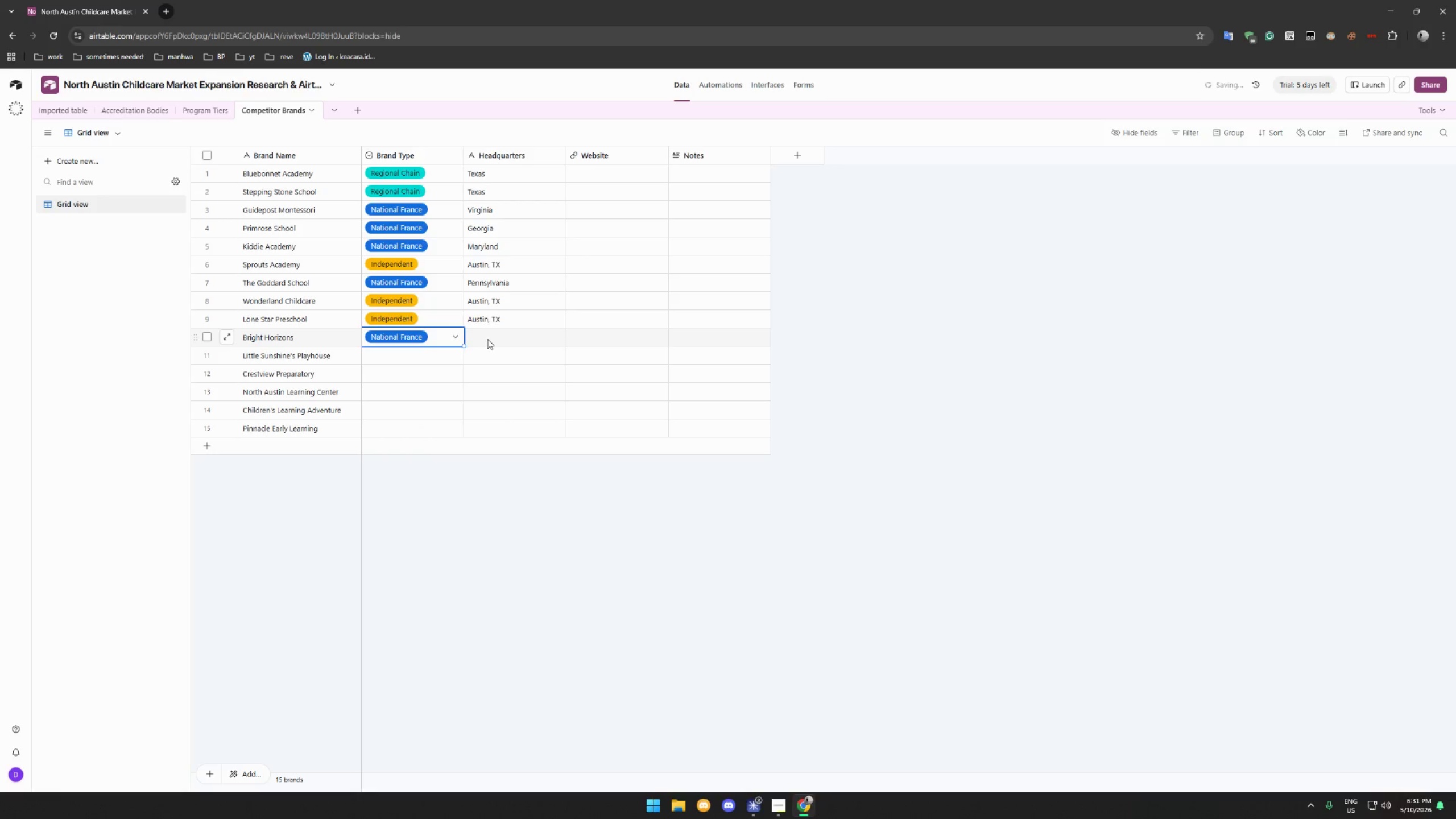 
left_click([492, 336])
 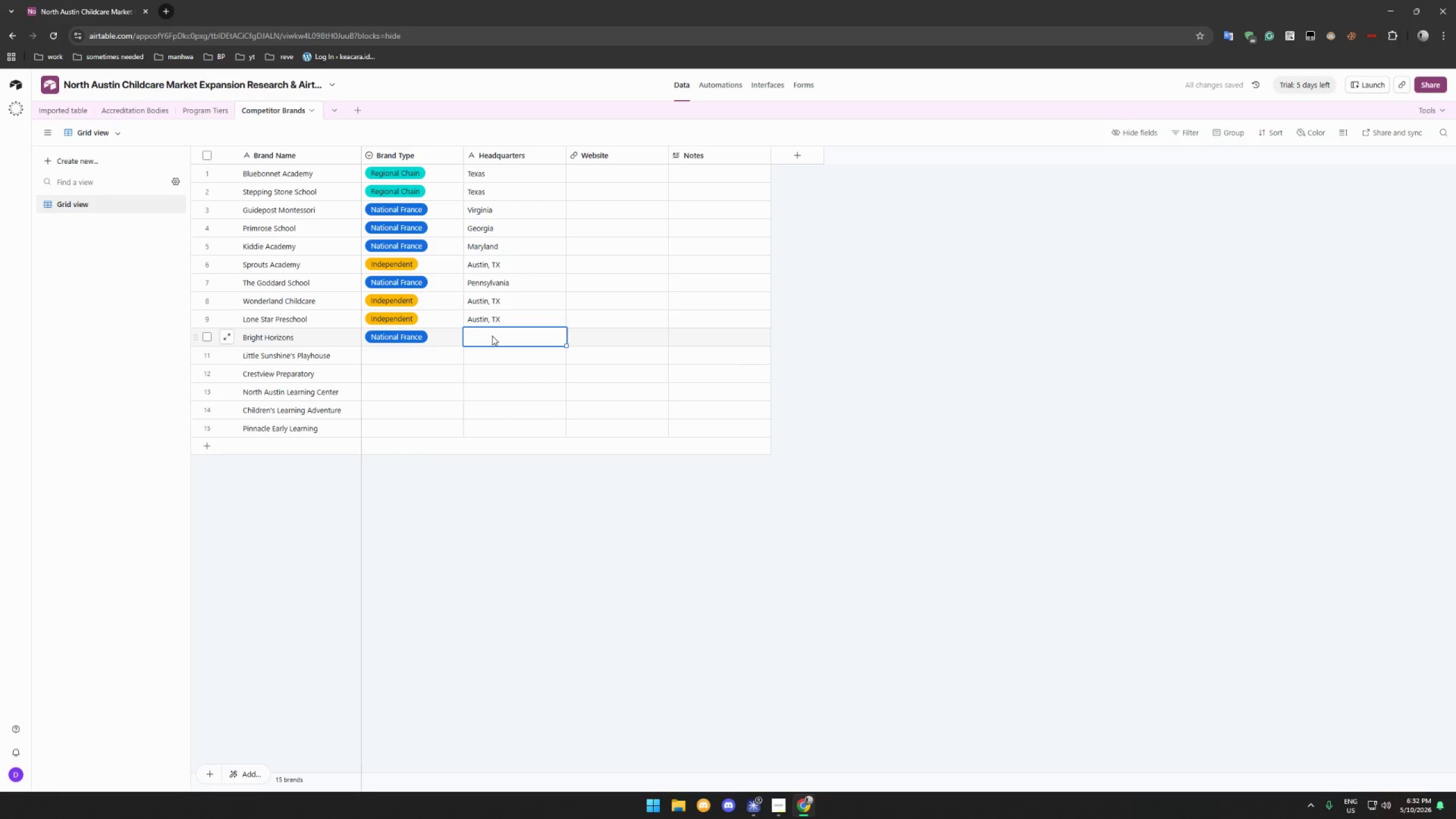 
type(Massachusetts)
 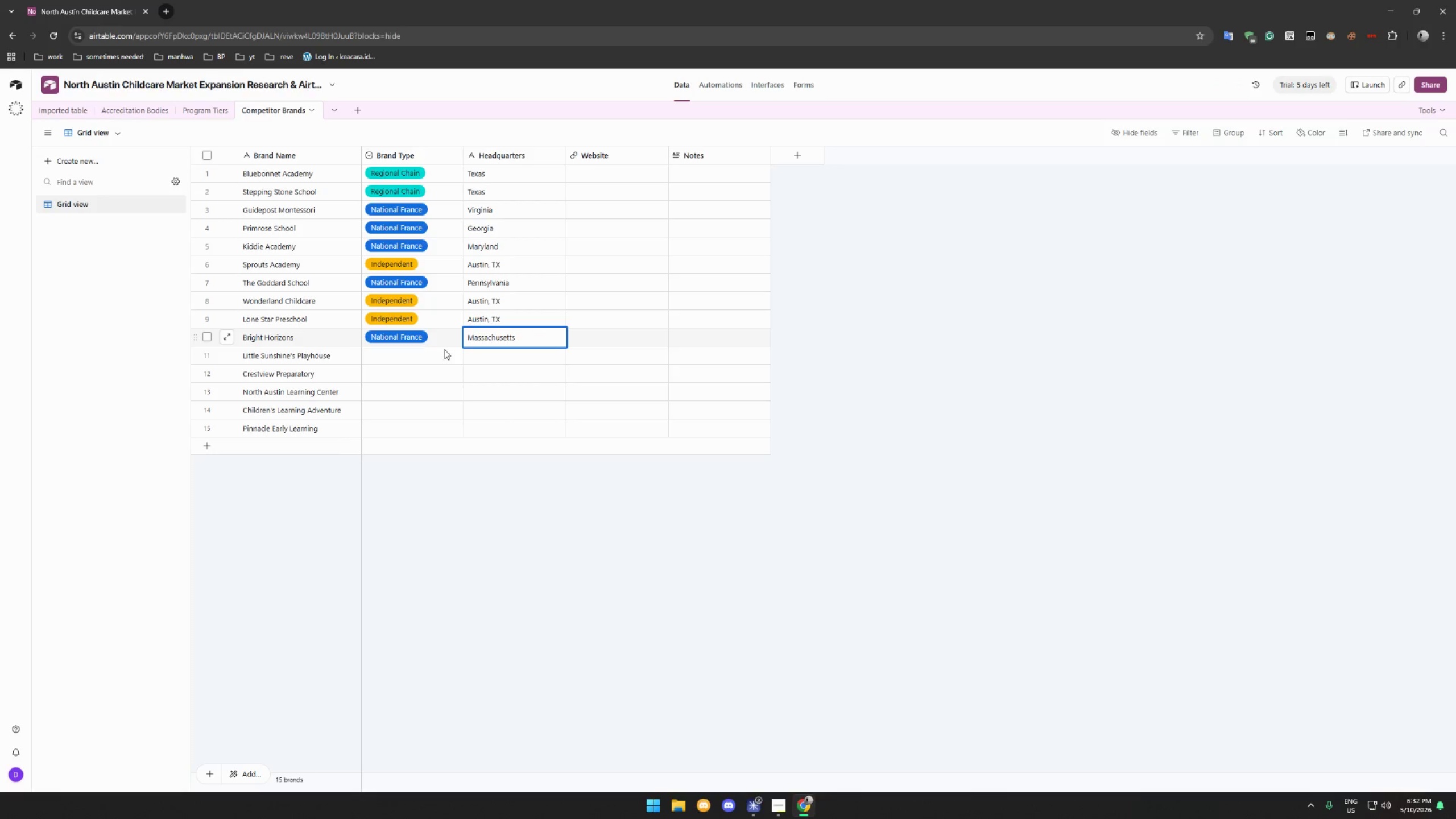 
left_click([425, 351])
 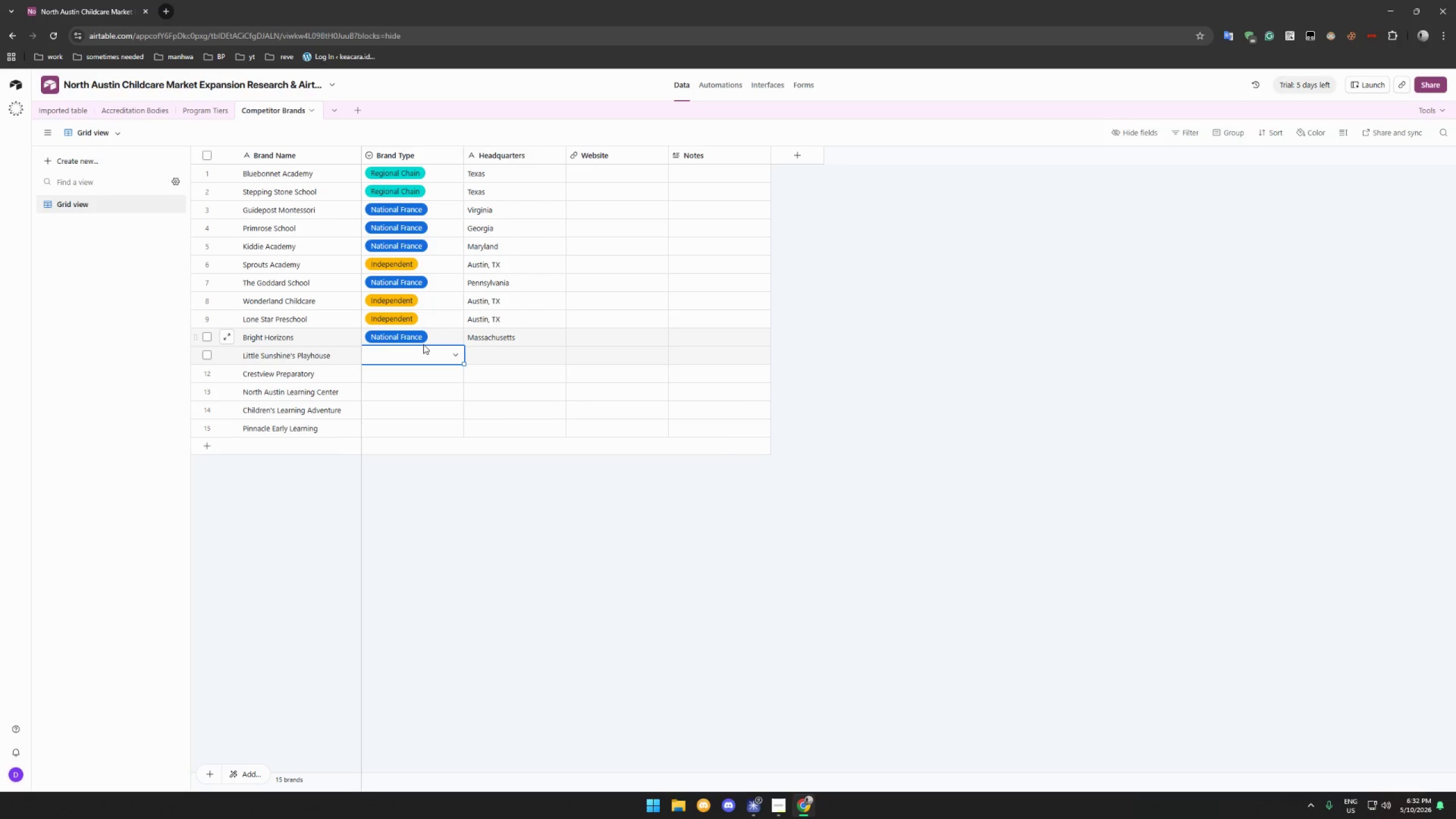 
wait(18.5)
 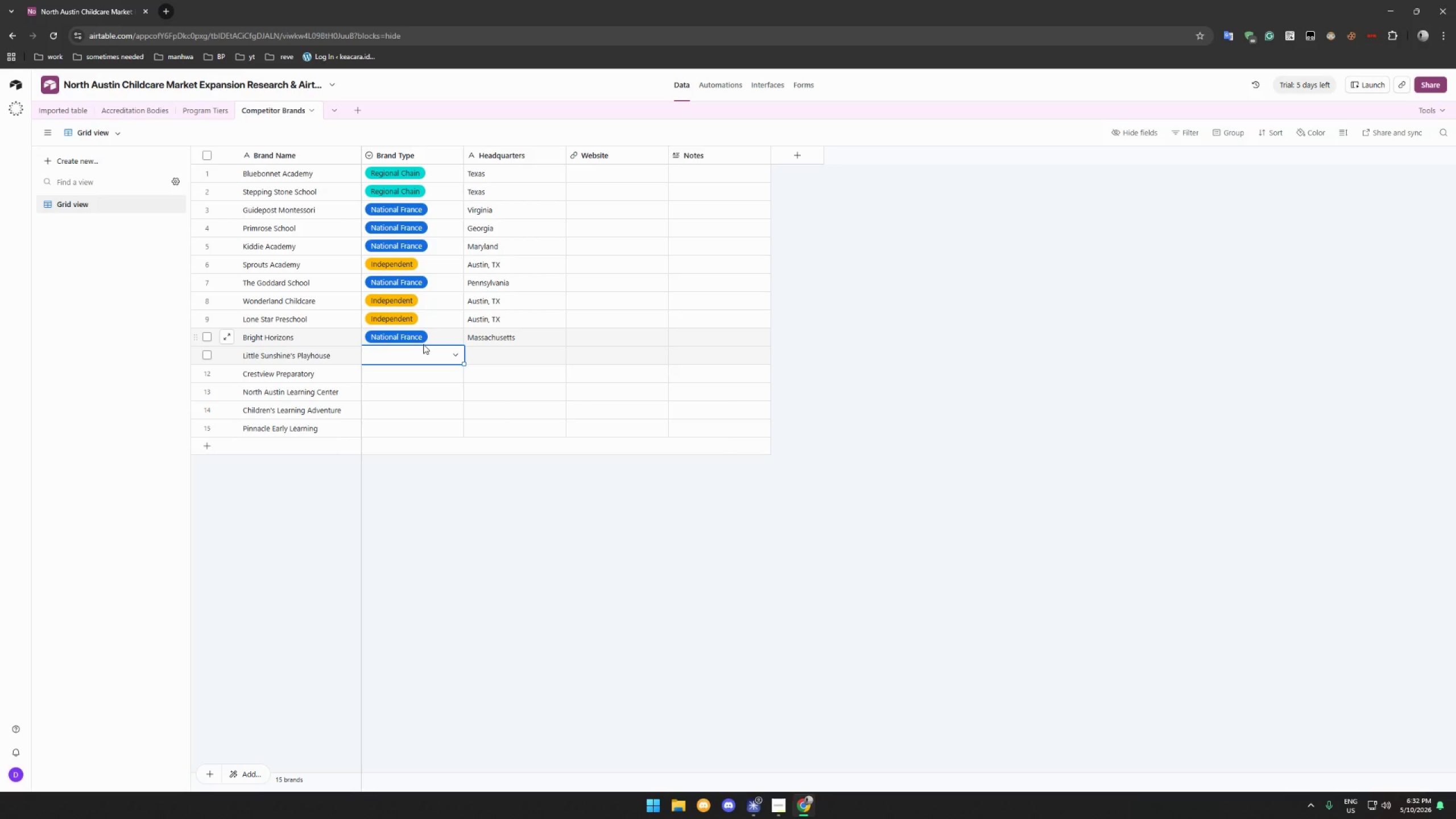 
left_click([423, 344])
 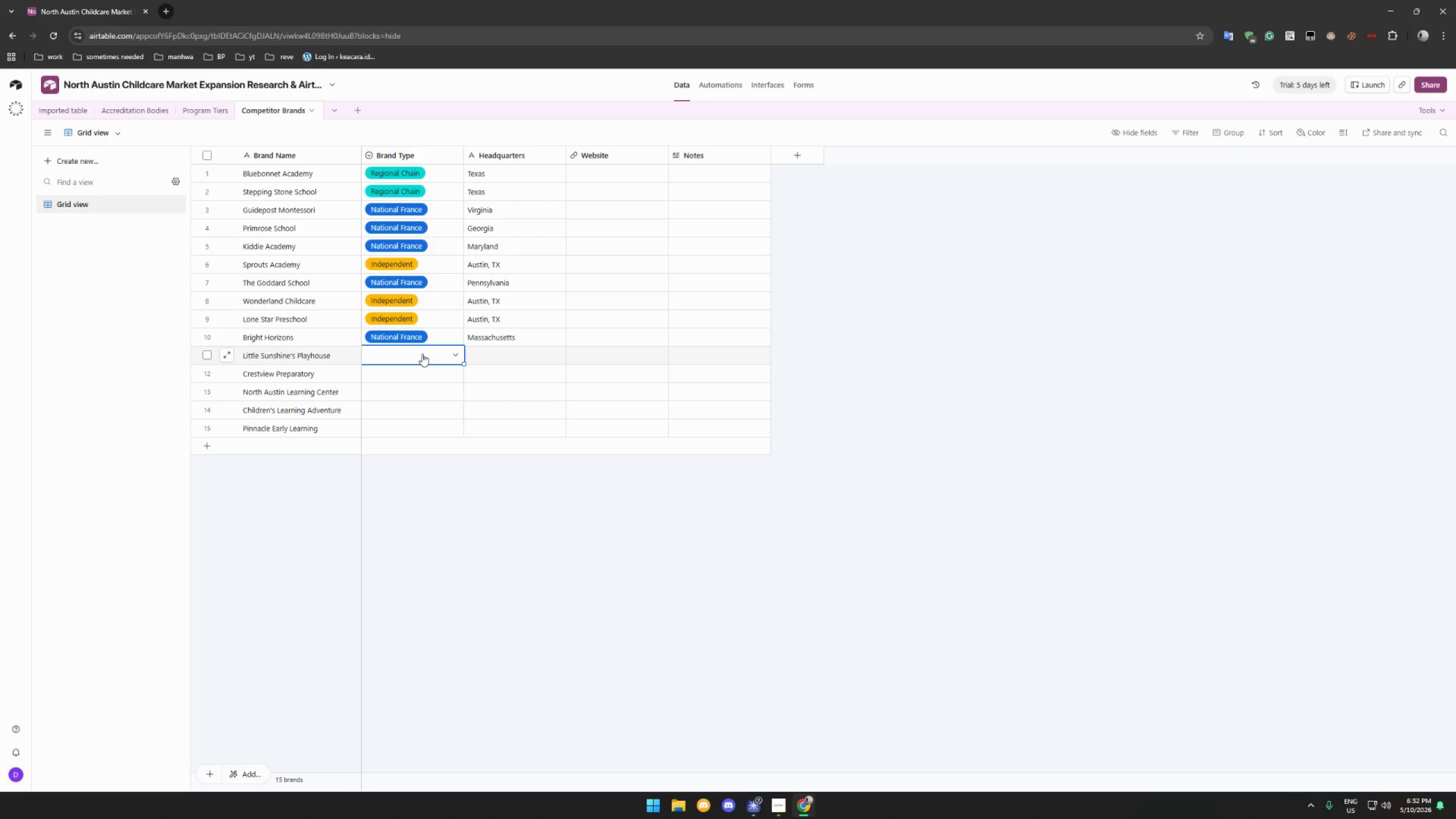 
double_click([422, 354])
 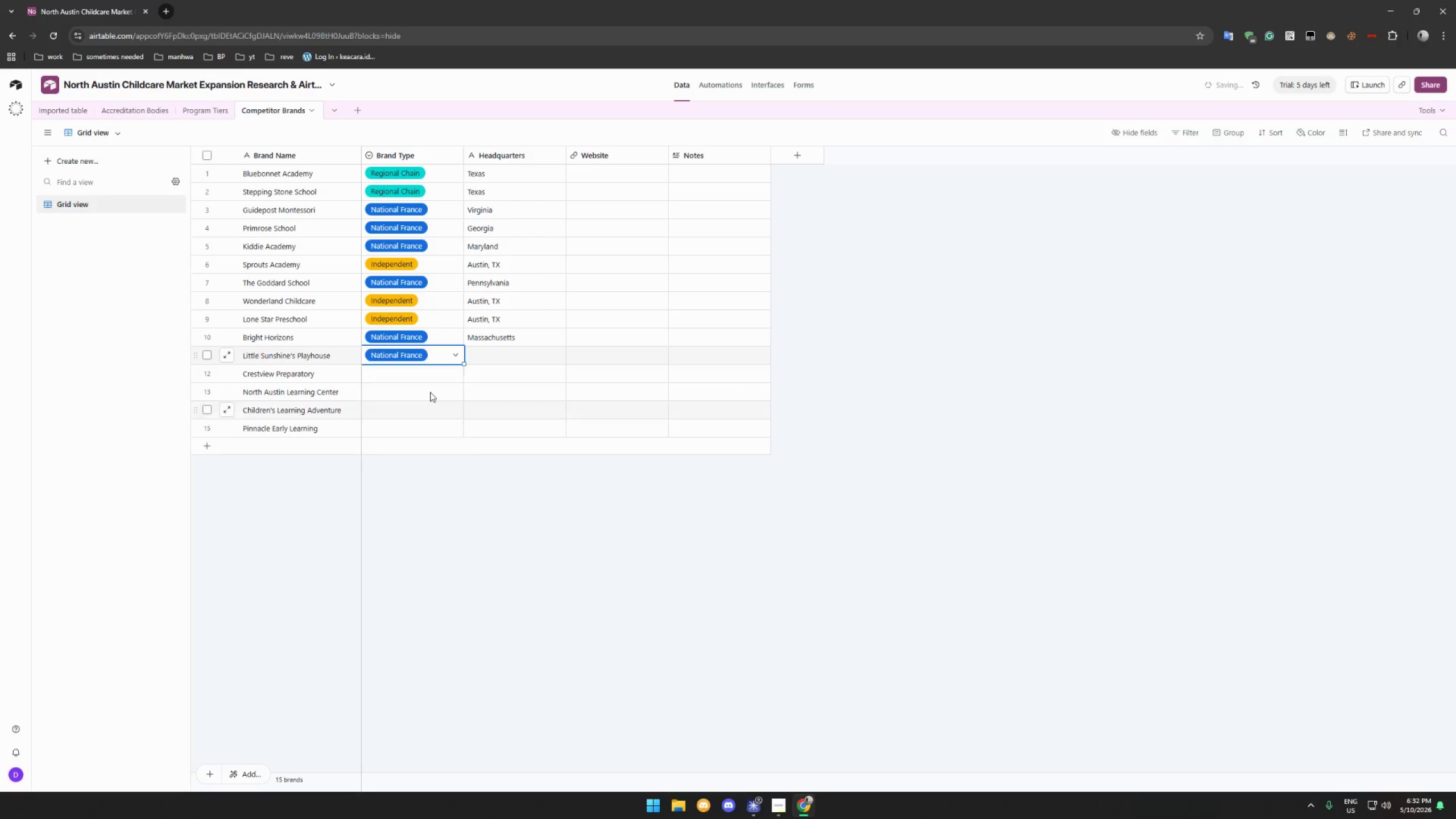 
double_click([493, 352])
 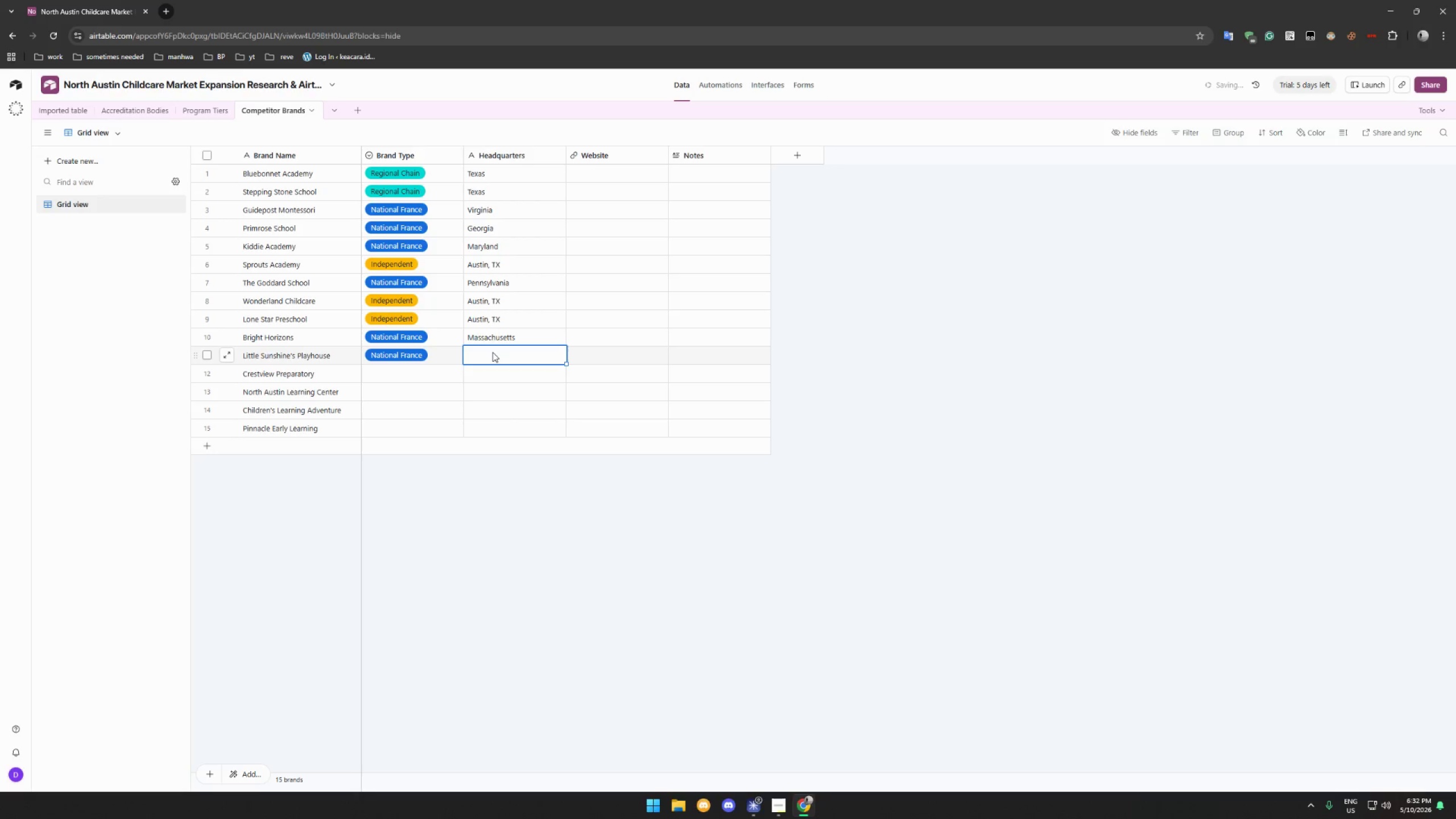 
type(Missouri)
 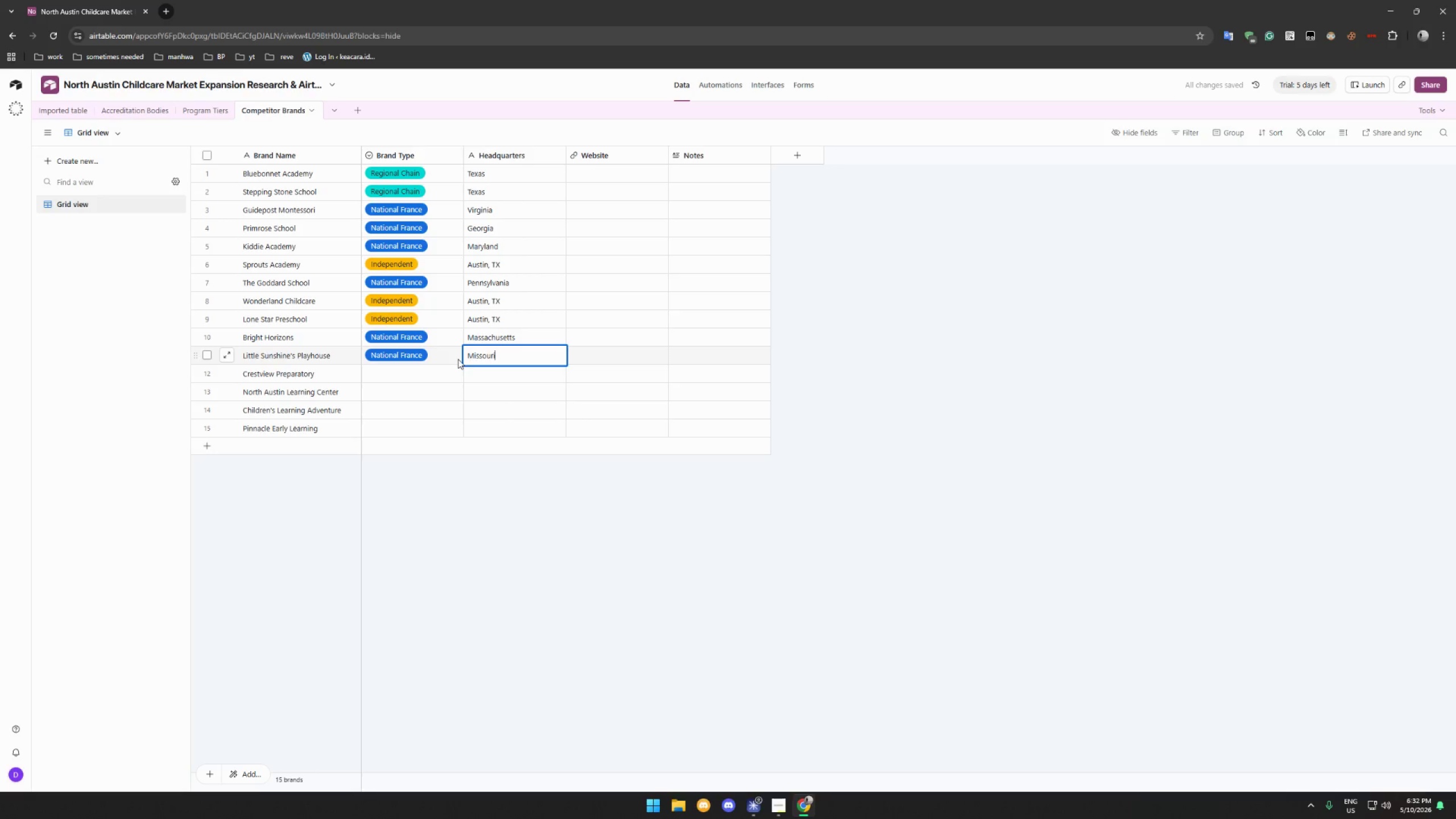 
double_click([413, 373])
 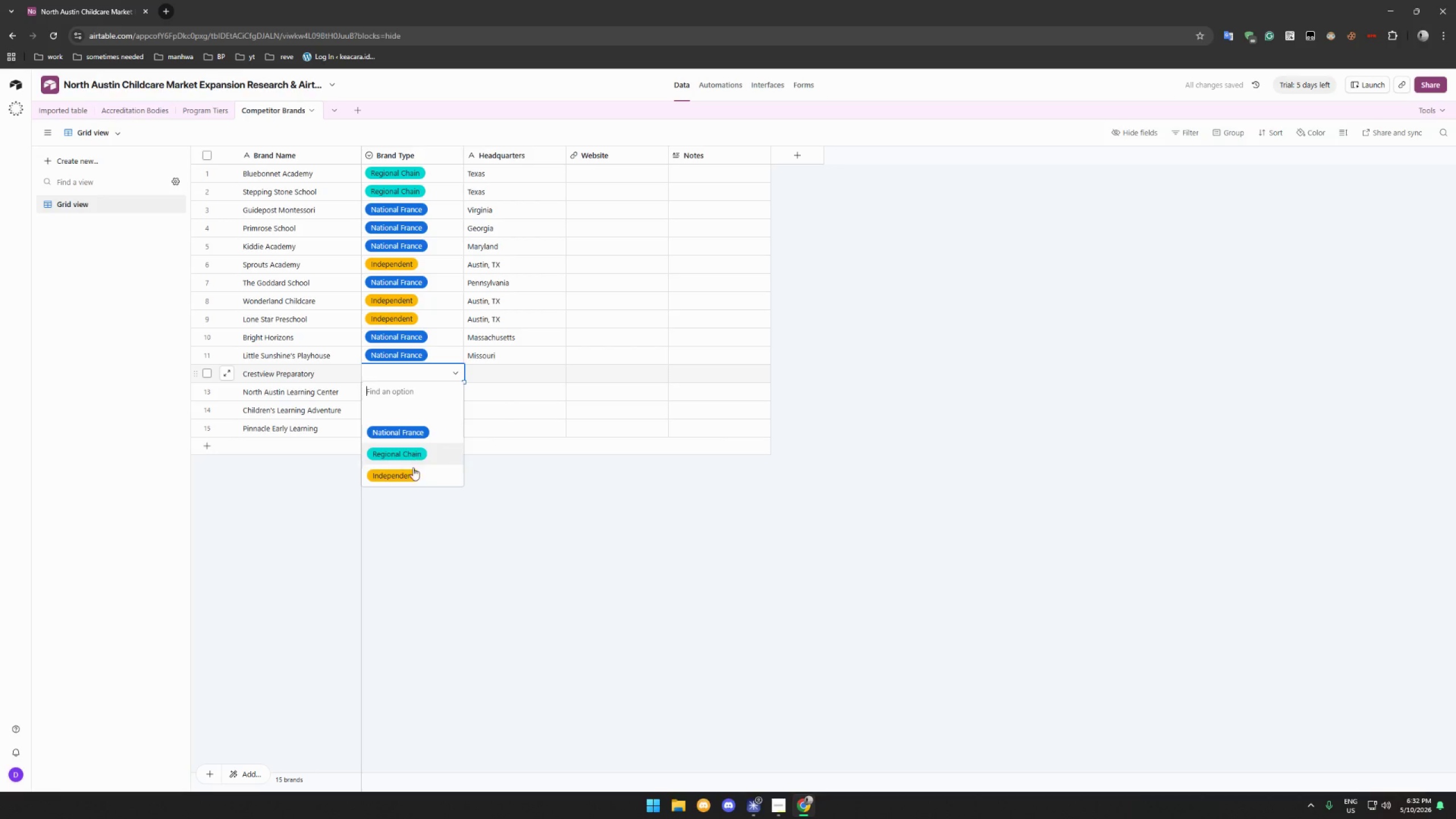 
left_click([415, 472])
 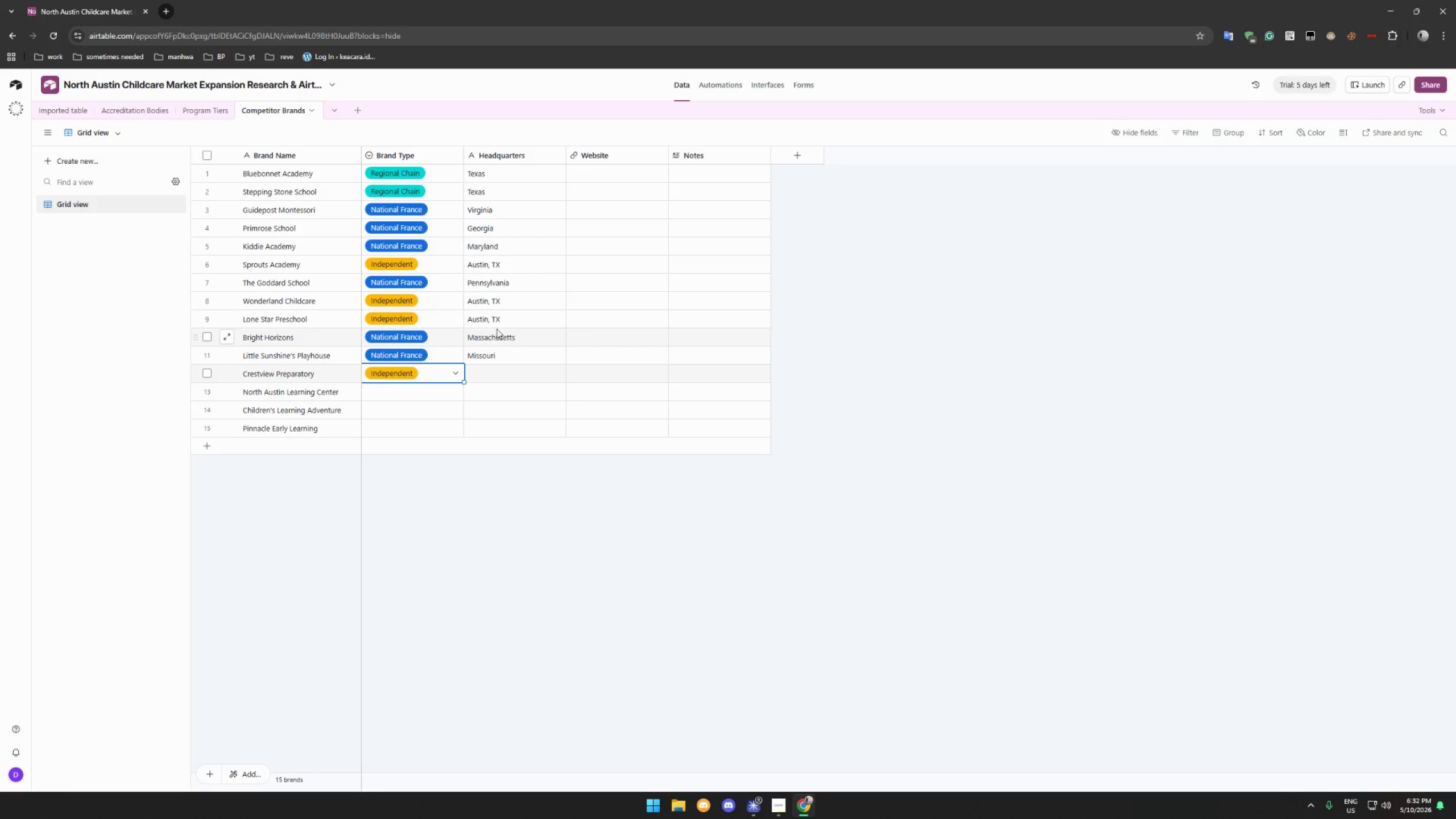 
left_click([498, 324])
 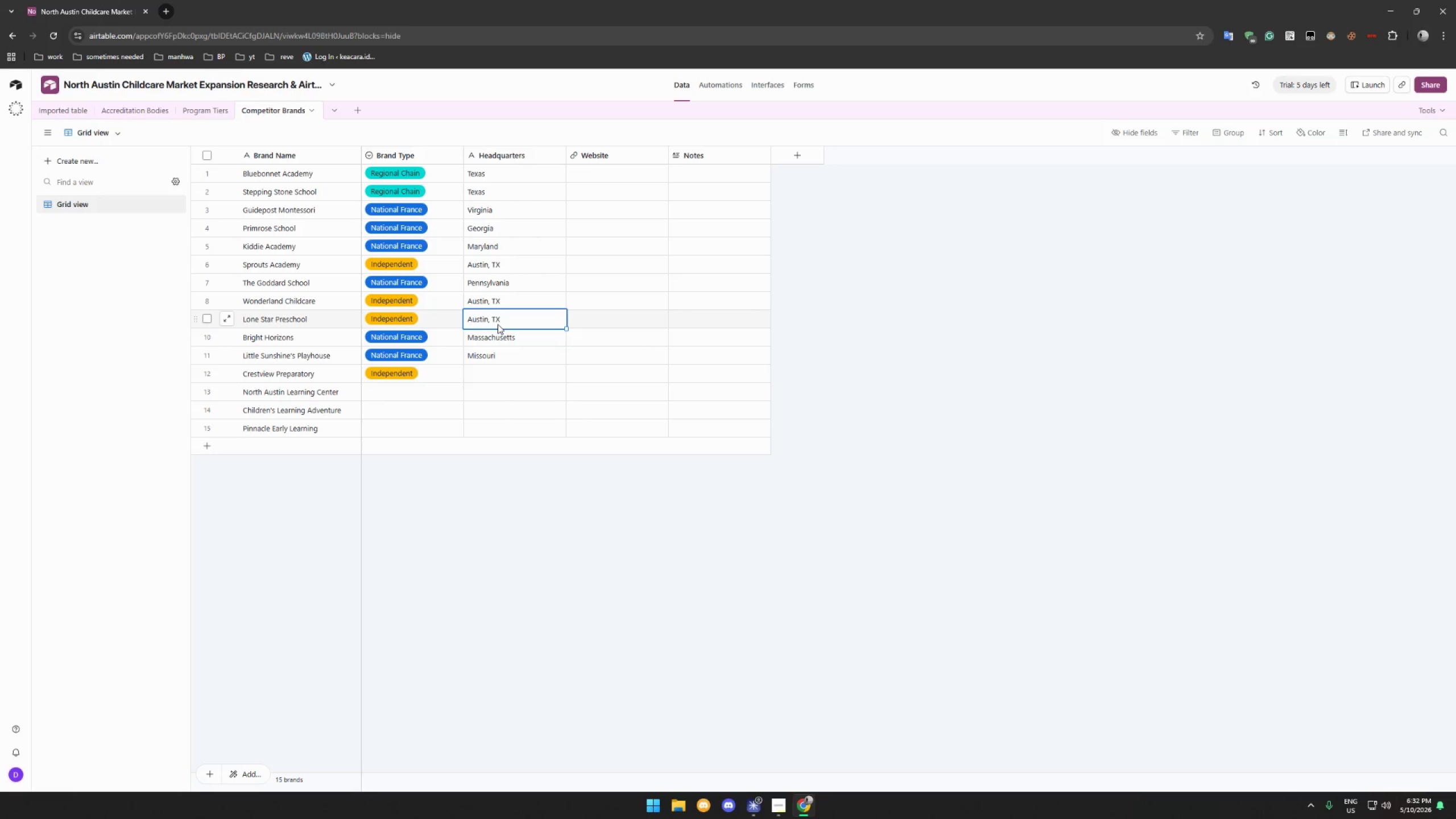 
key(Control+C)
 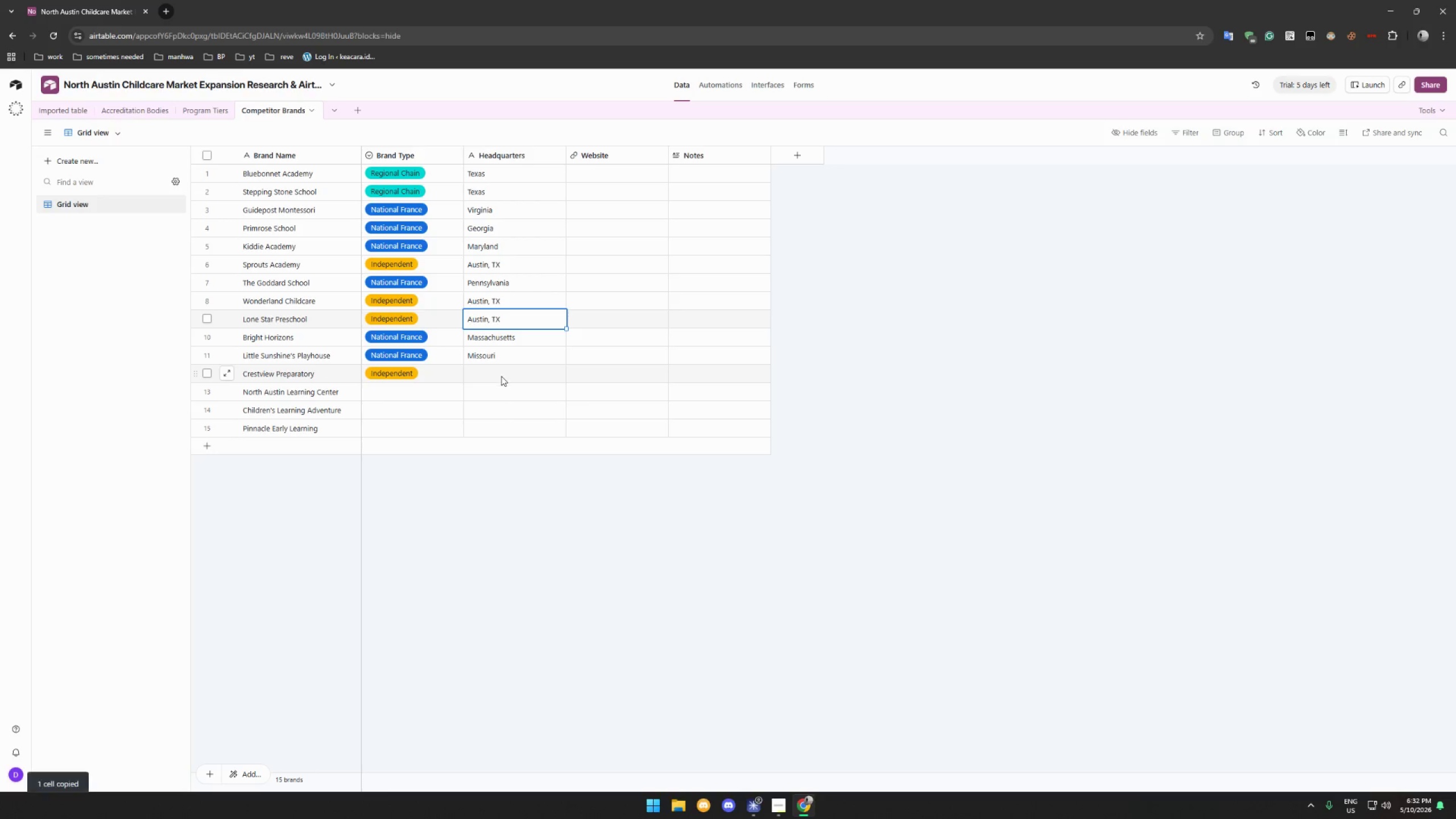 
double_click([501, 376])
 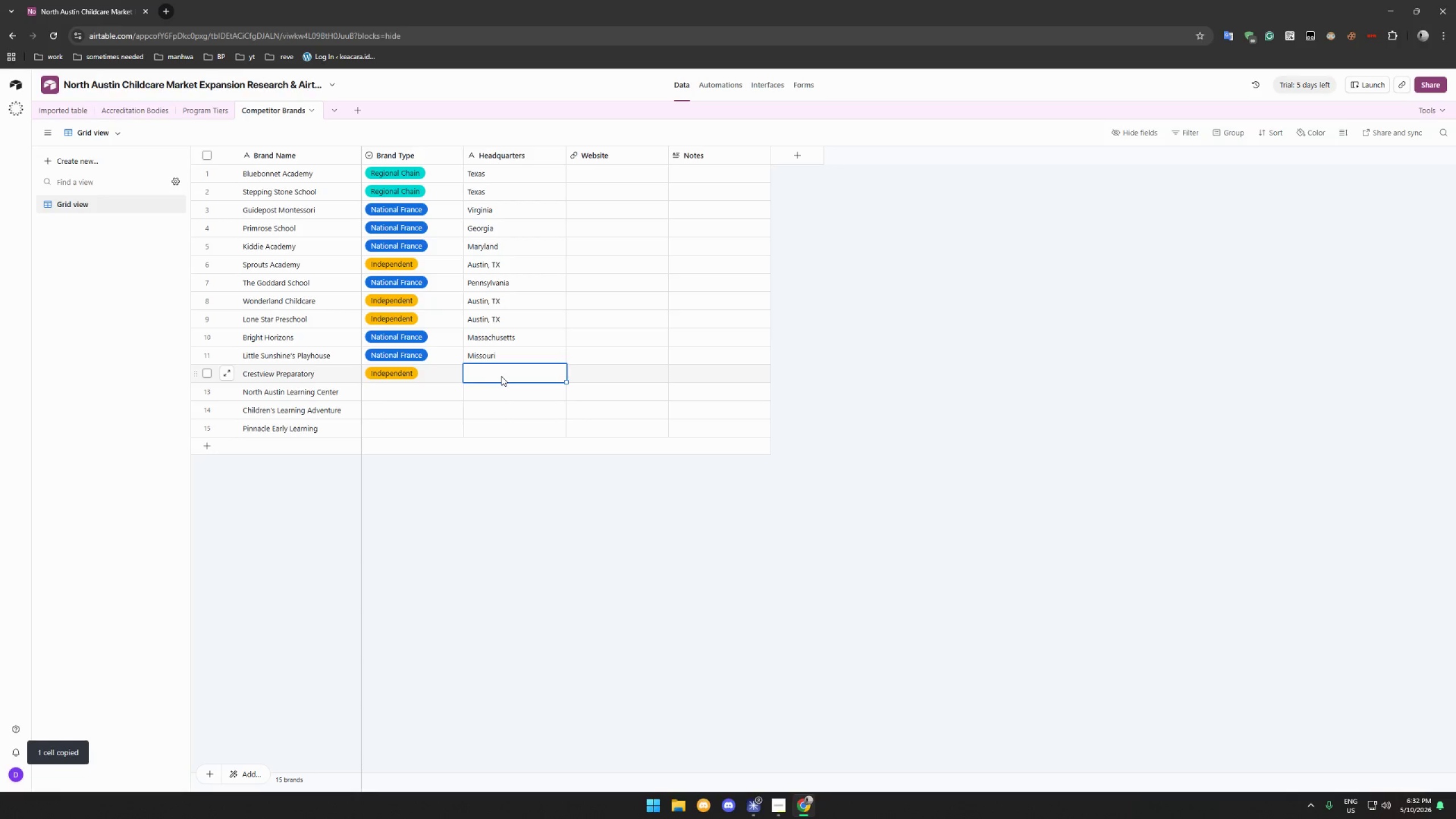 
key(Control+ControlLeft)
 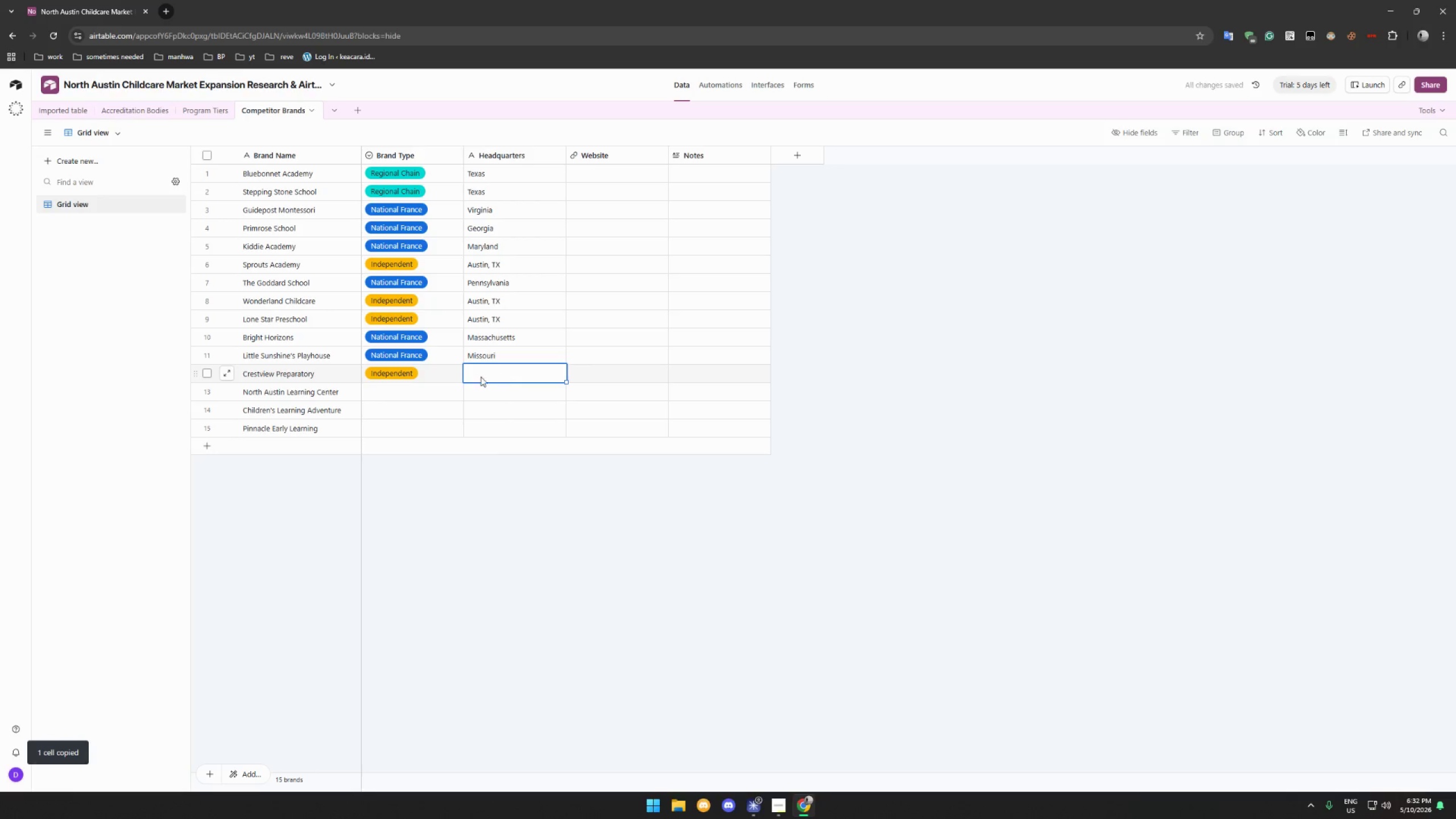 
key(Control+V)
 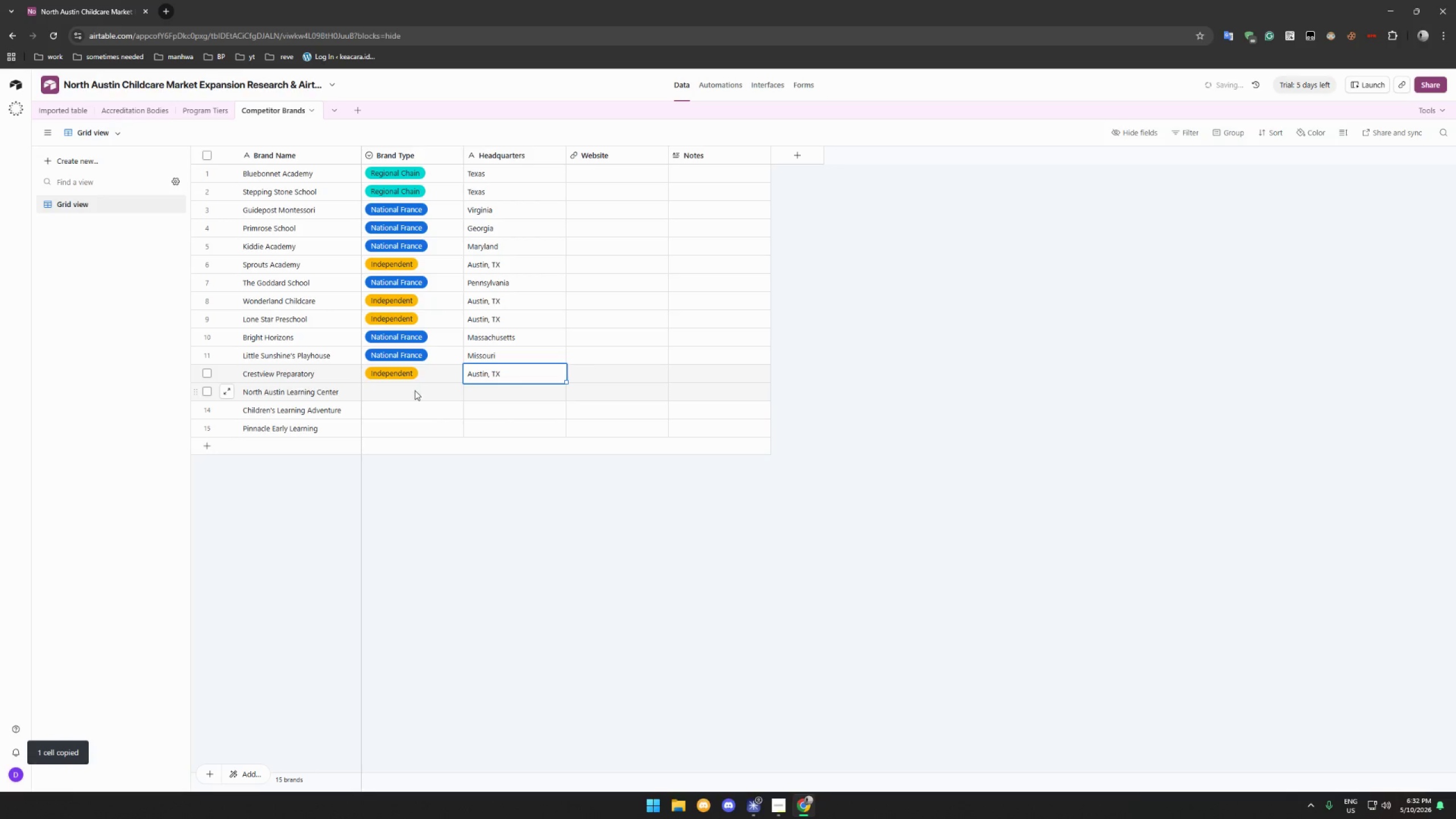 
left_click([413, 393])
 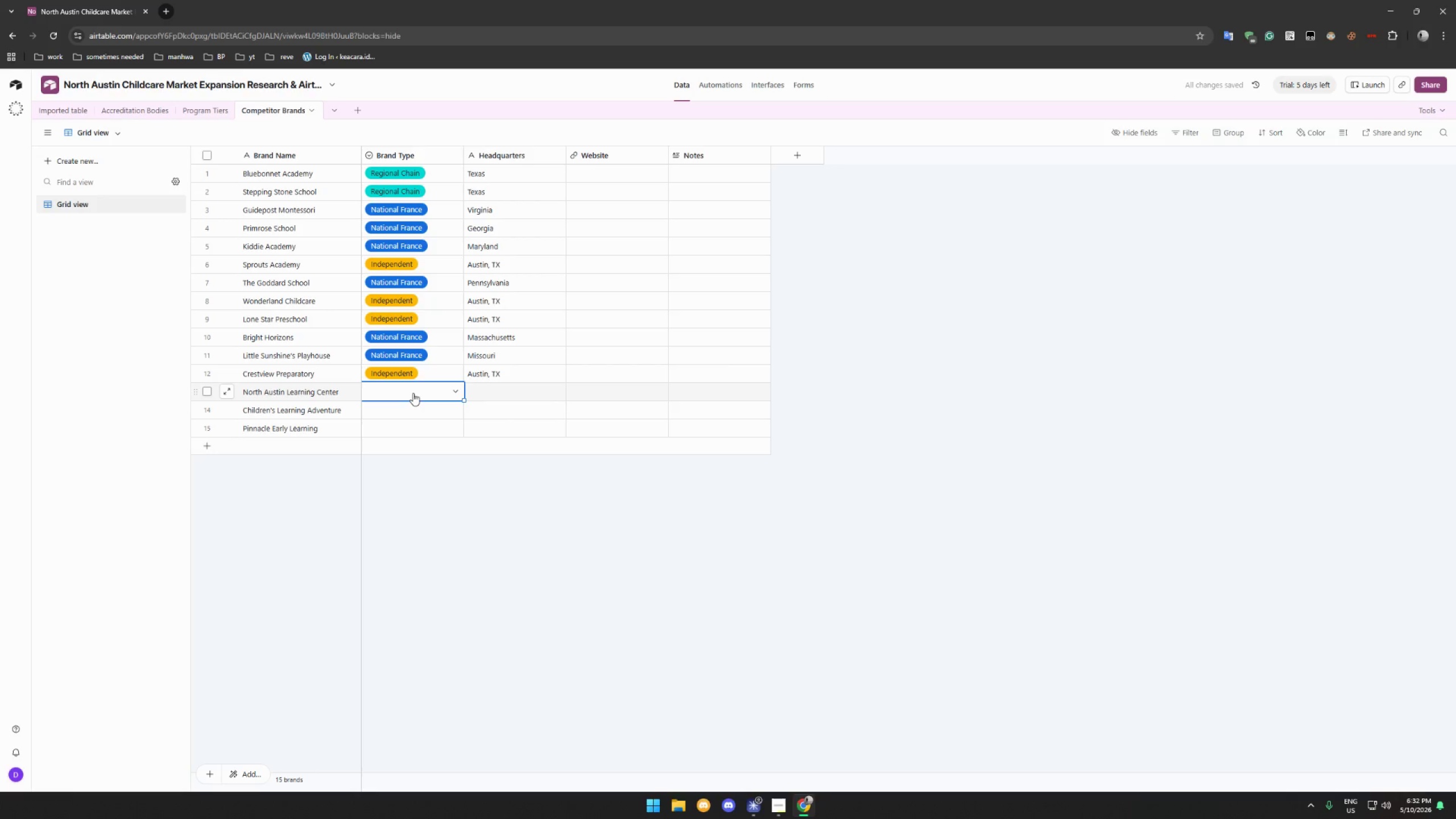 
left_click([413, 393])
 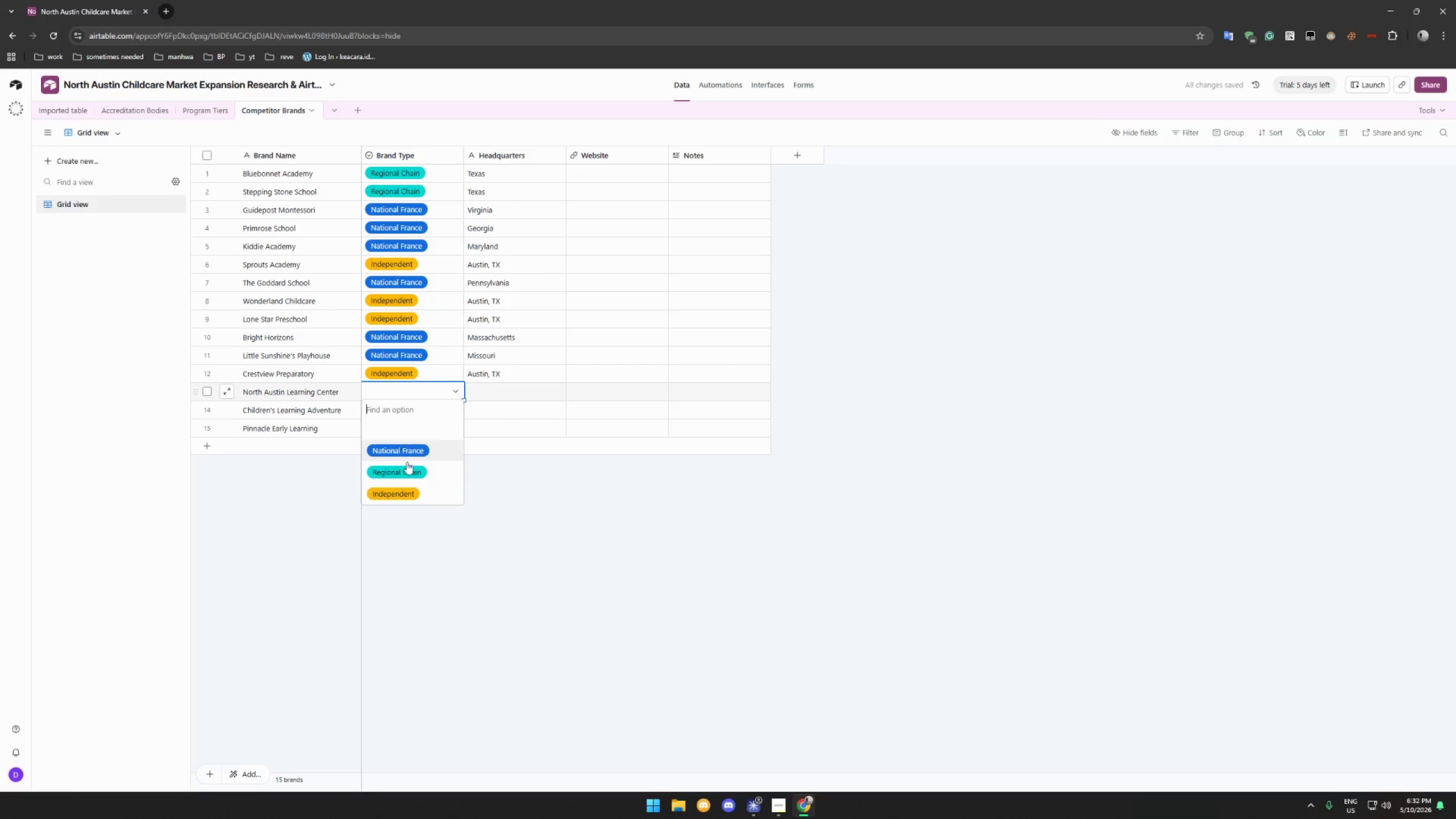 
left_click([408, 490])
 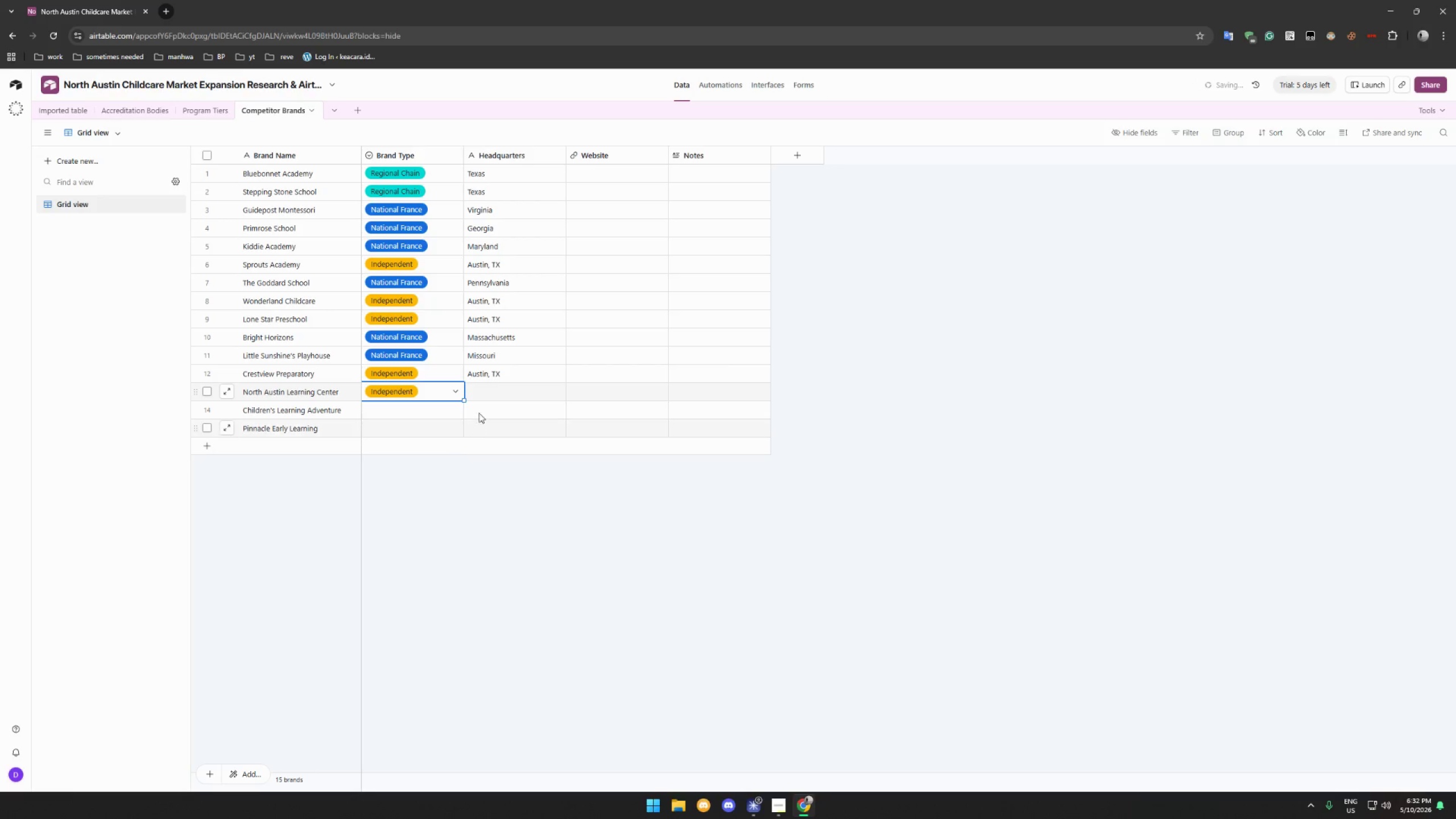 
left_click([490, 393])
 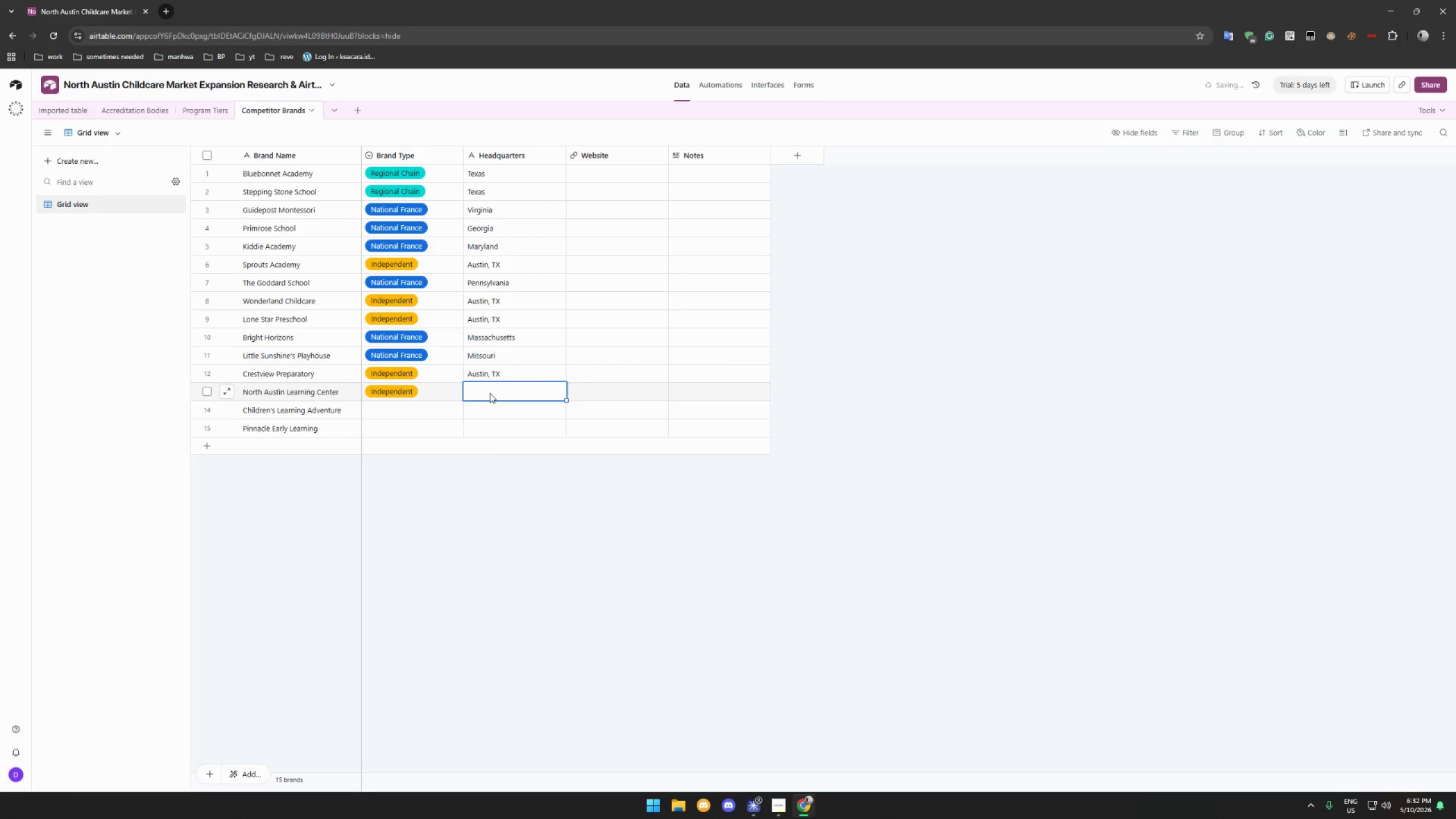 
key(Control+ControlLeft)
 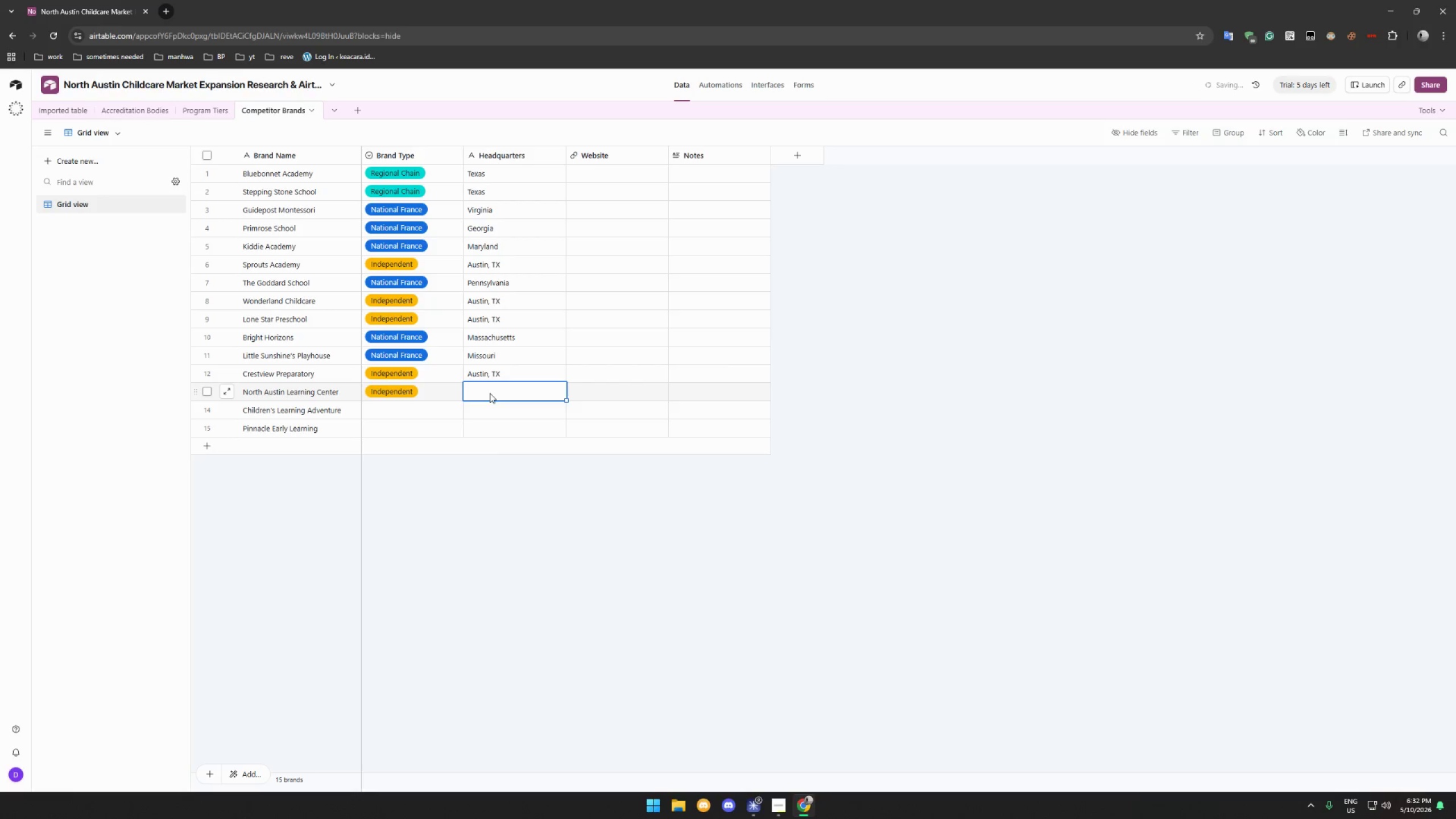 
key(Control+V)
 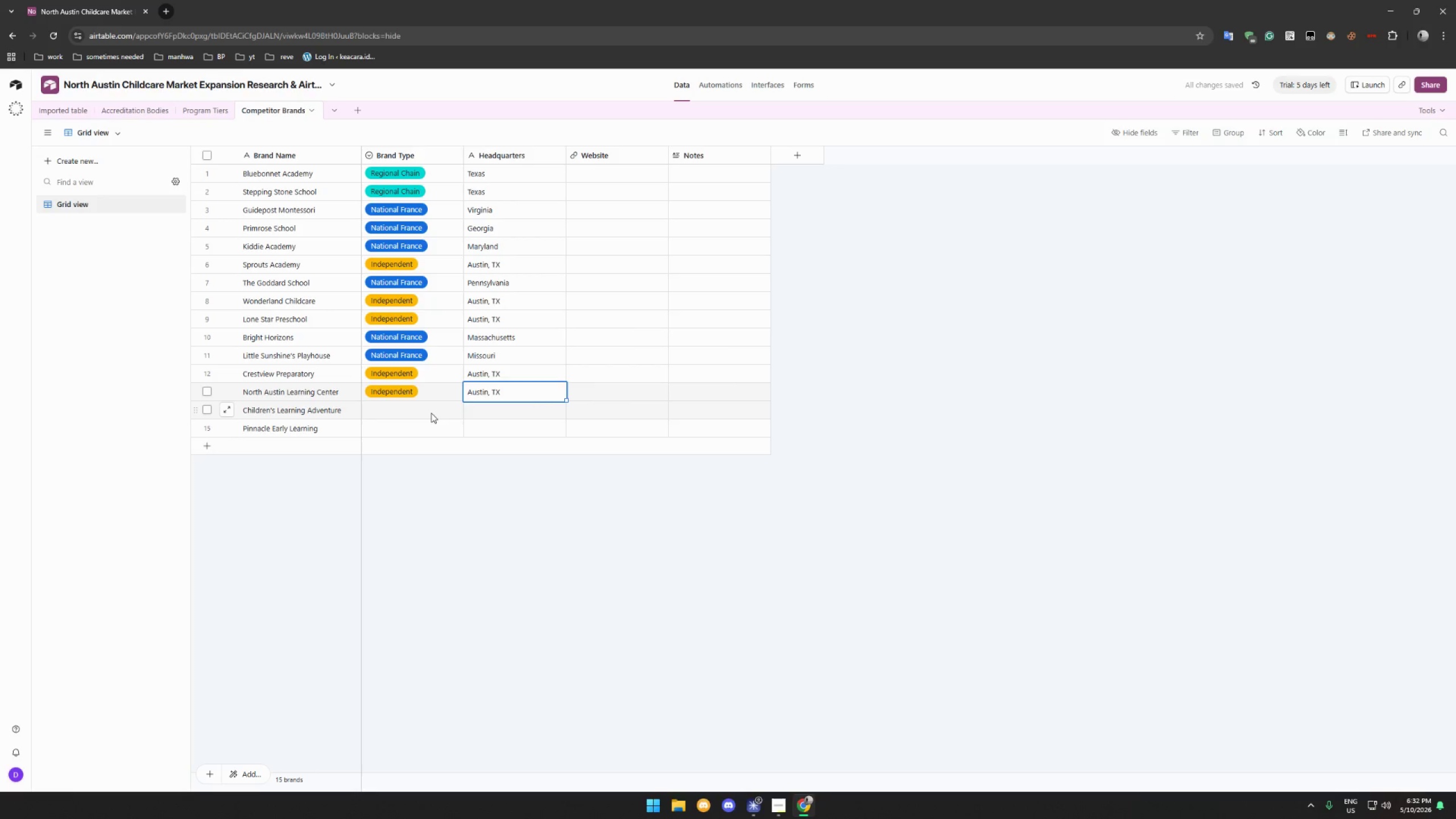 
left_click([431, 413])
 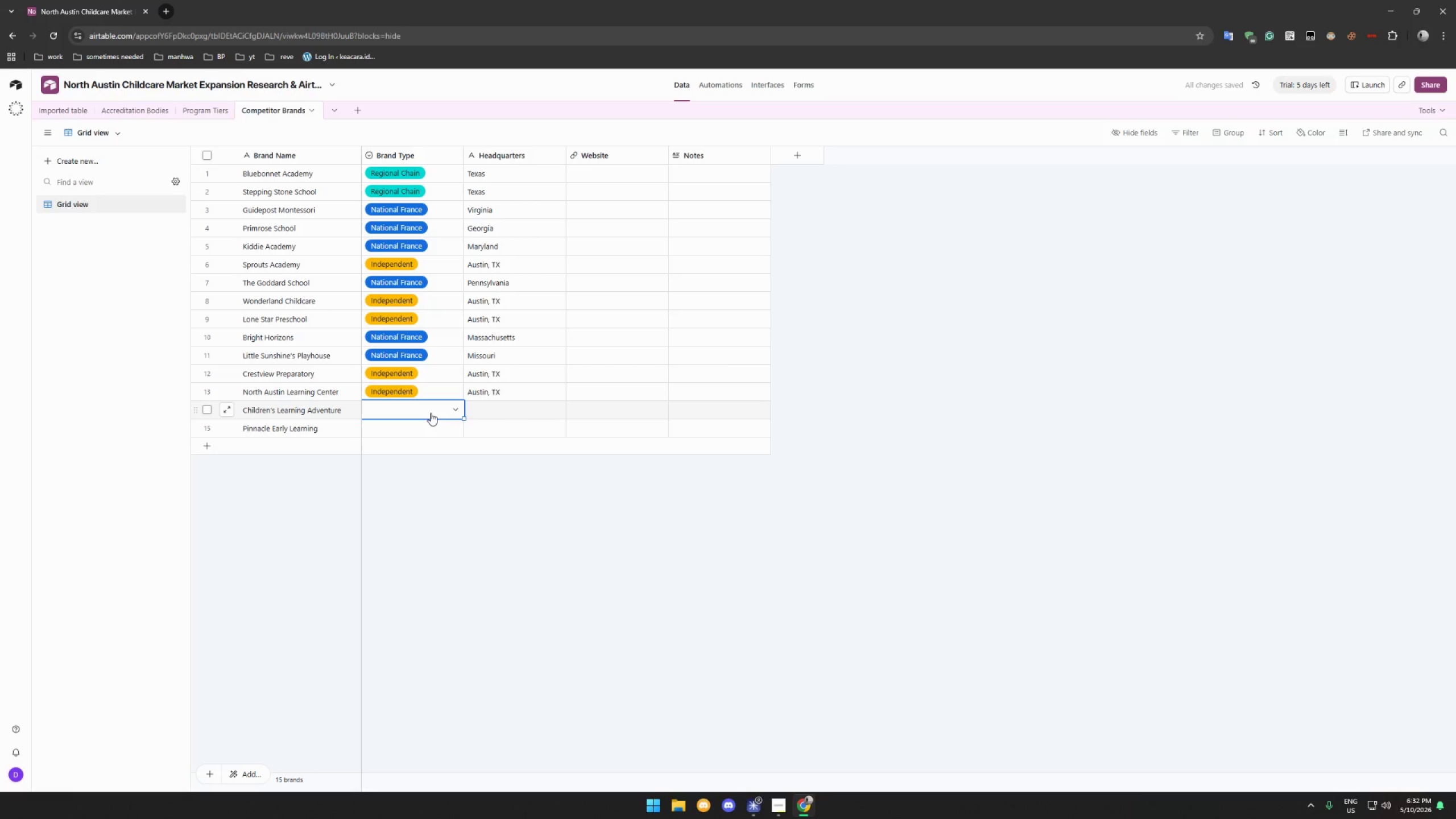 
left_click([431, 413])
 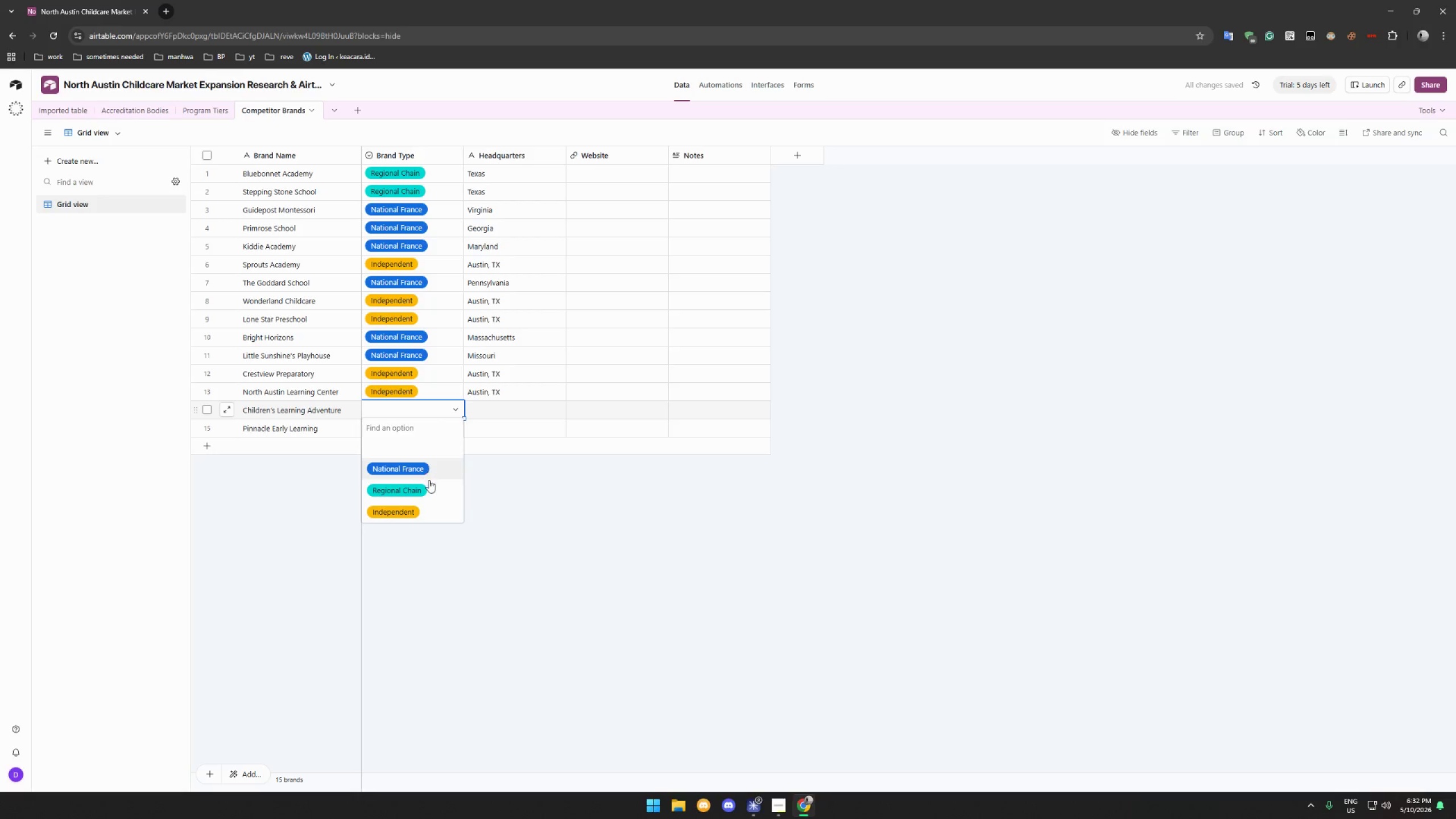 
left_click([432, 492])
 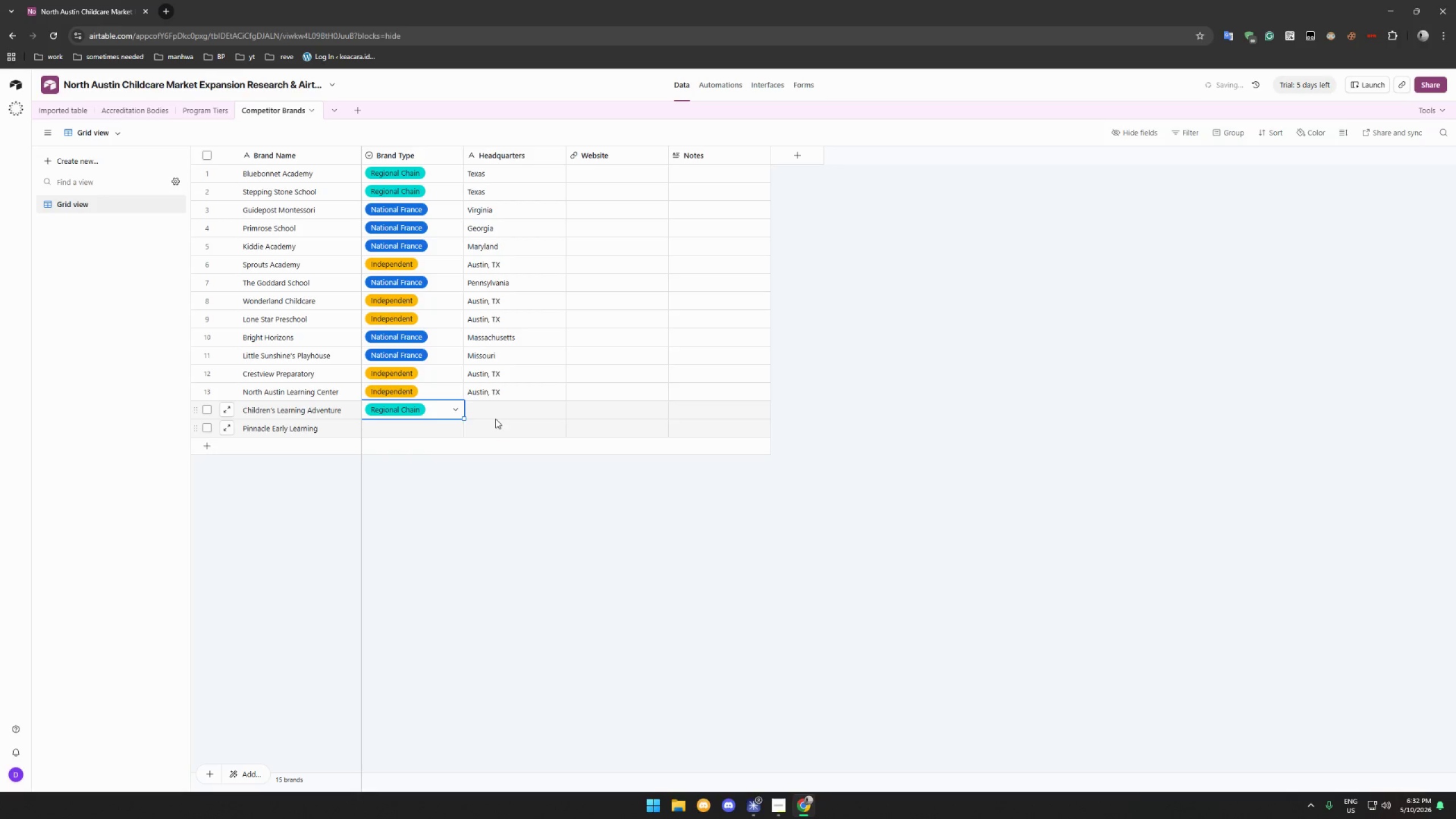 
left_click([502, 408])
 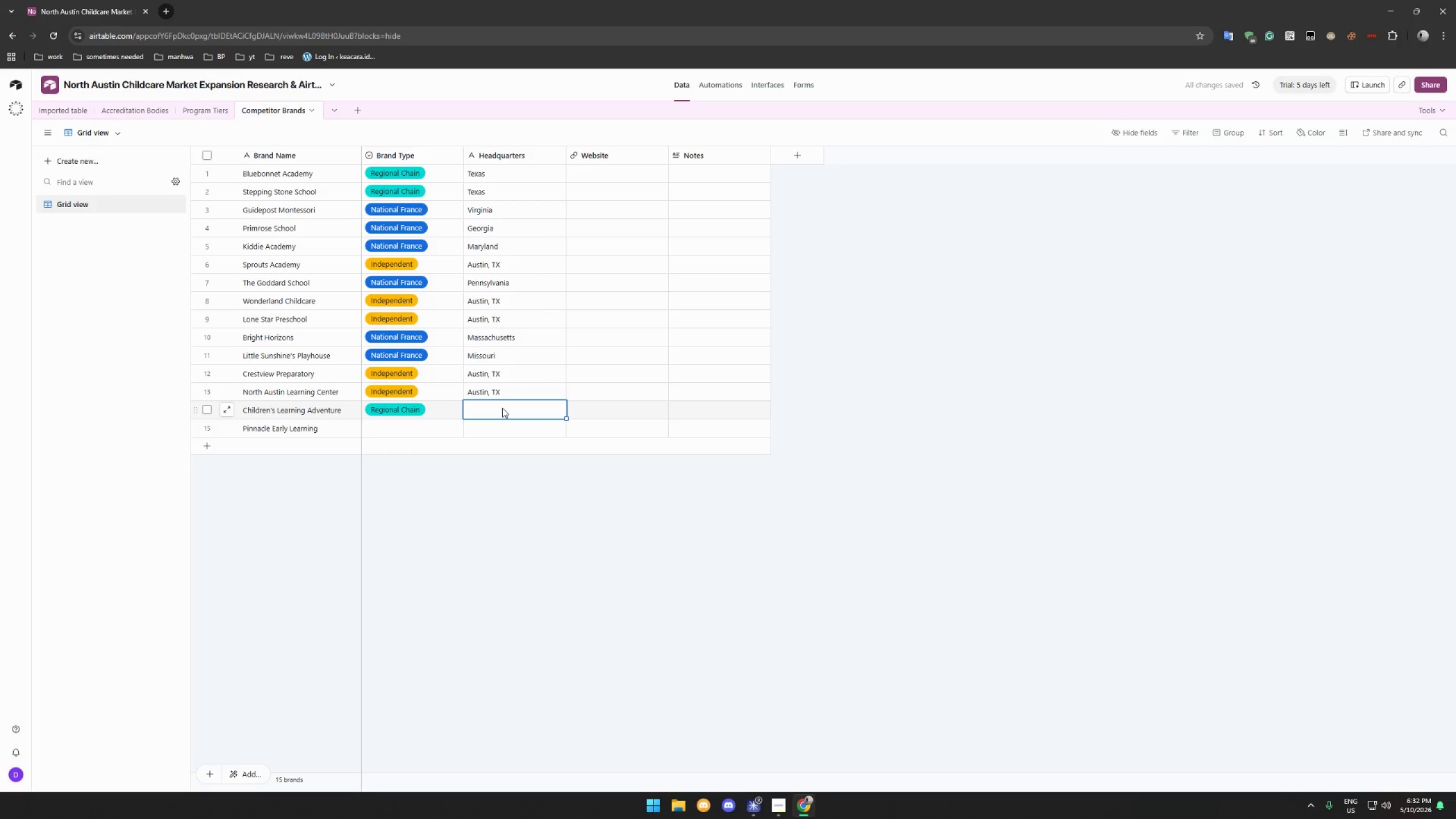 
type(Texas)
 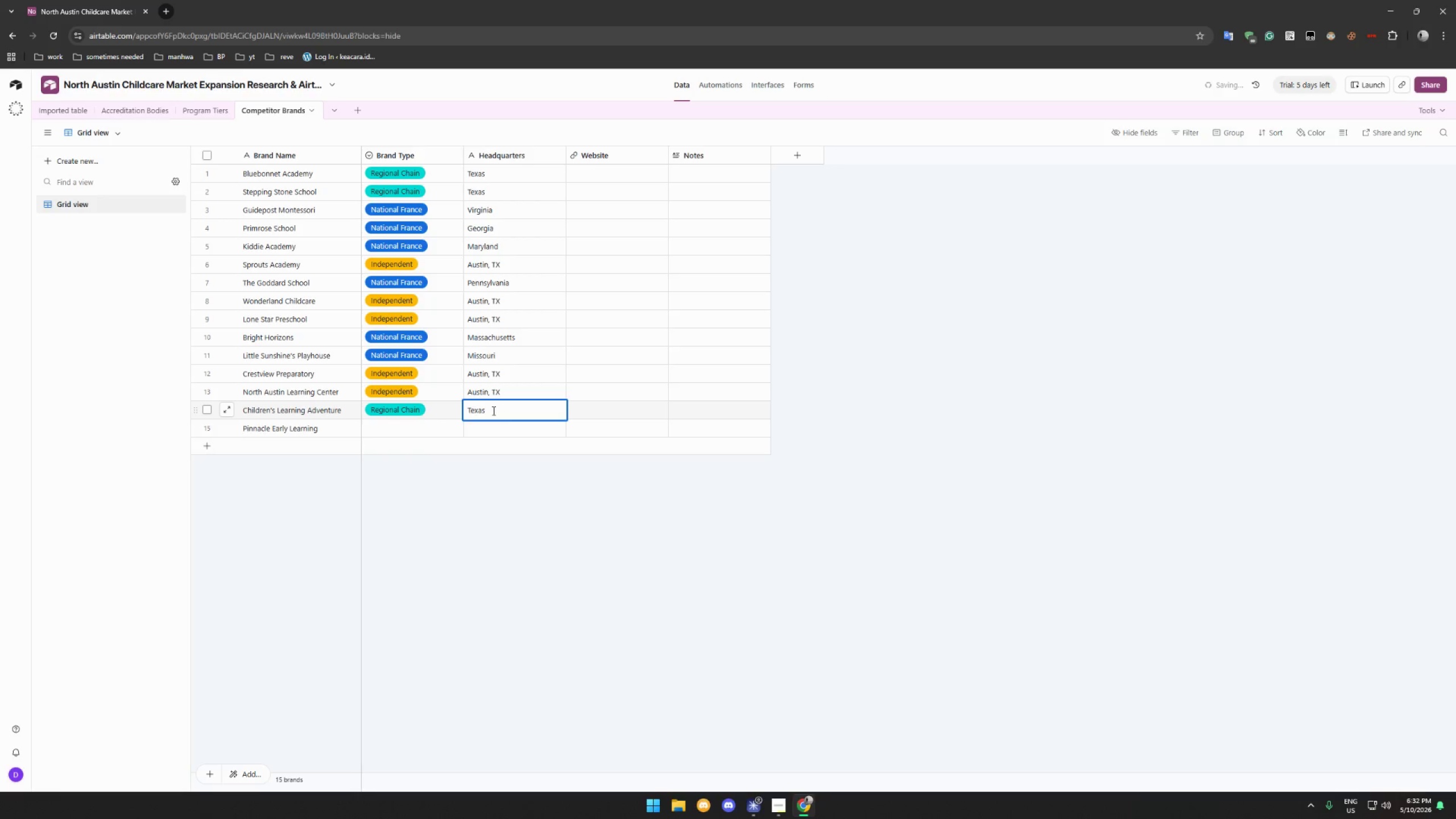 
left_click([426, 420])
 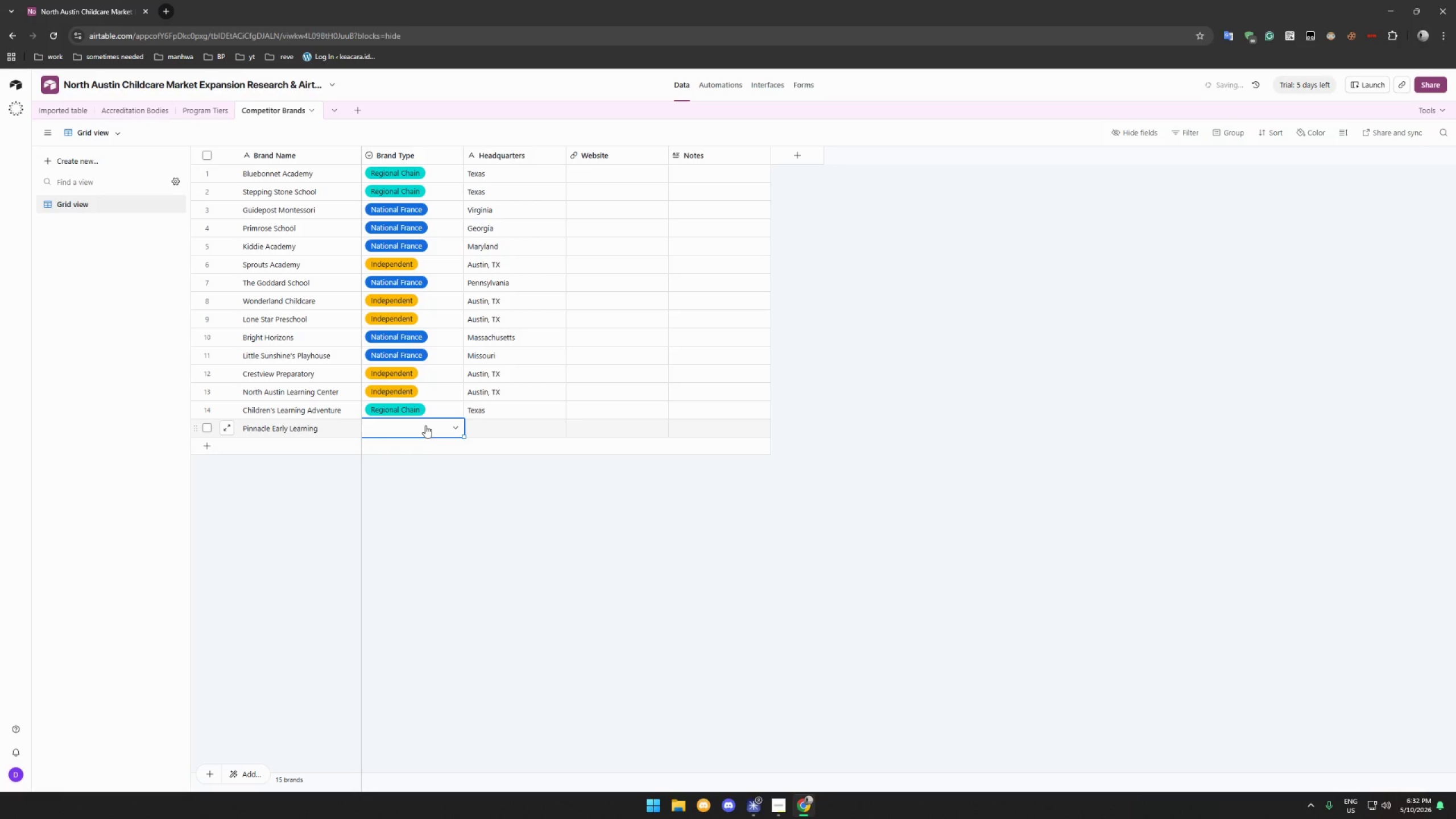 
left_click([425, 425])
 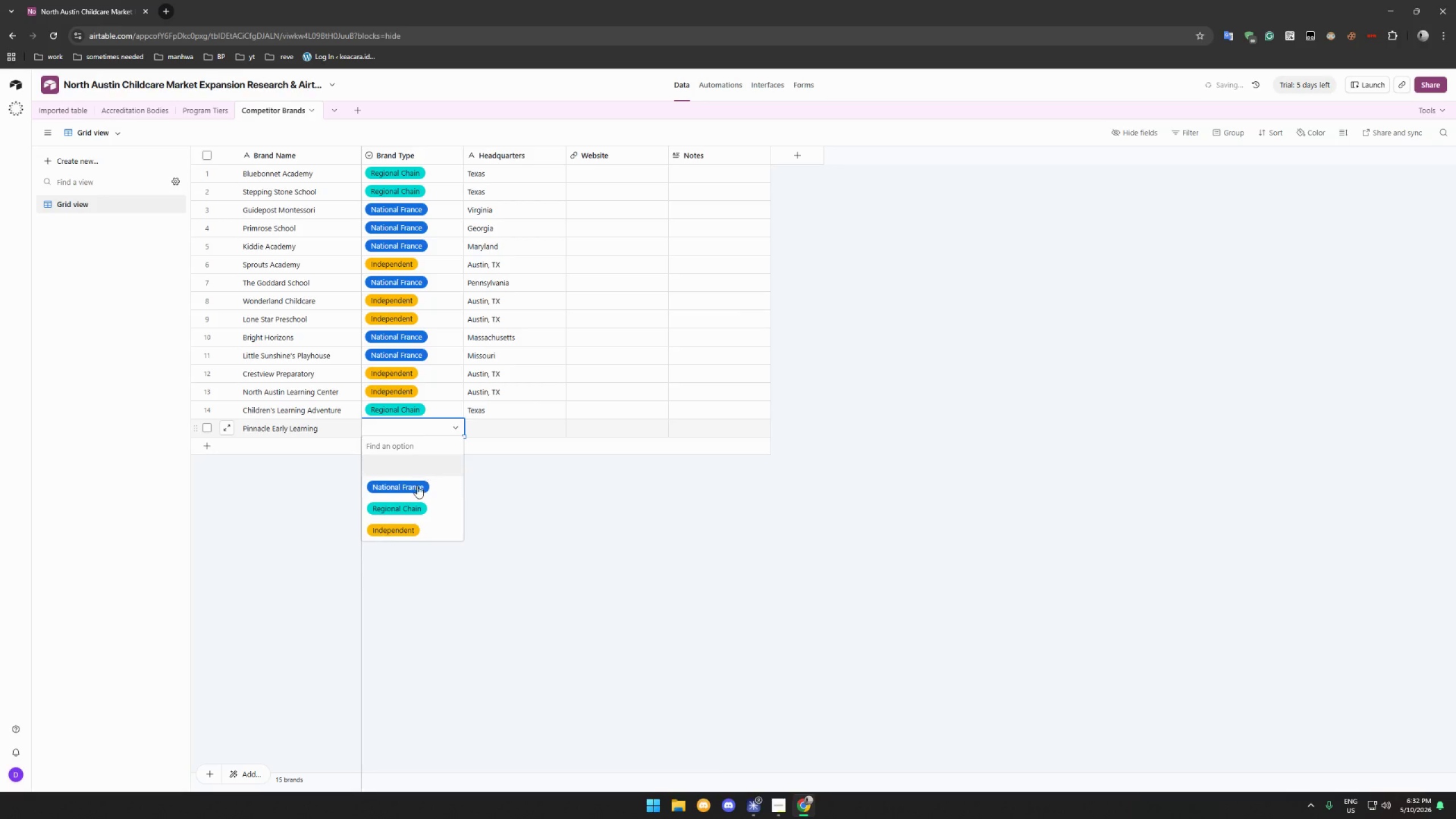 
left_click([415, 530])
 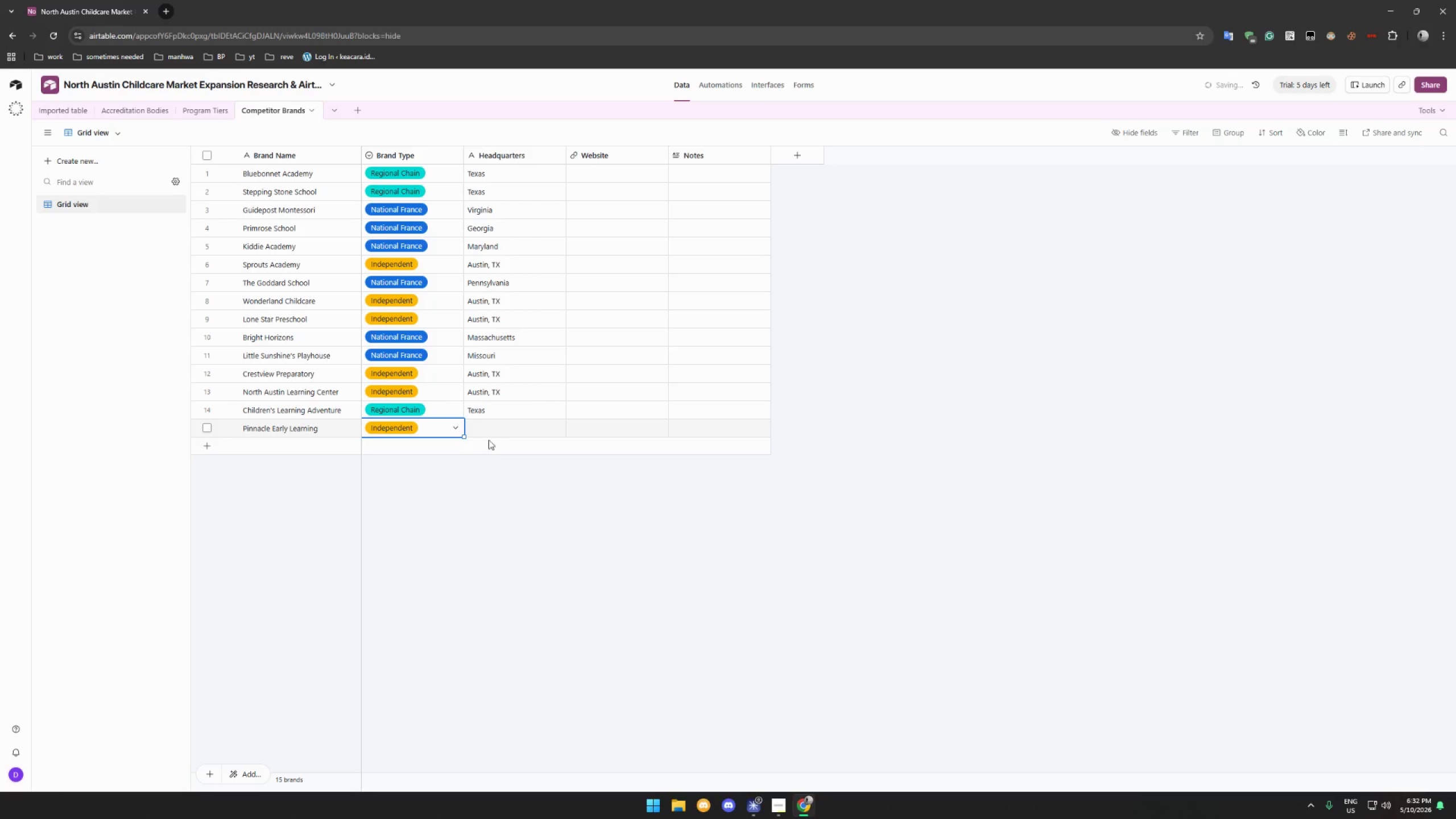 
left_click([493, 428])
 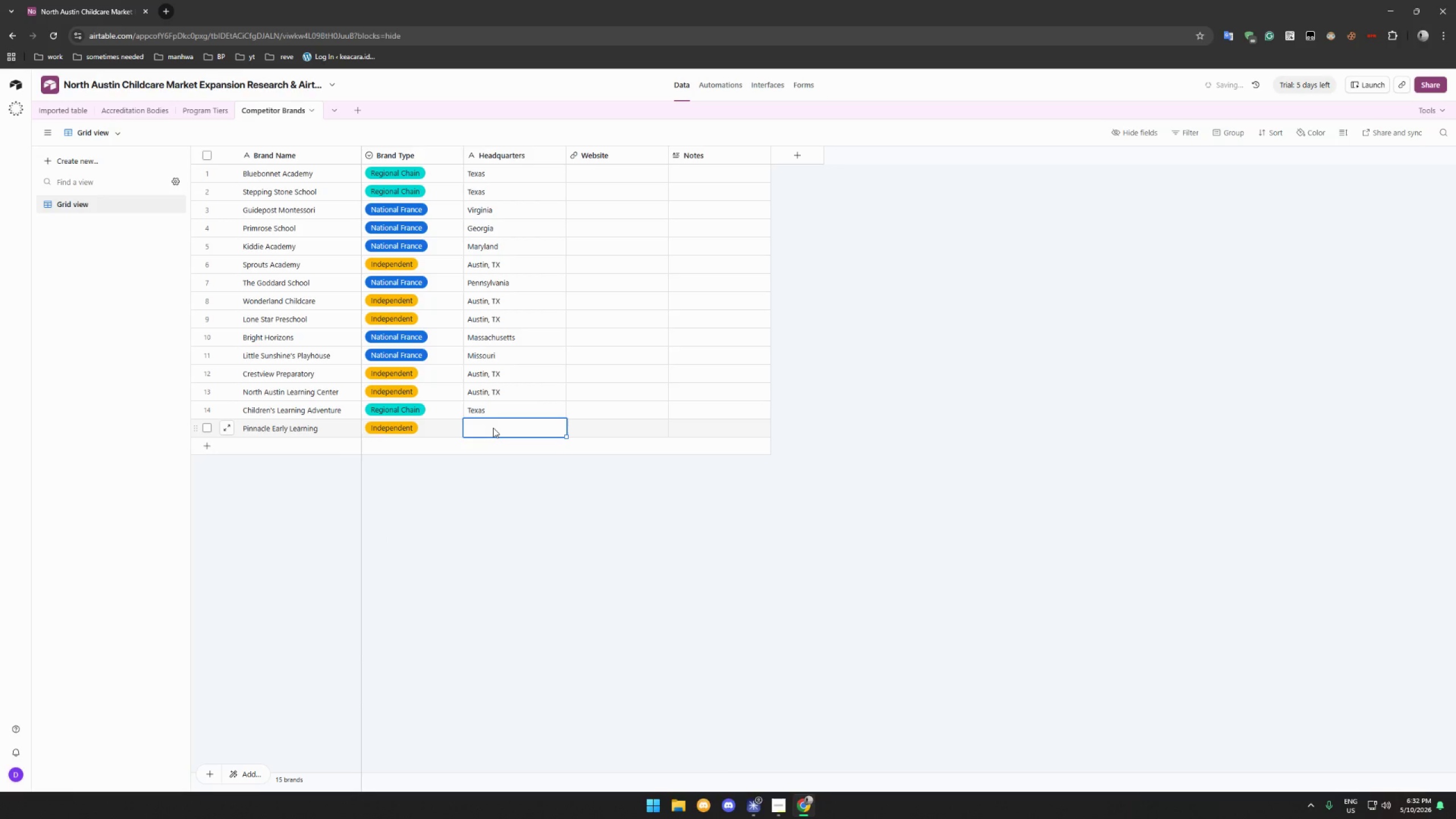 
key(Control+V)
 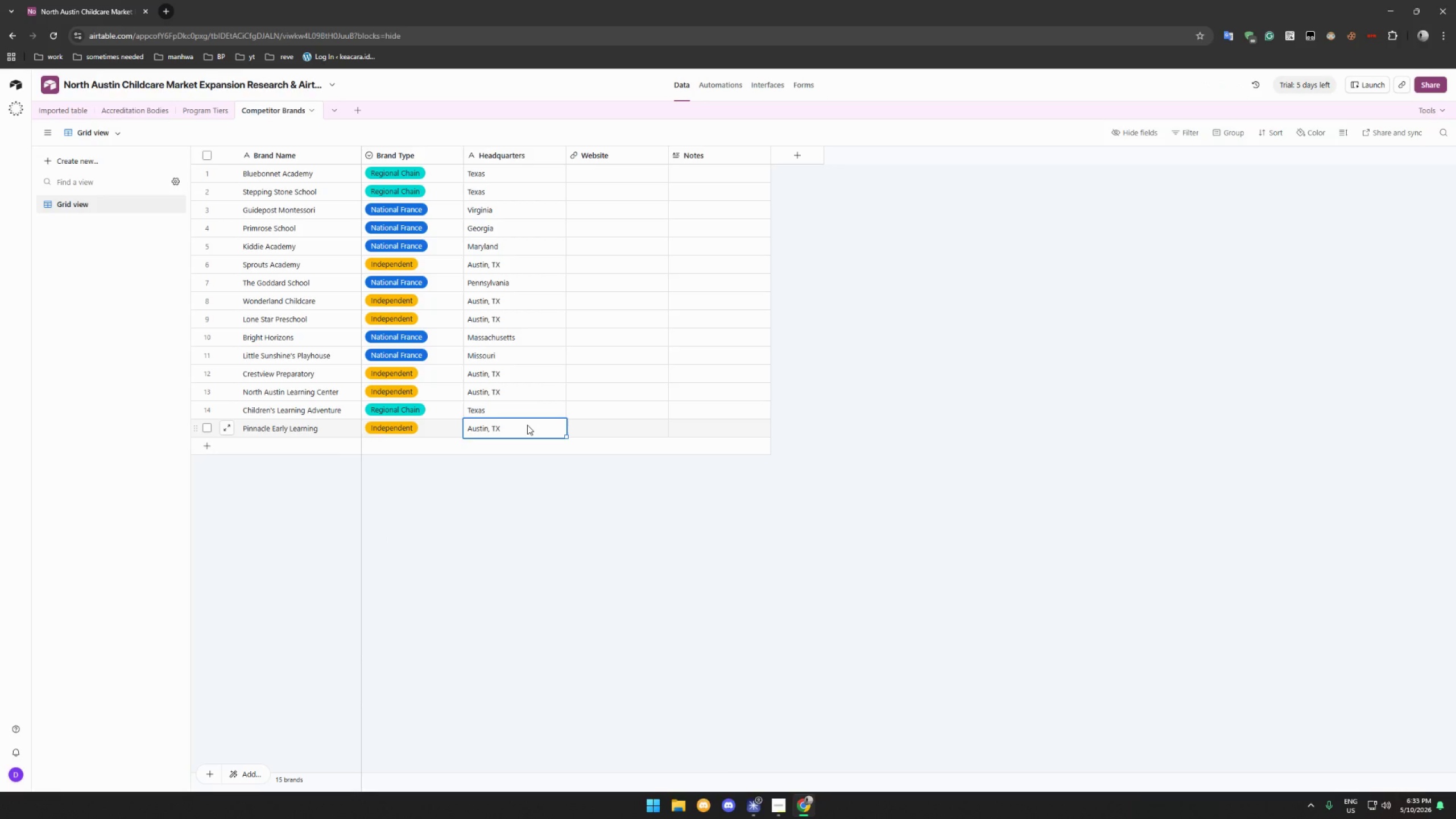 
wait(24.23)
 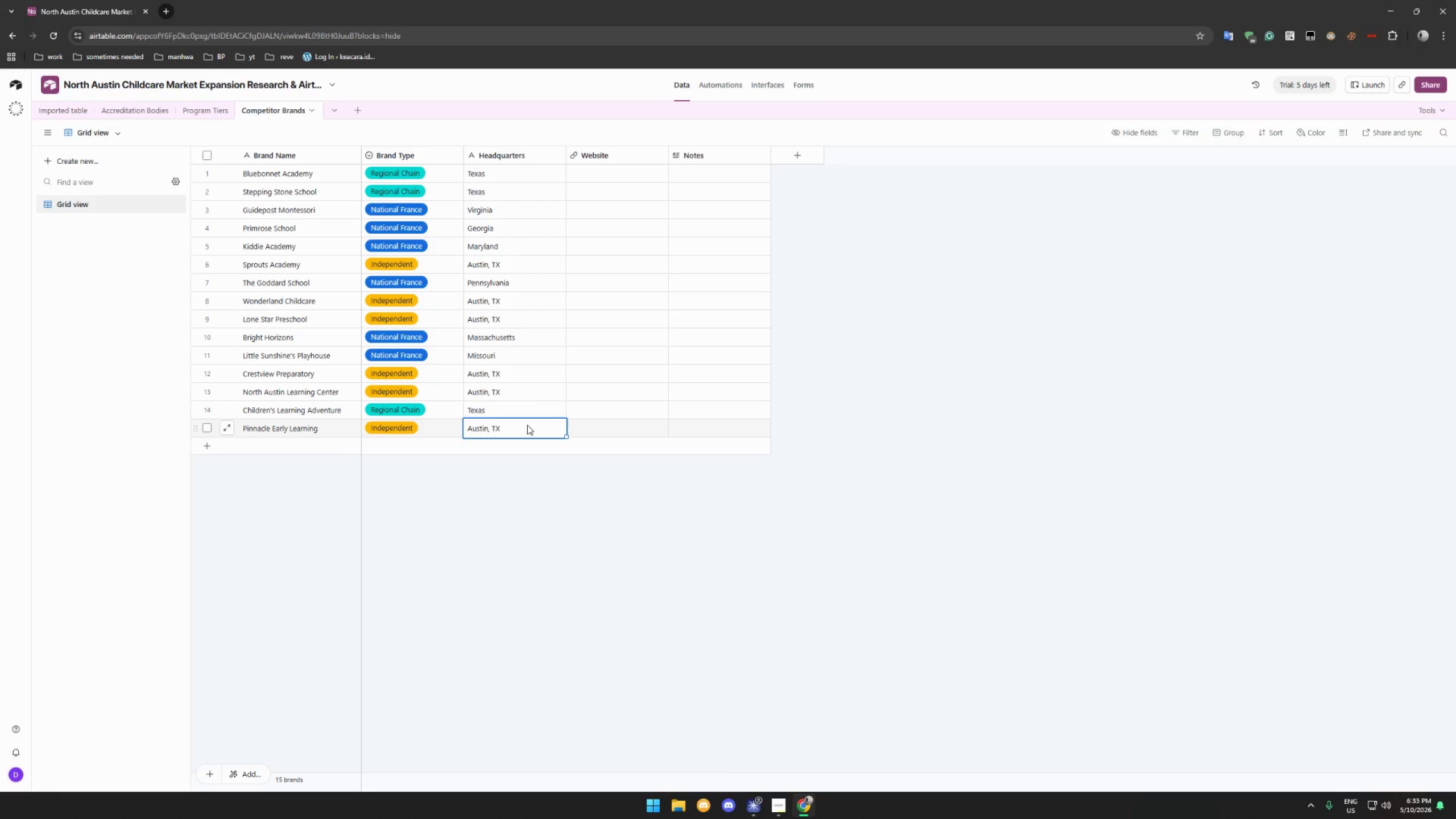 
left_click([293, 175])
 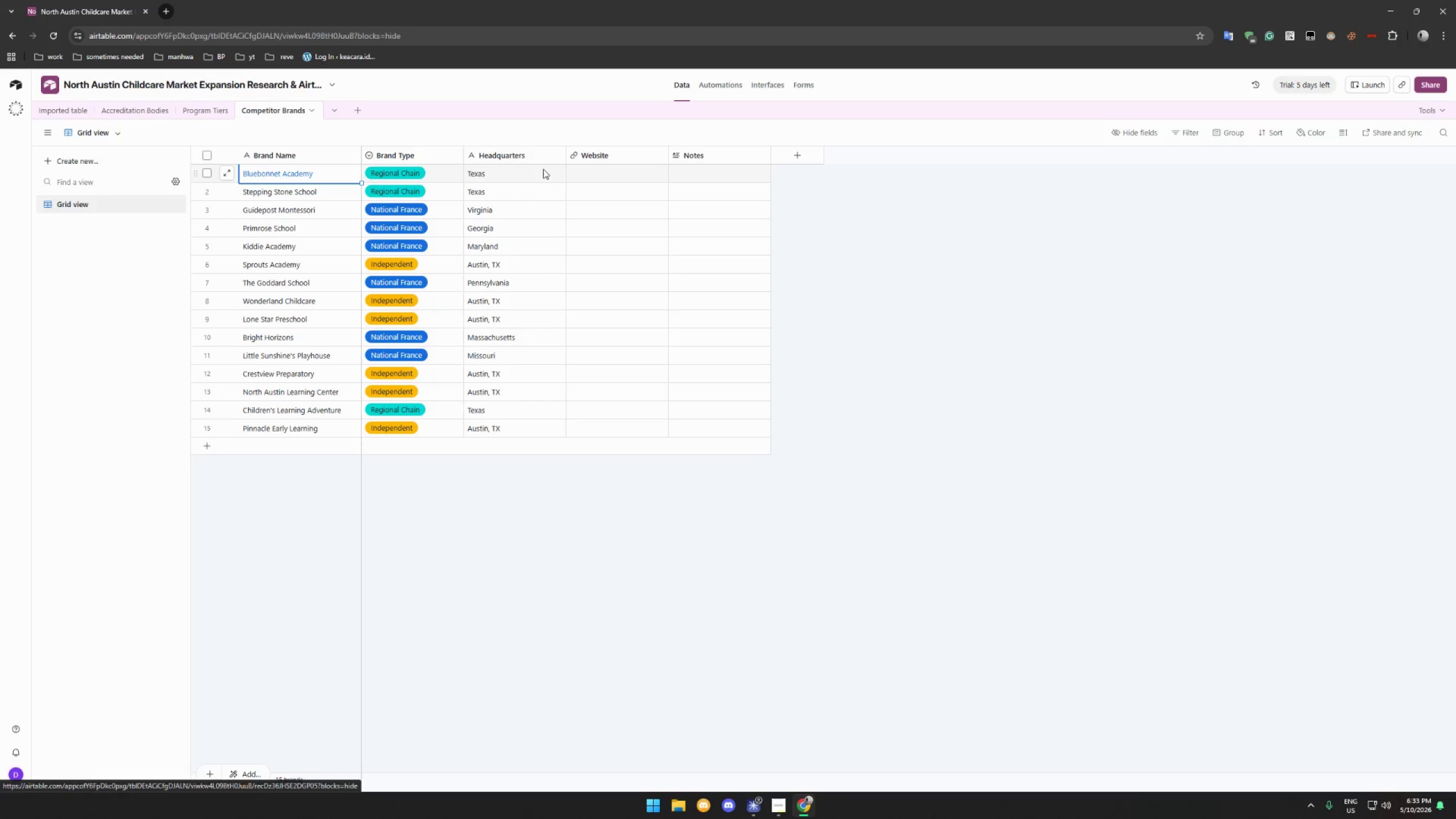 
key(Control+C)
 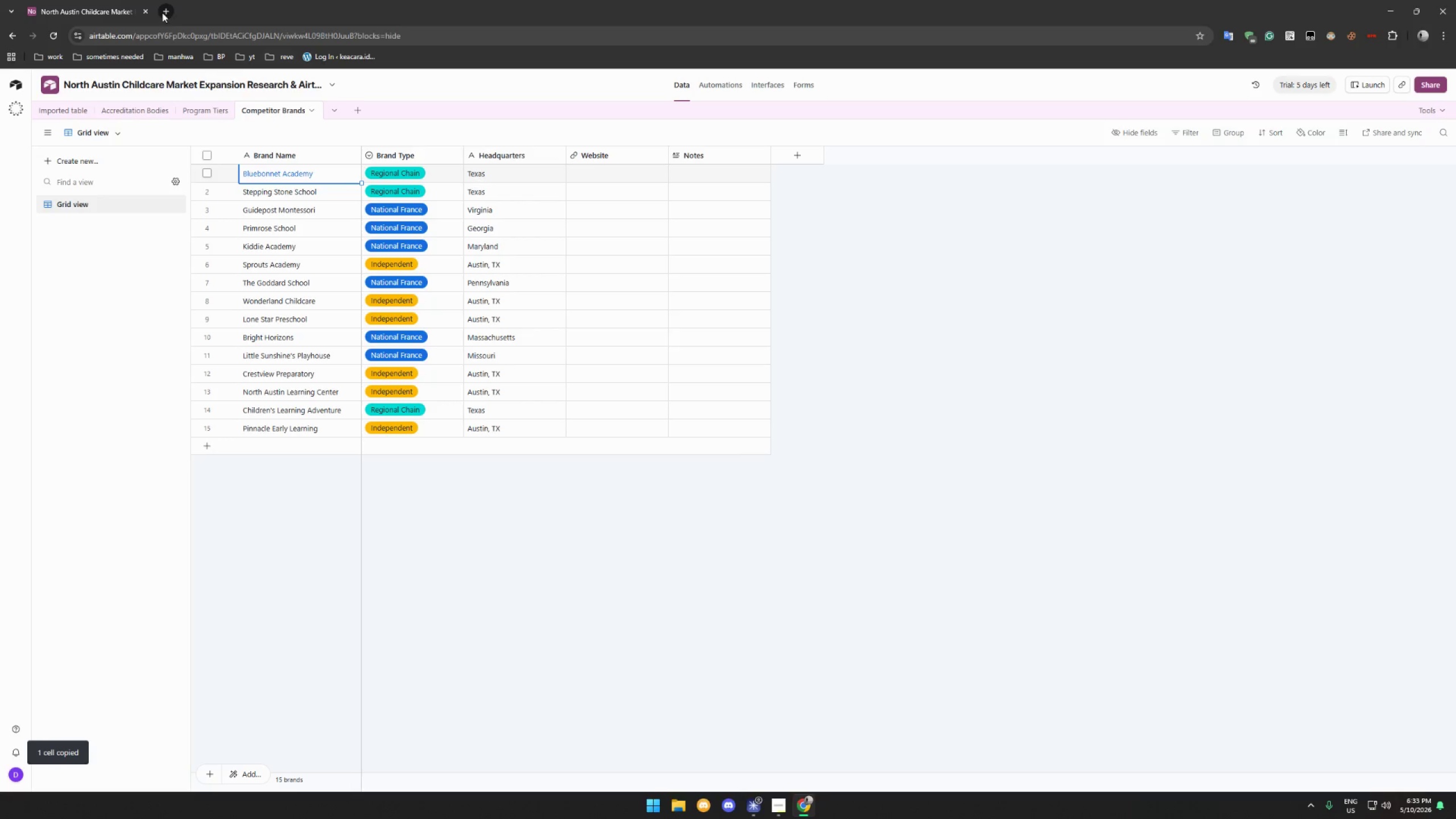 
left_click([162, 12])
 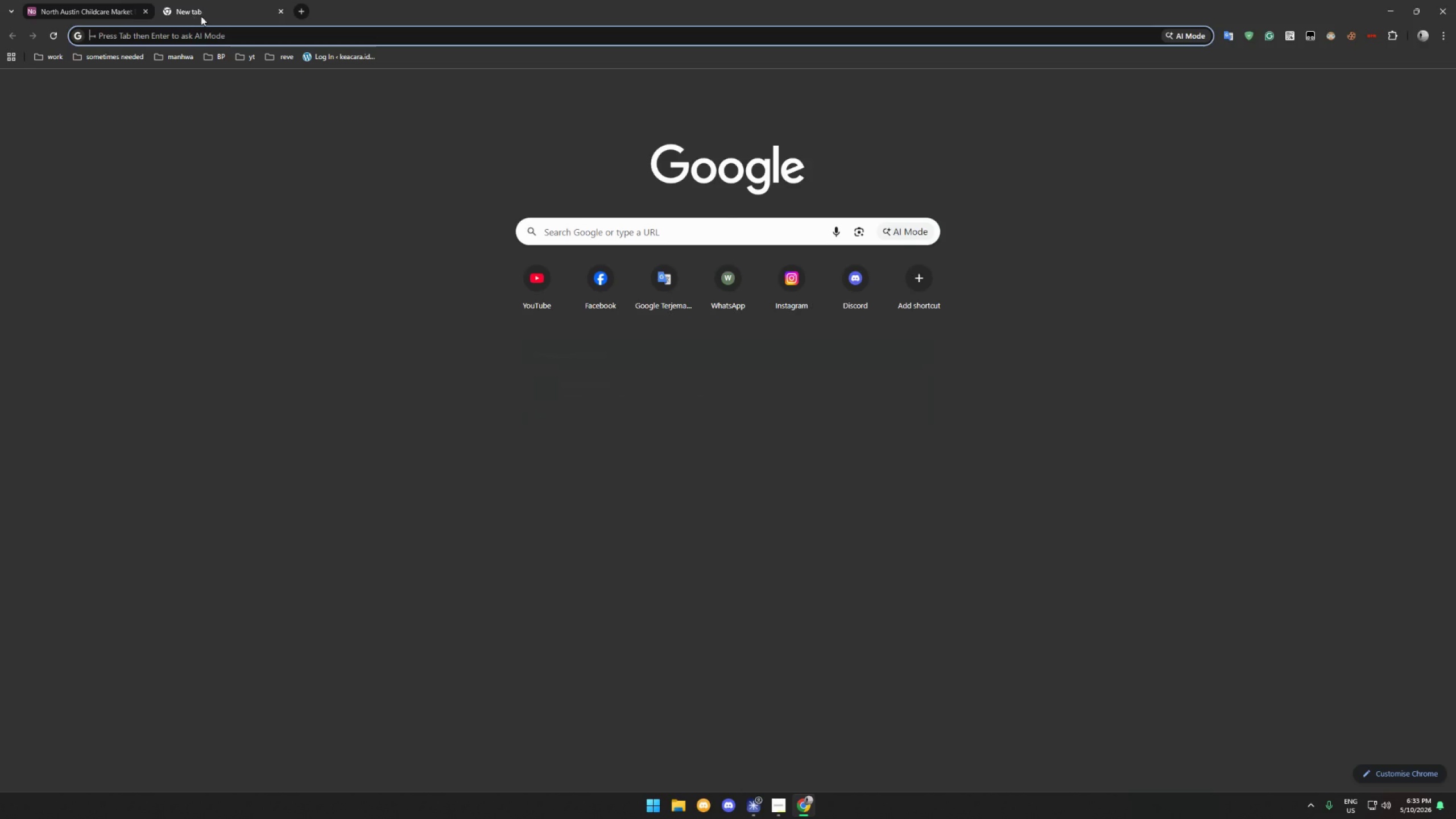 
key(Control+V)
 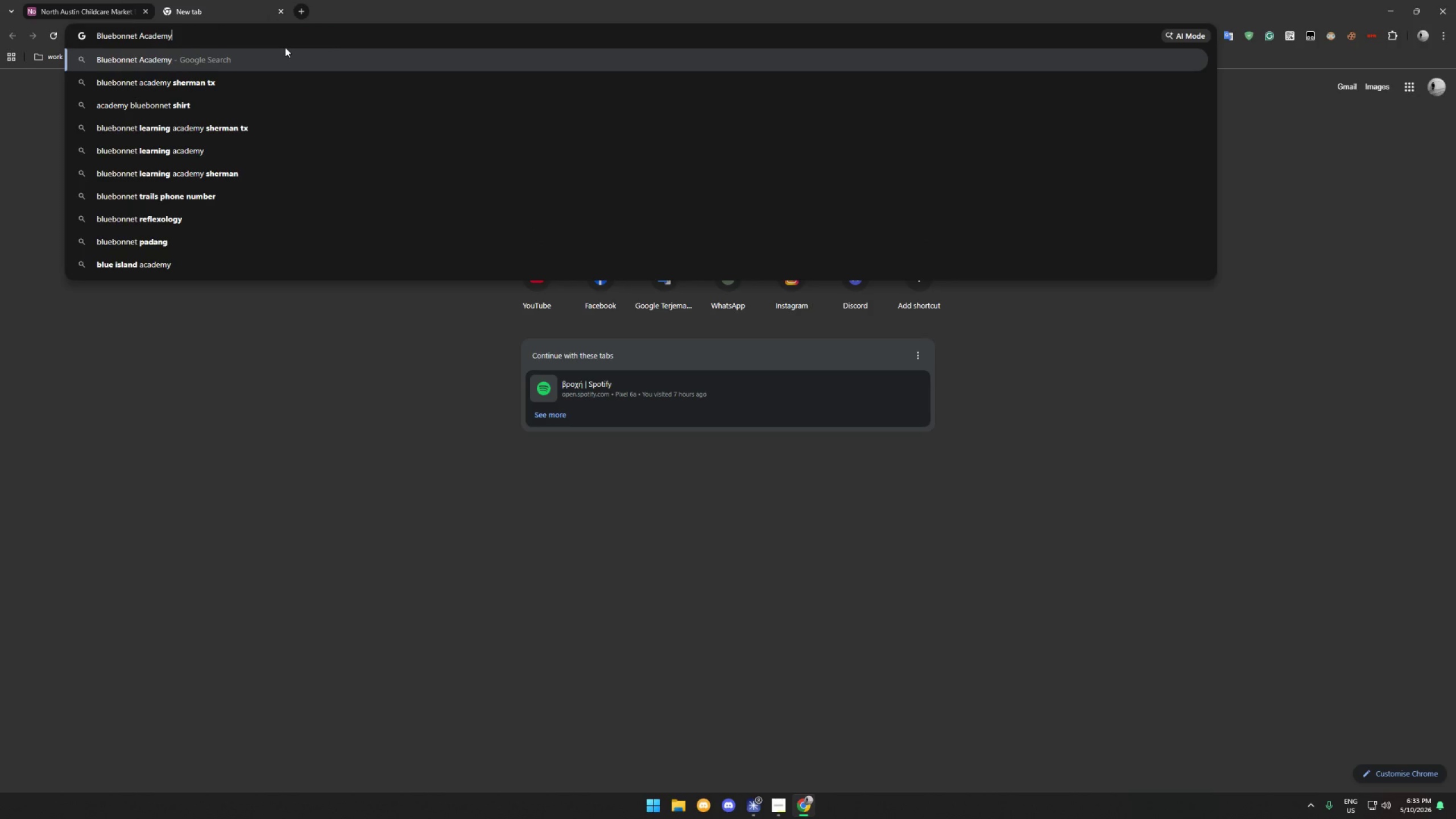 
key(Enter)
 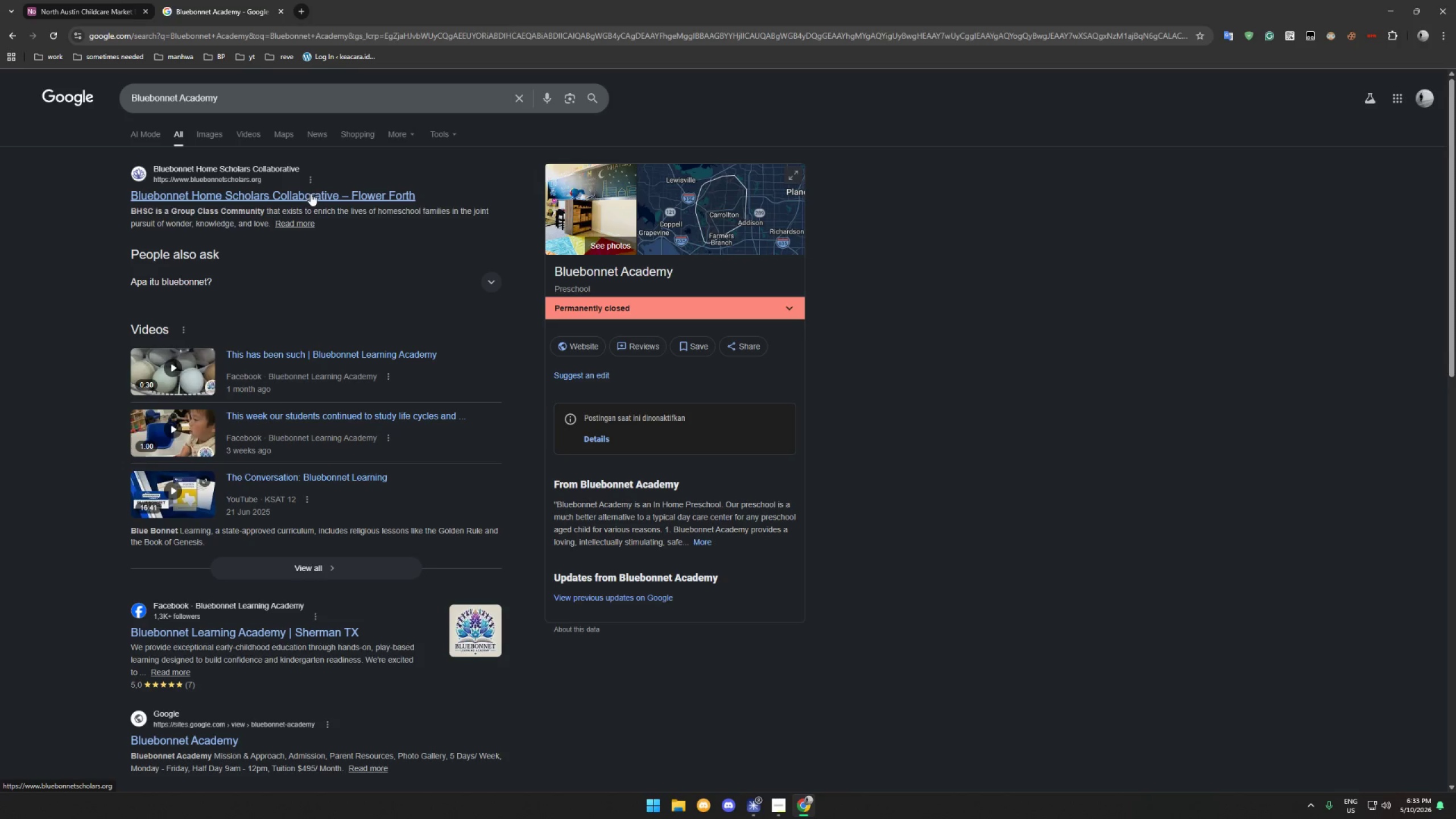 
wait(7.12)
 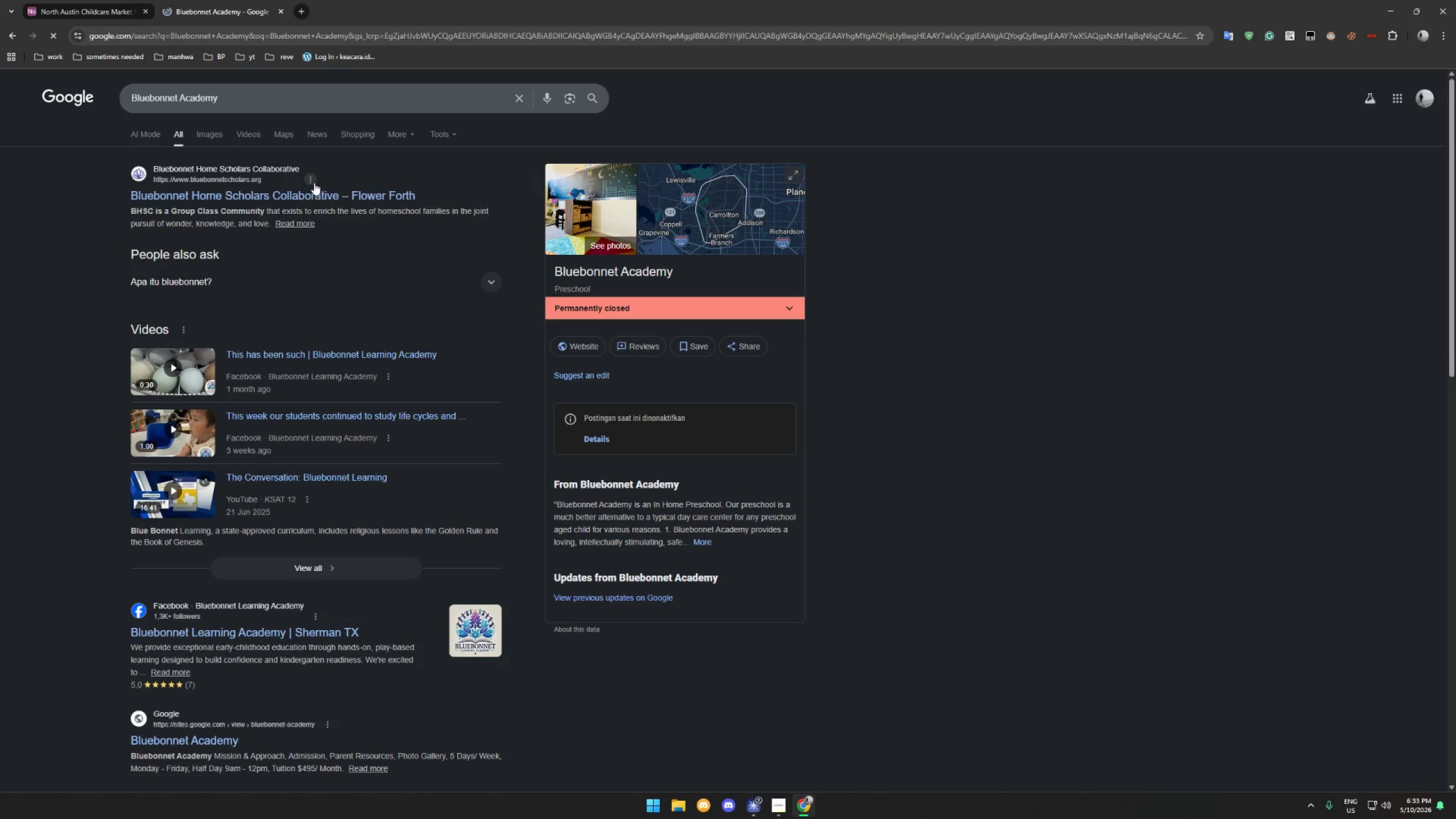 
right_click([317, 193])
 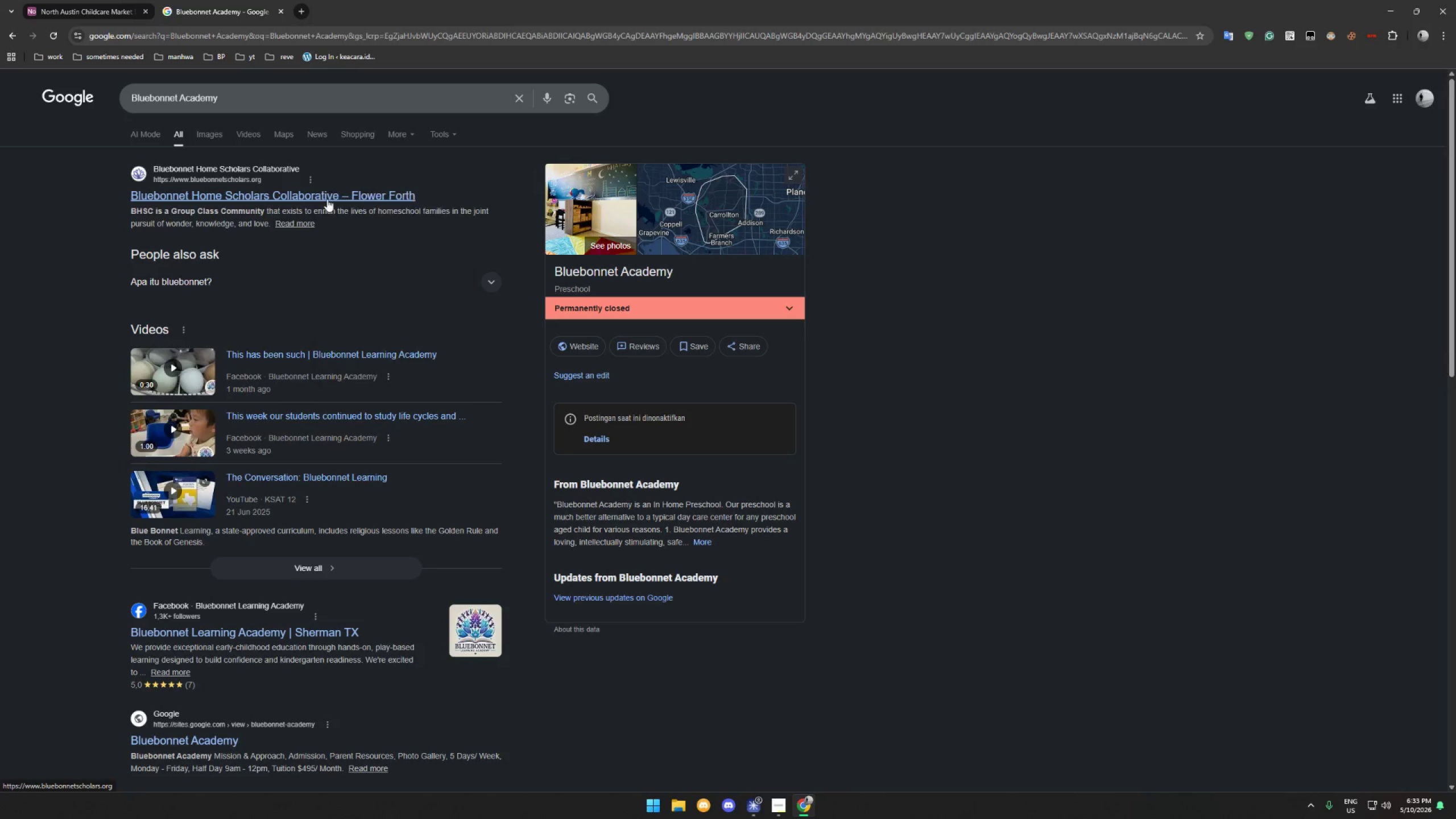 
left_click_drag(start_coordinate=[327, 199], to_coordinate=[330, 202])
 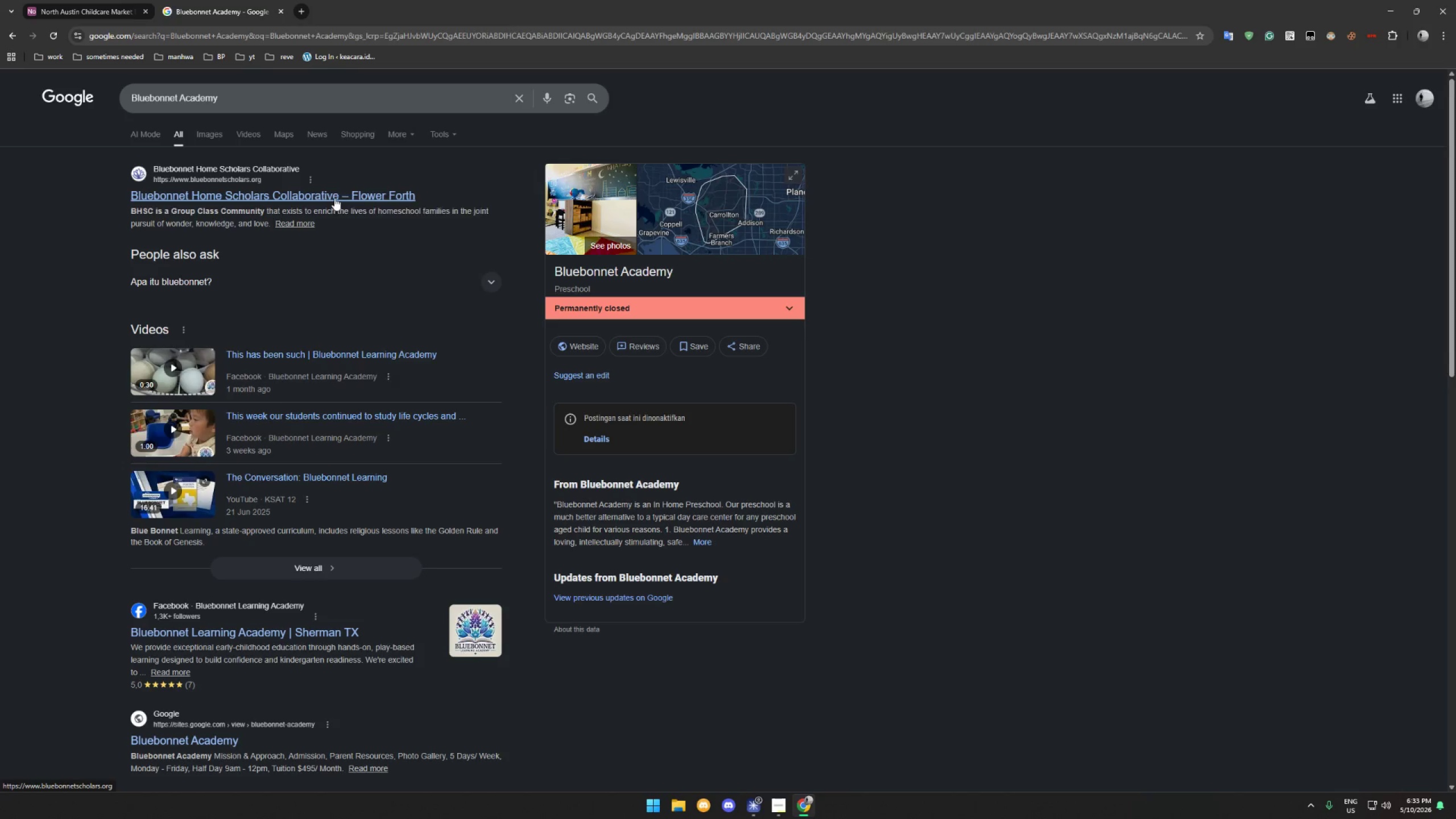 
right_click([334, 198])
 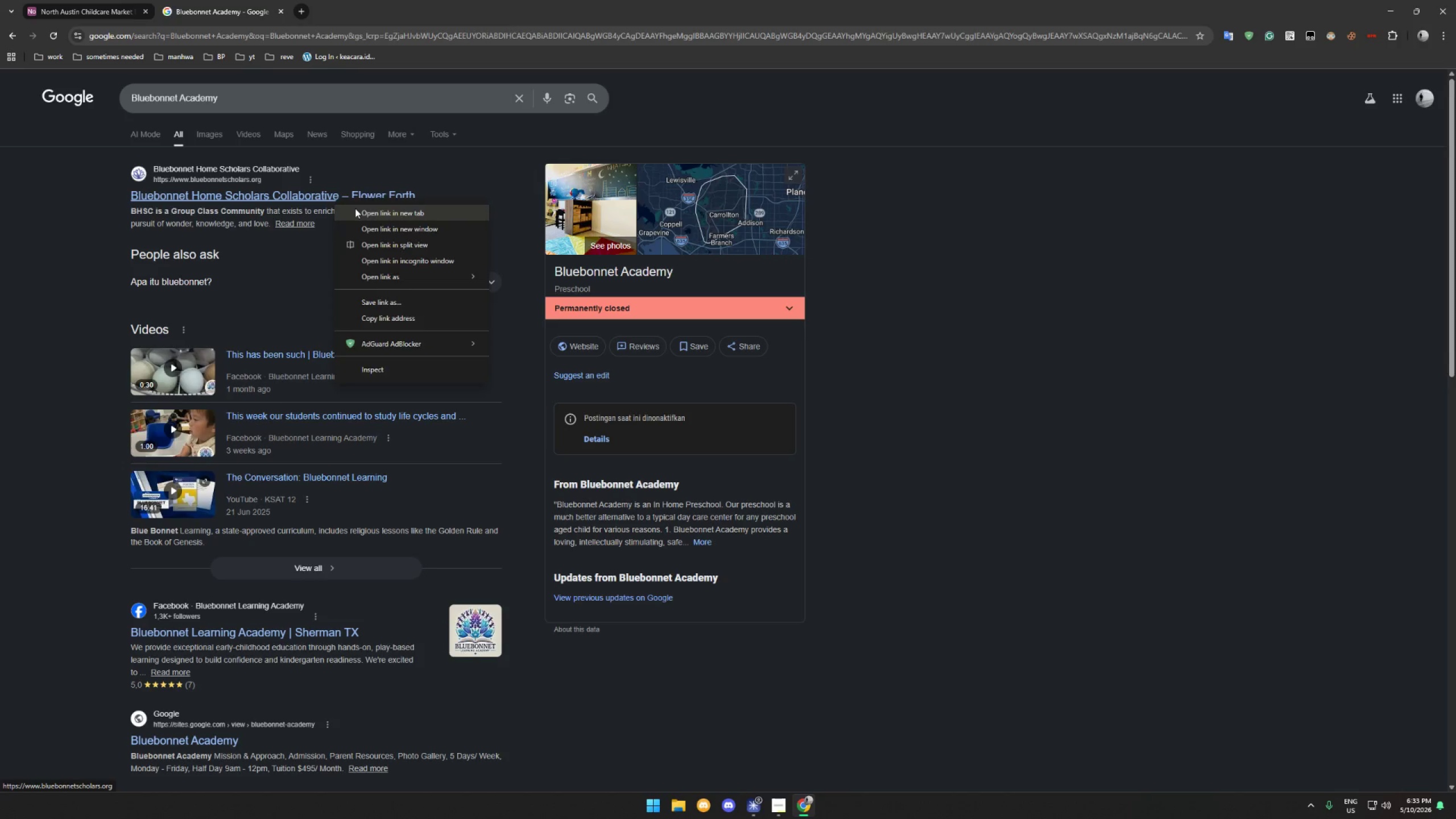 
left_click([355, 208])
 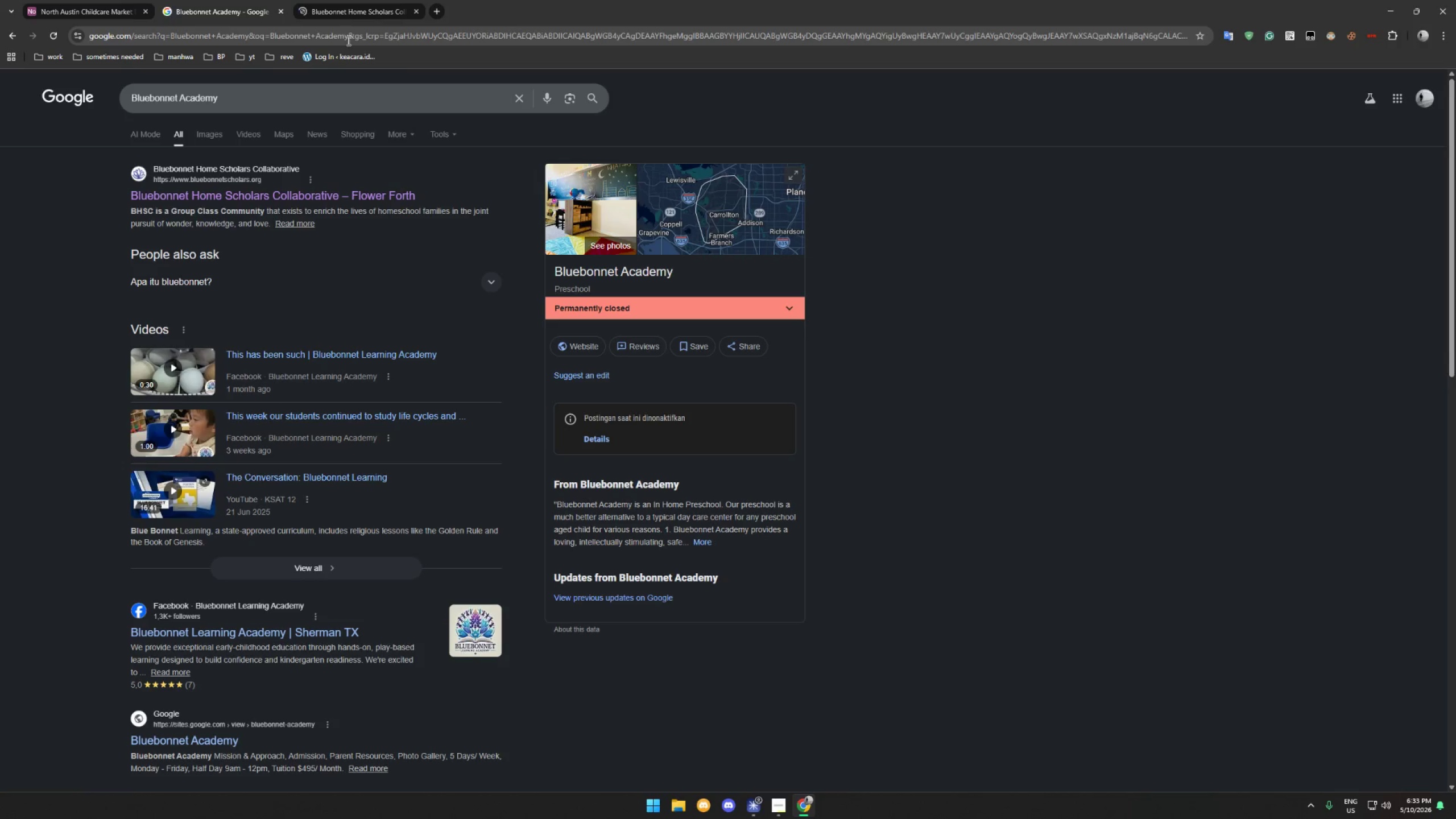 
left_click([357, 17])
 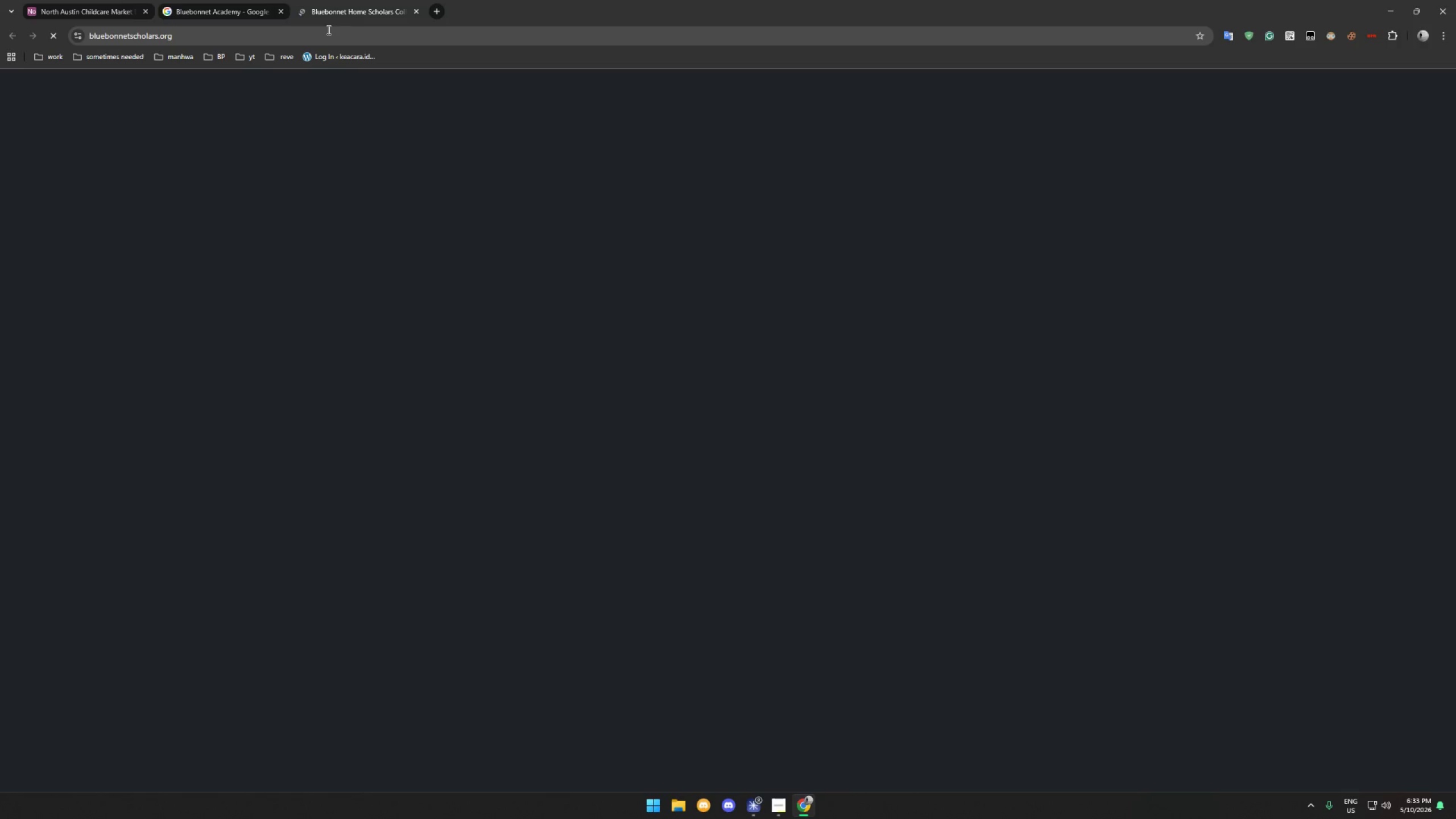 
left_click([328, 30])
 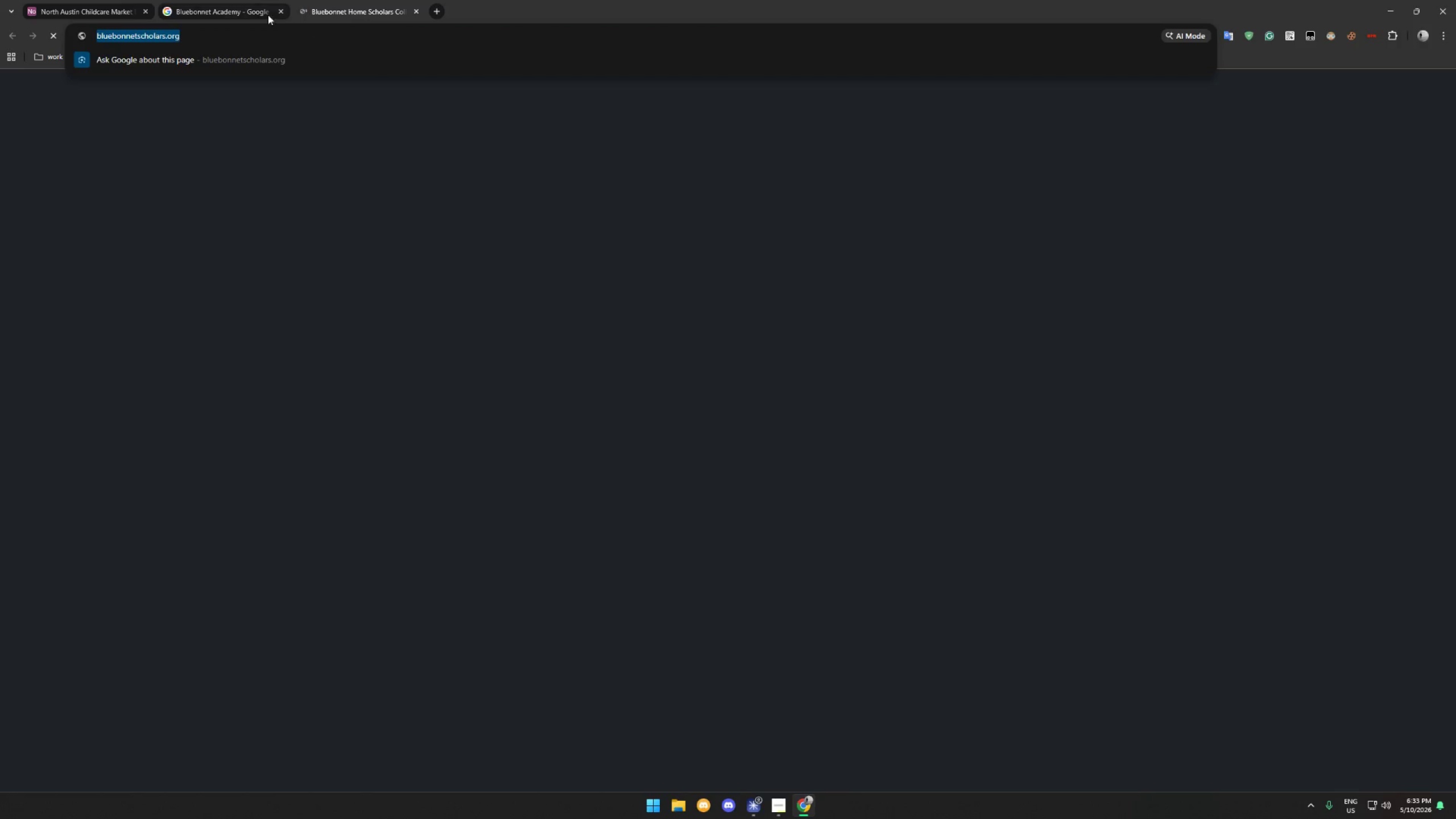 
left_click([246, 7])
 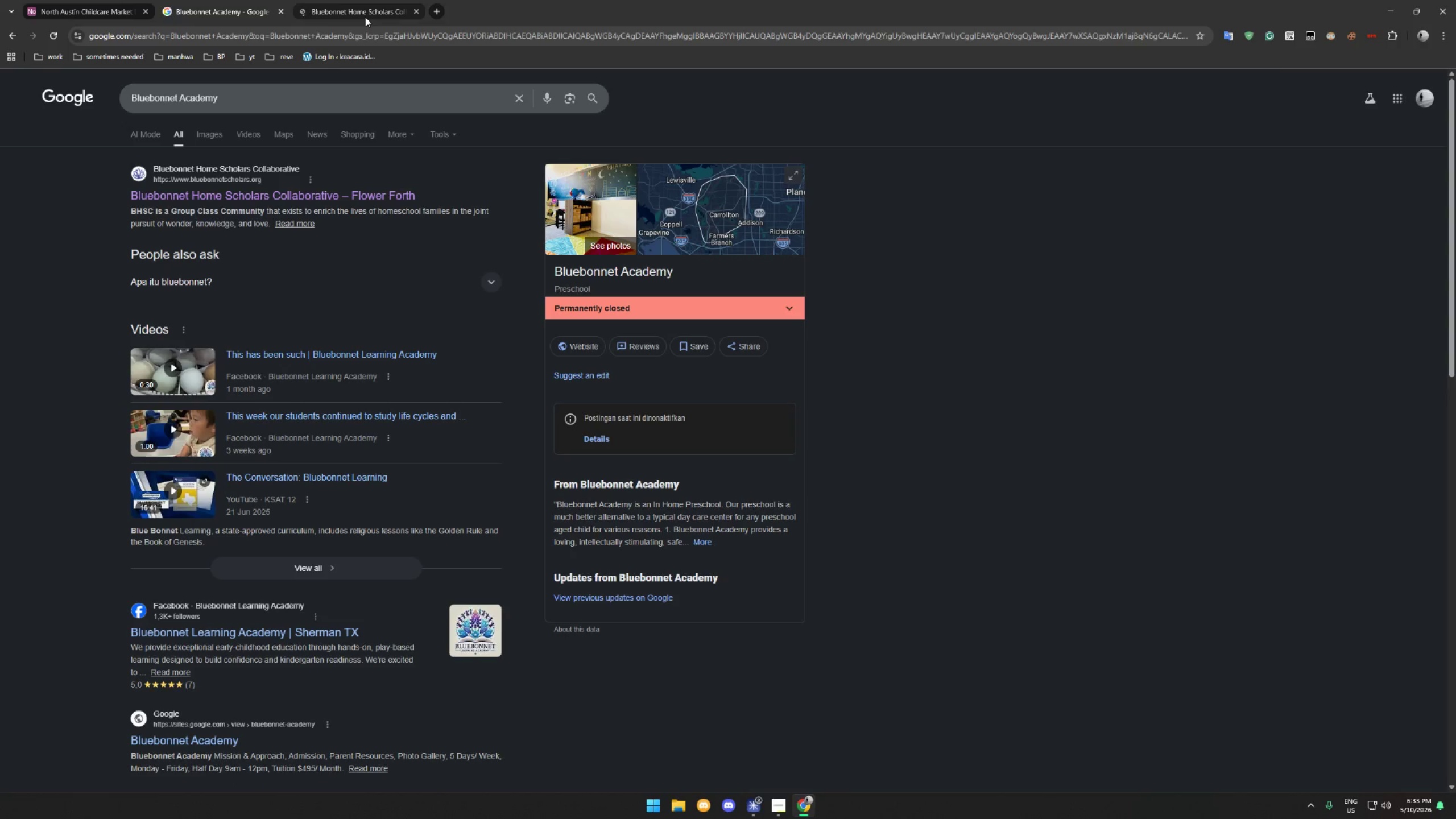 
left_click([90, 13])
 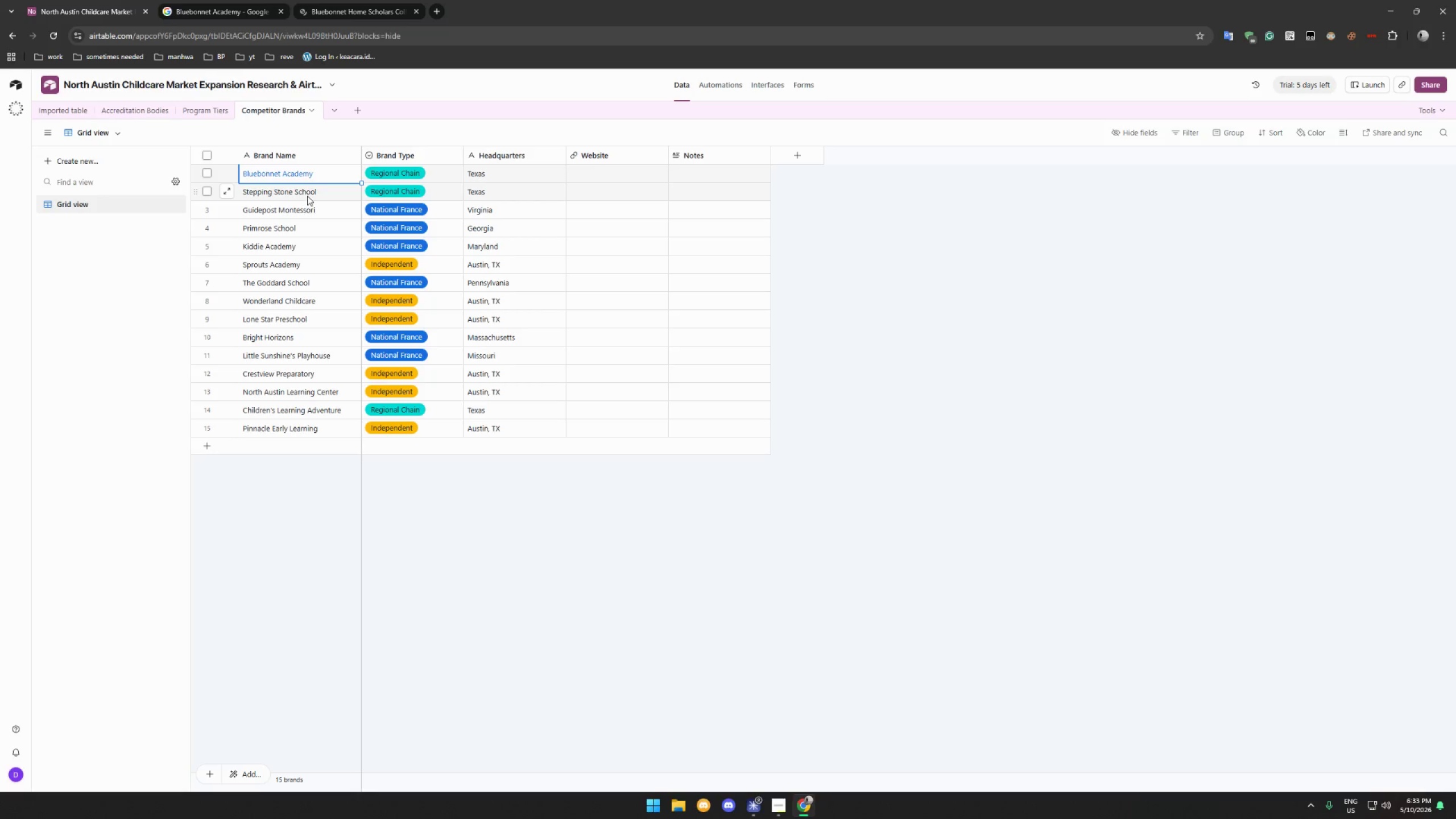 
double_click([307, 196])
 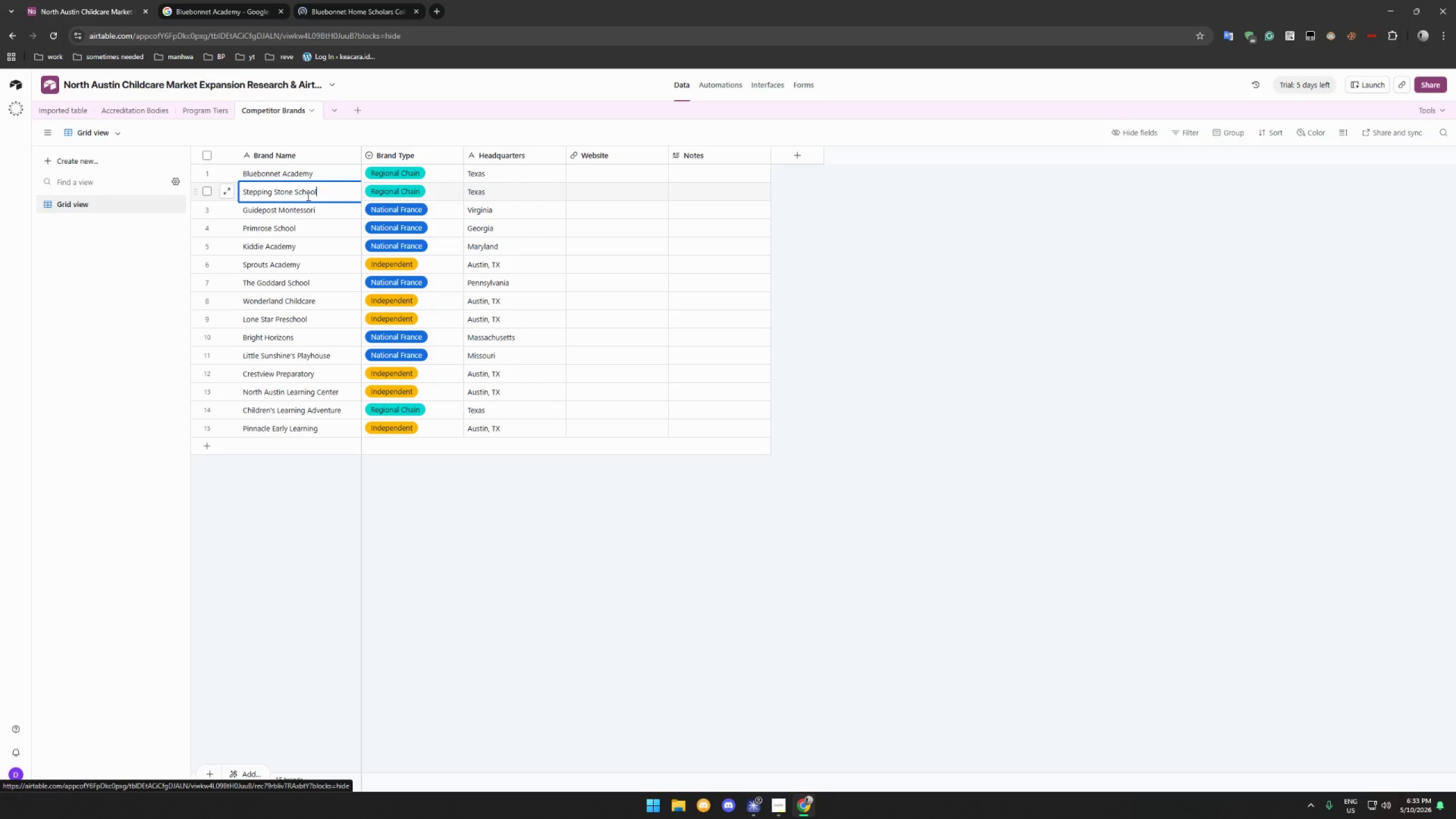 
key(Control+C)
 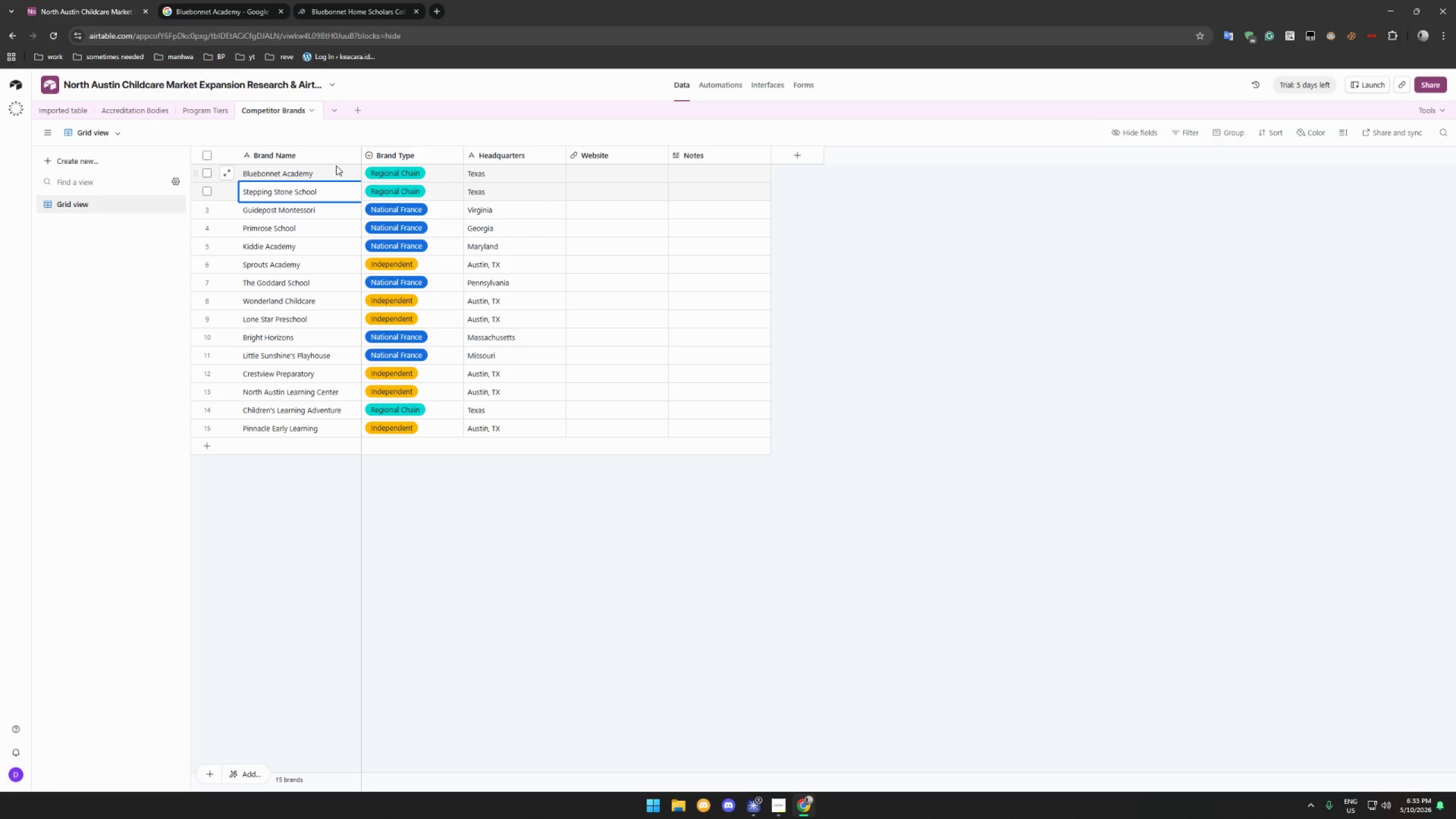 
key(Control+A)
 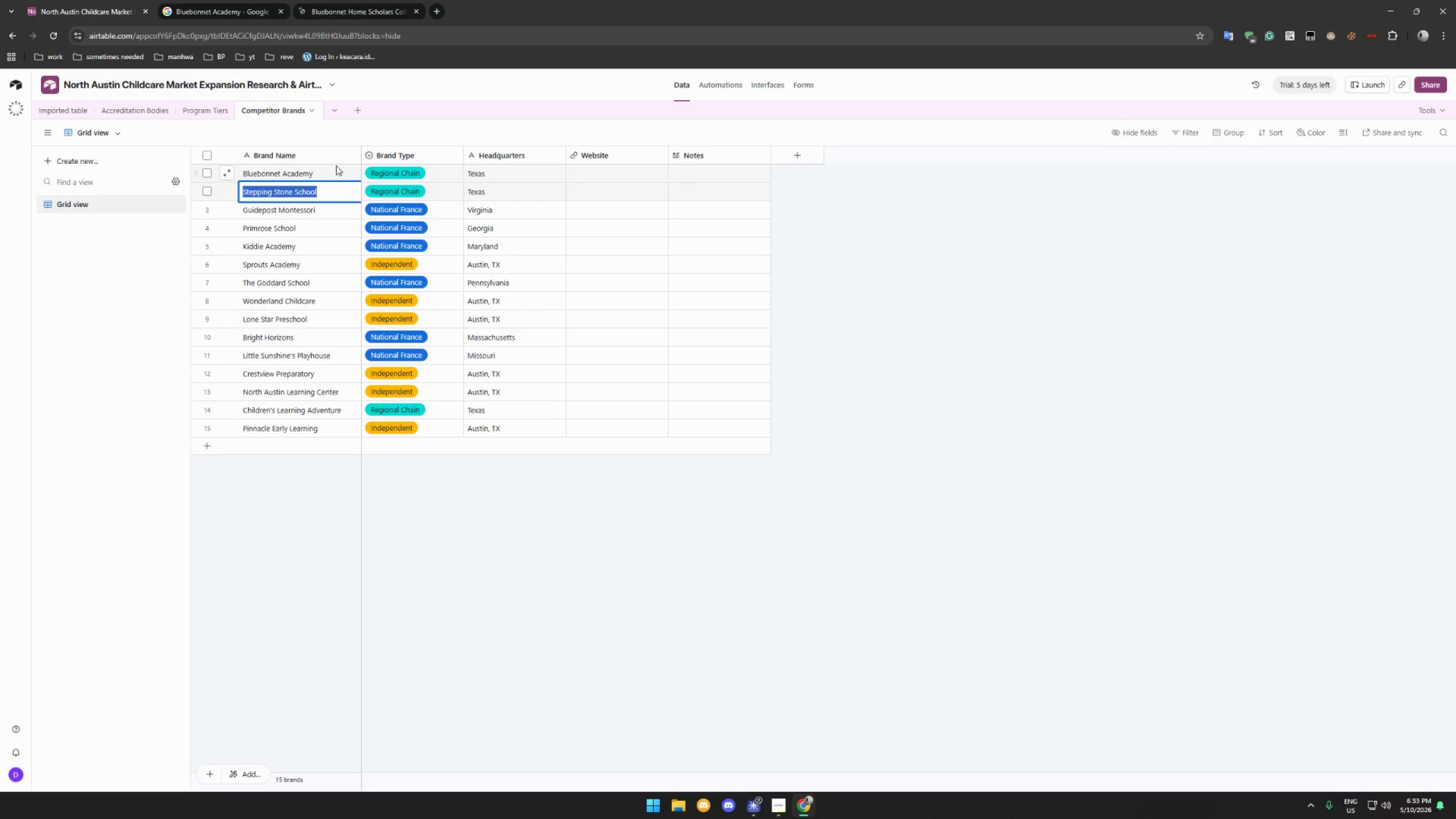 
key(Control+C)
 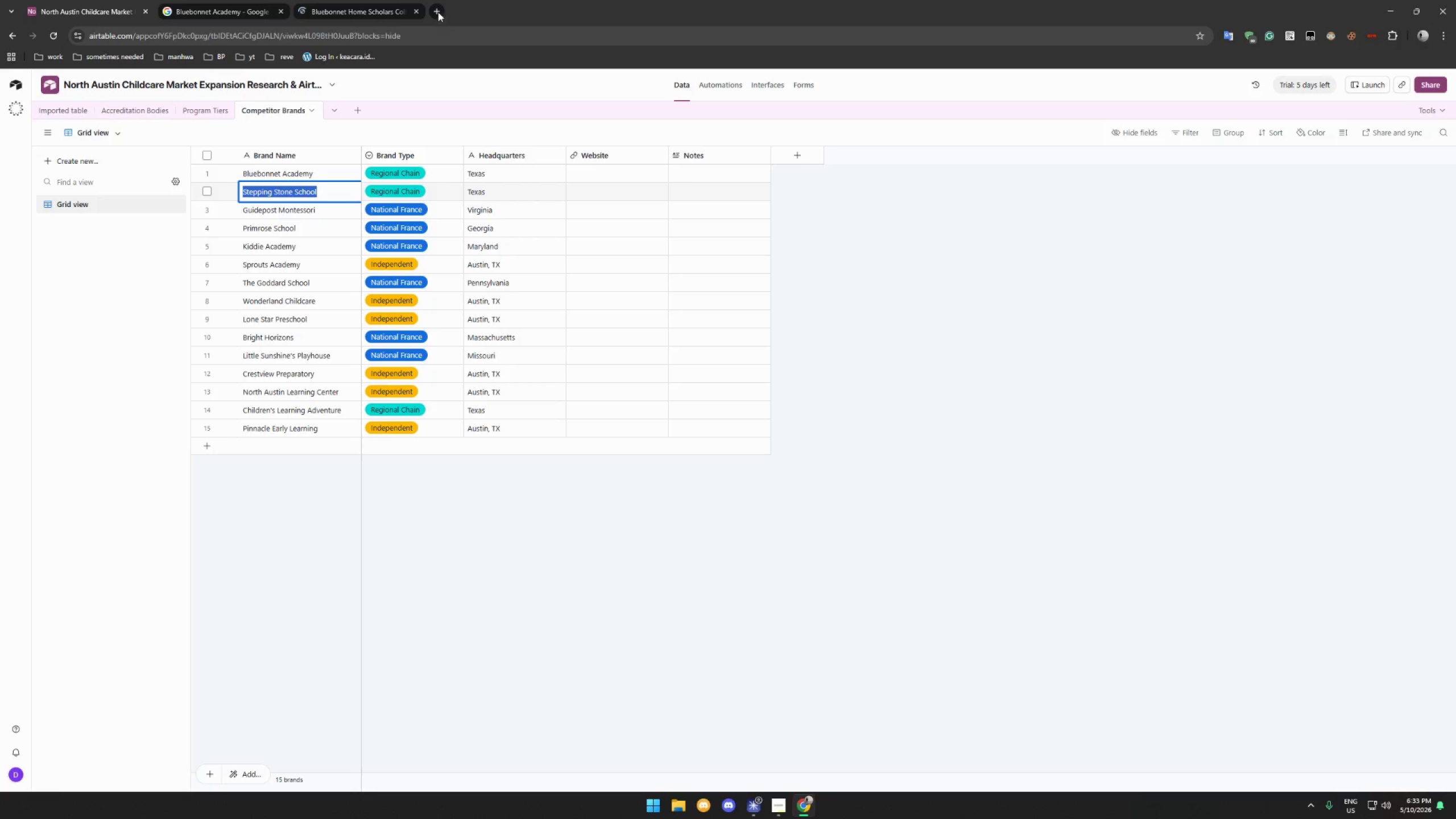 
key(Control+V)
 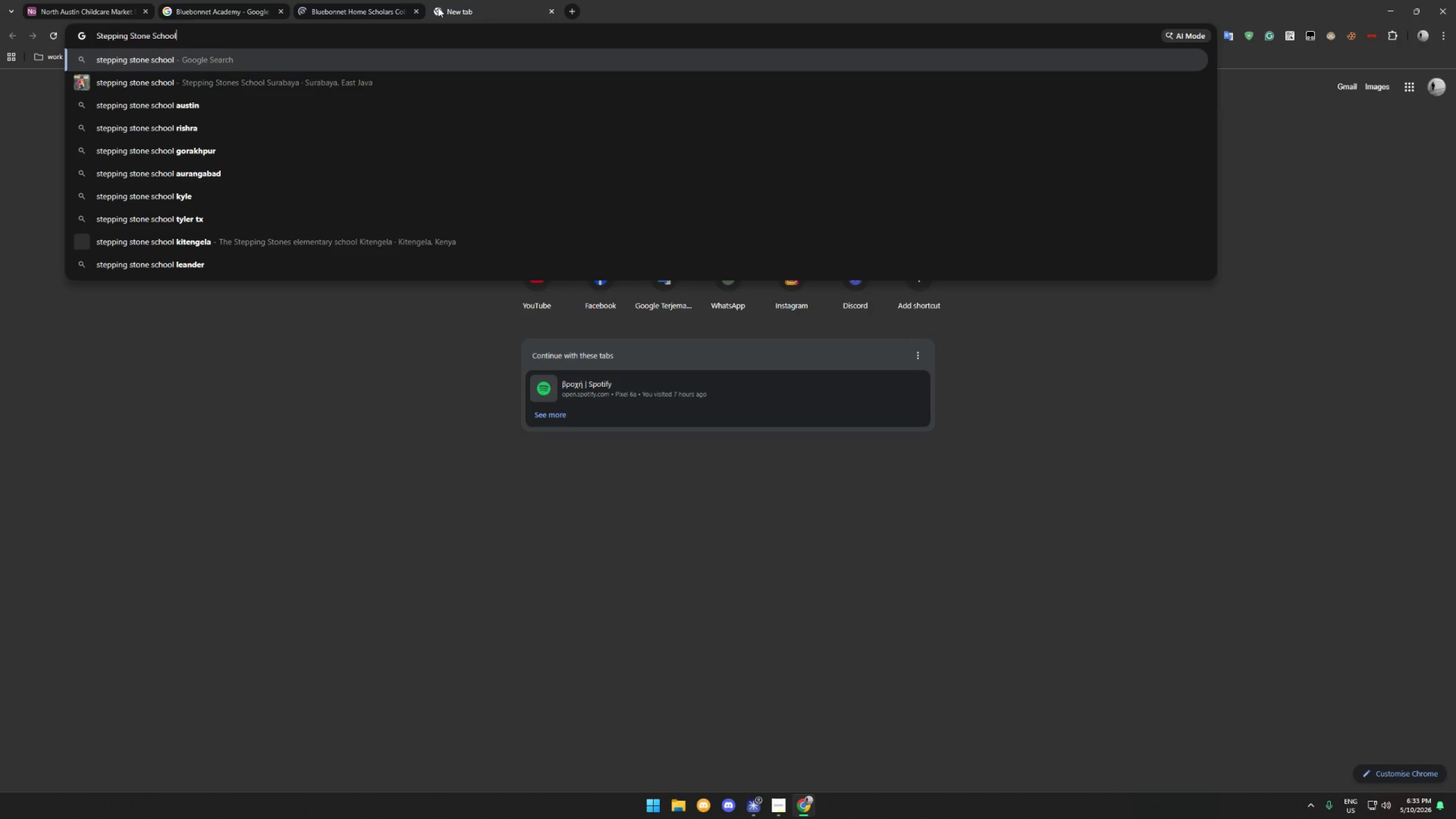 
key(Enter)
 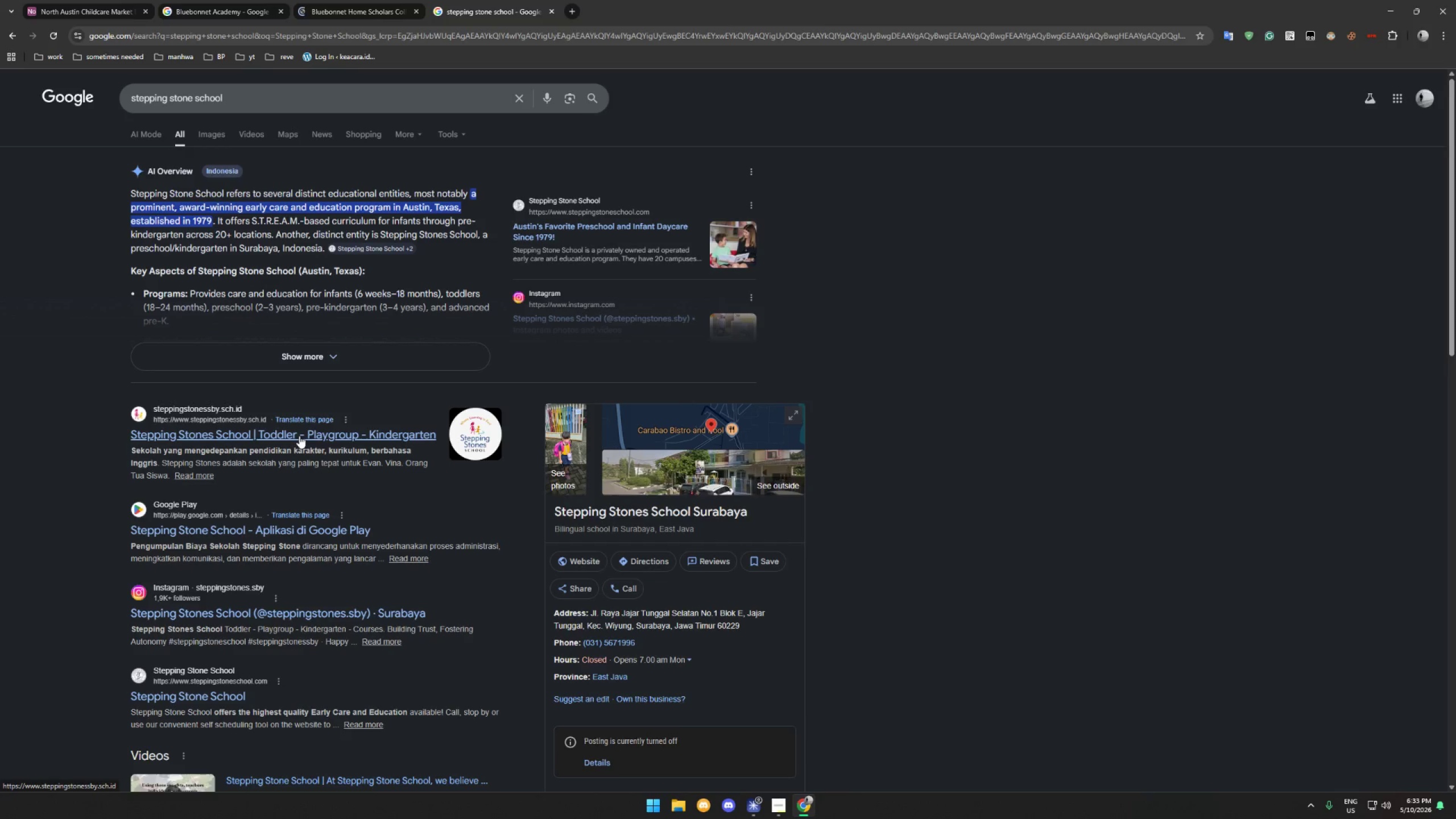 
wait(5.23)
 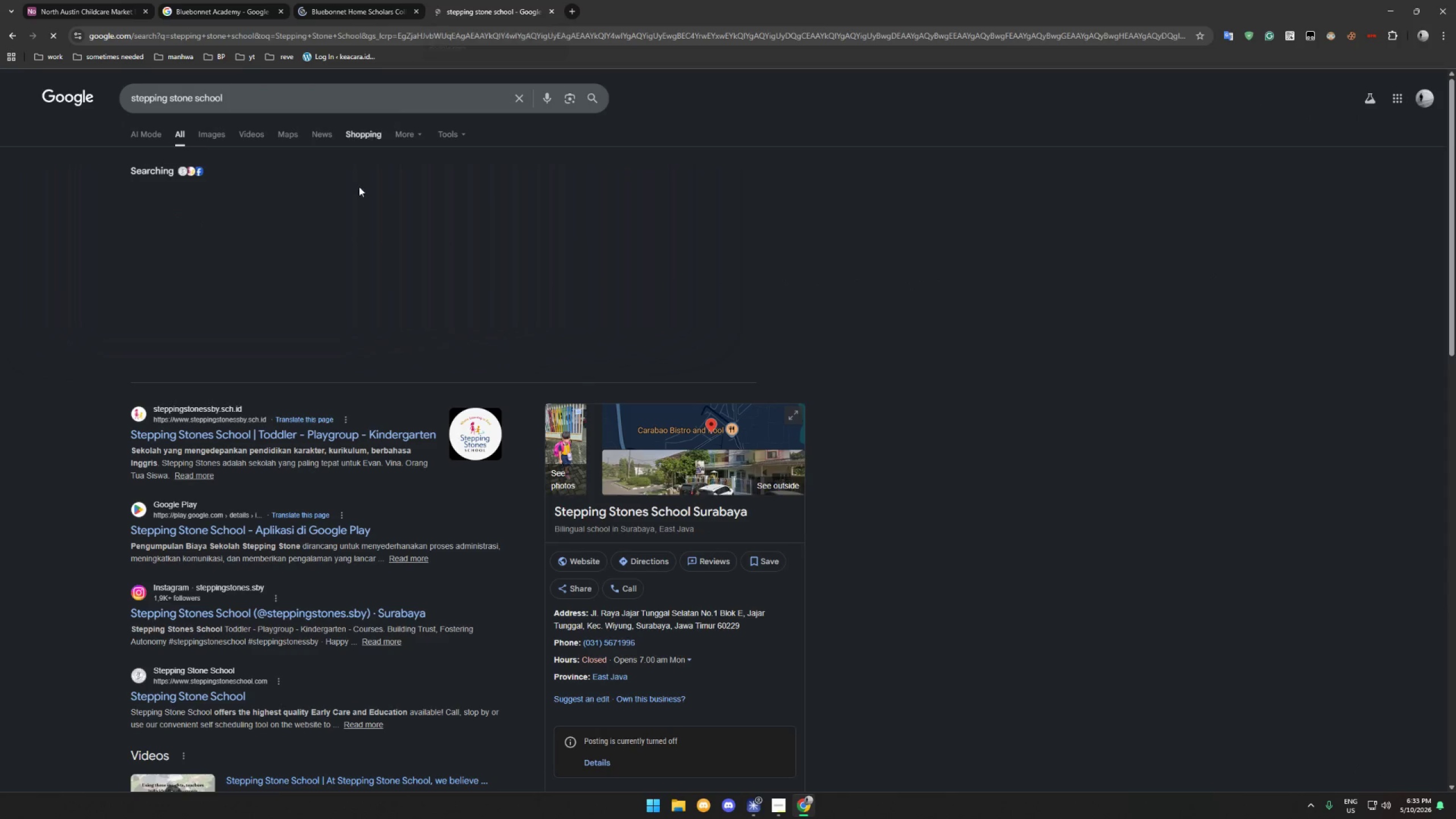 
left_click([299, 436])
 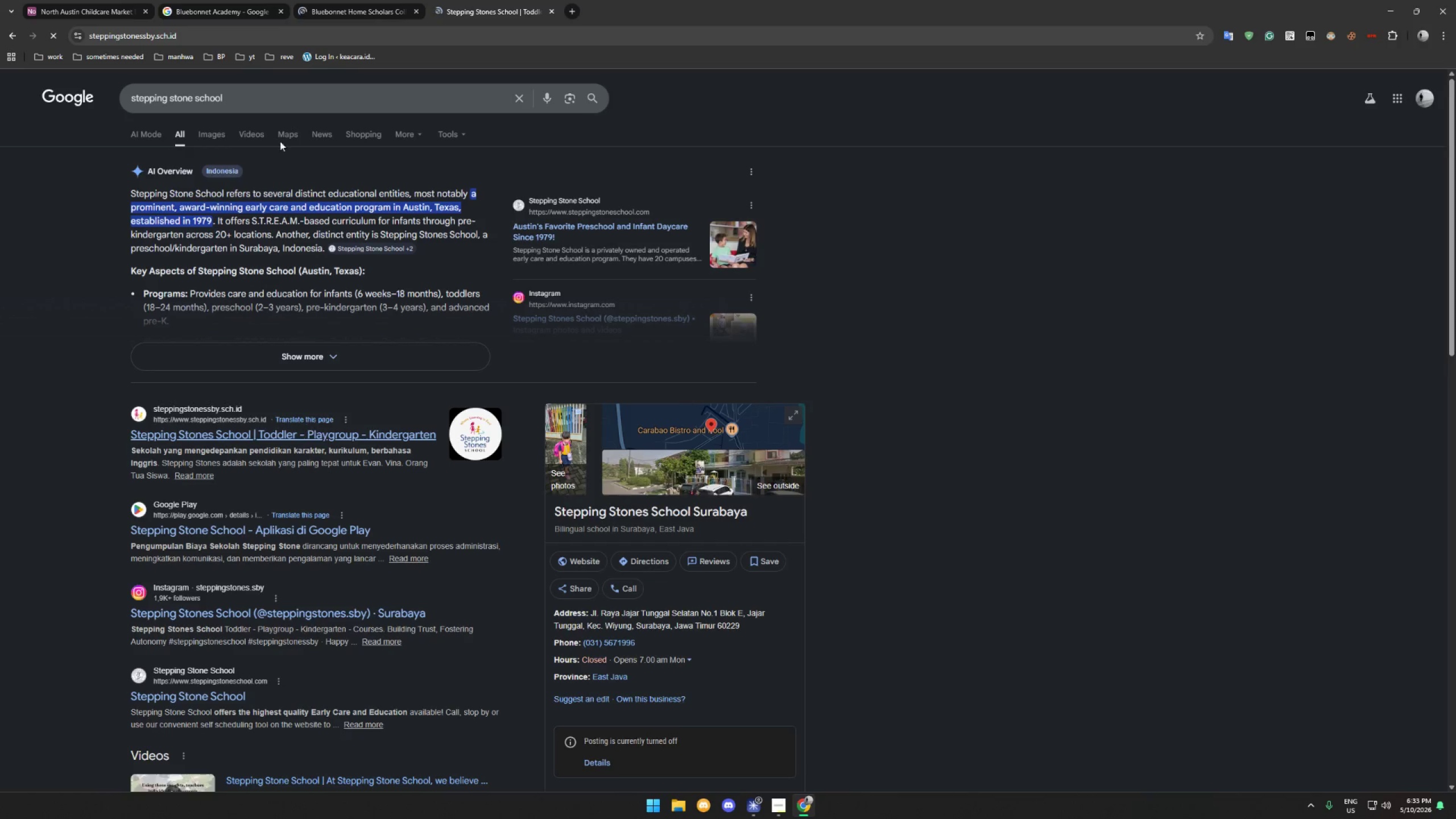 
left_click([322, 7])
 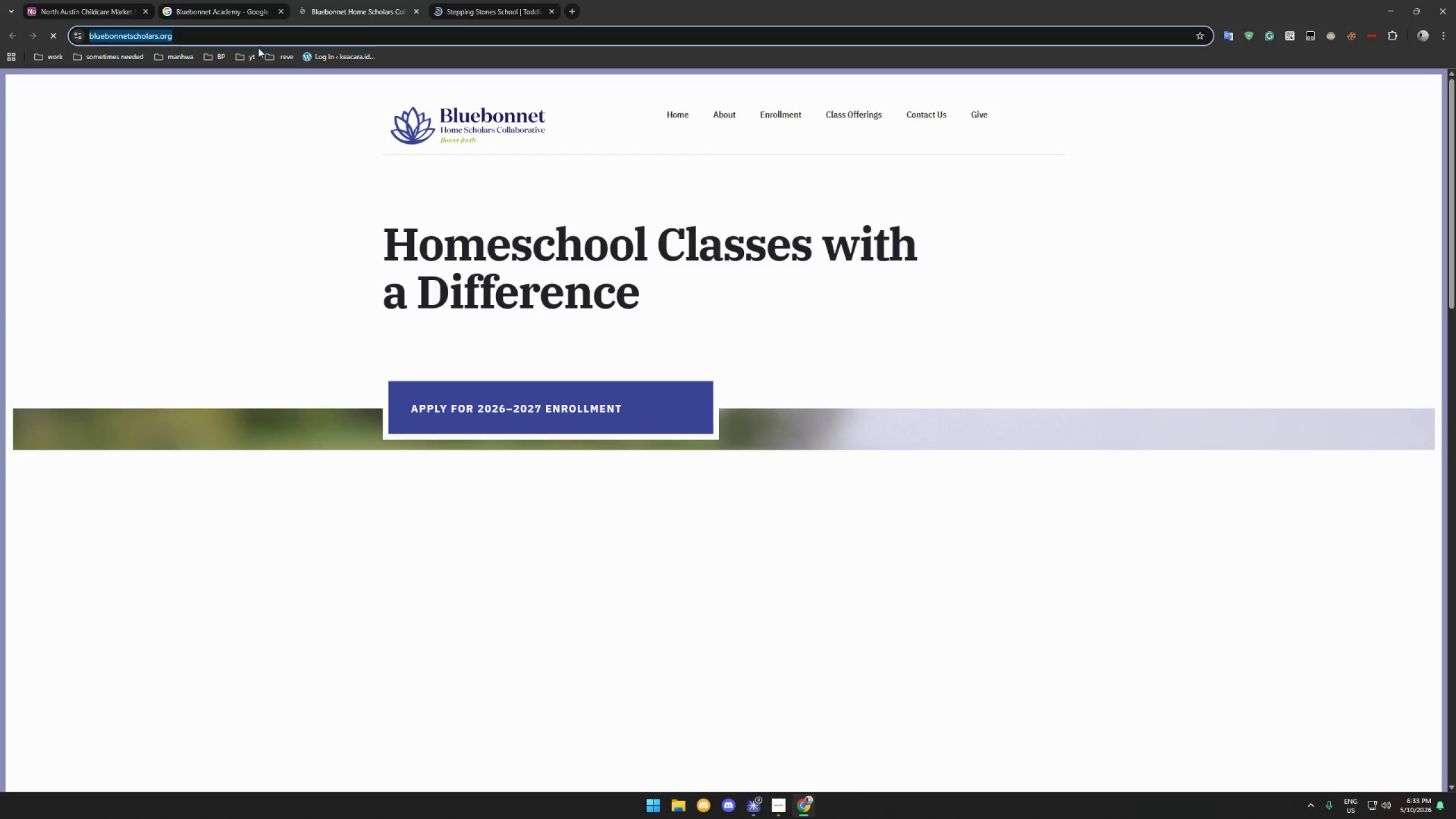 
key(Control+C)
 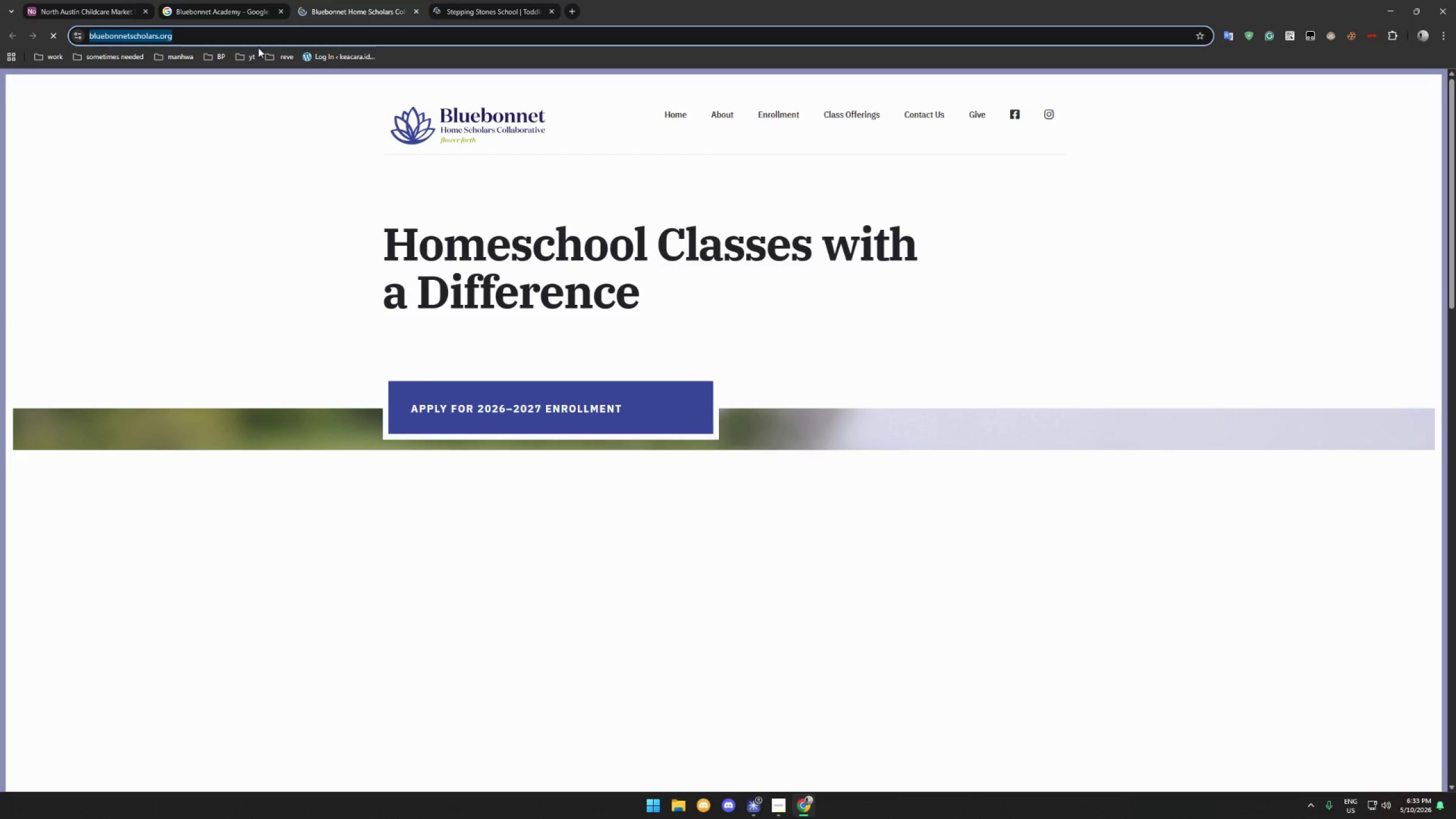 
key(Control+C)
 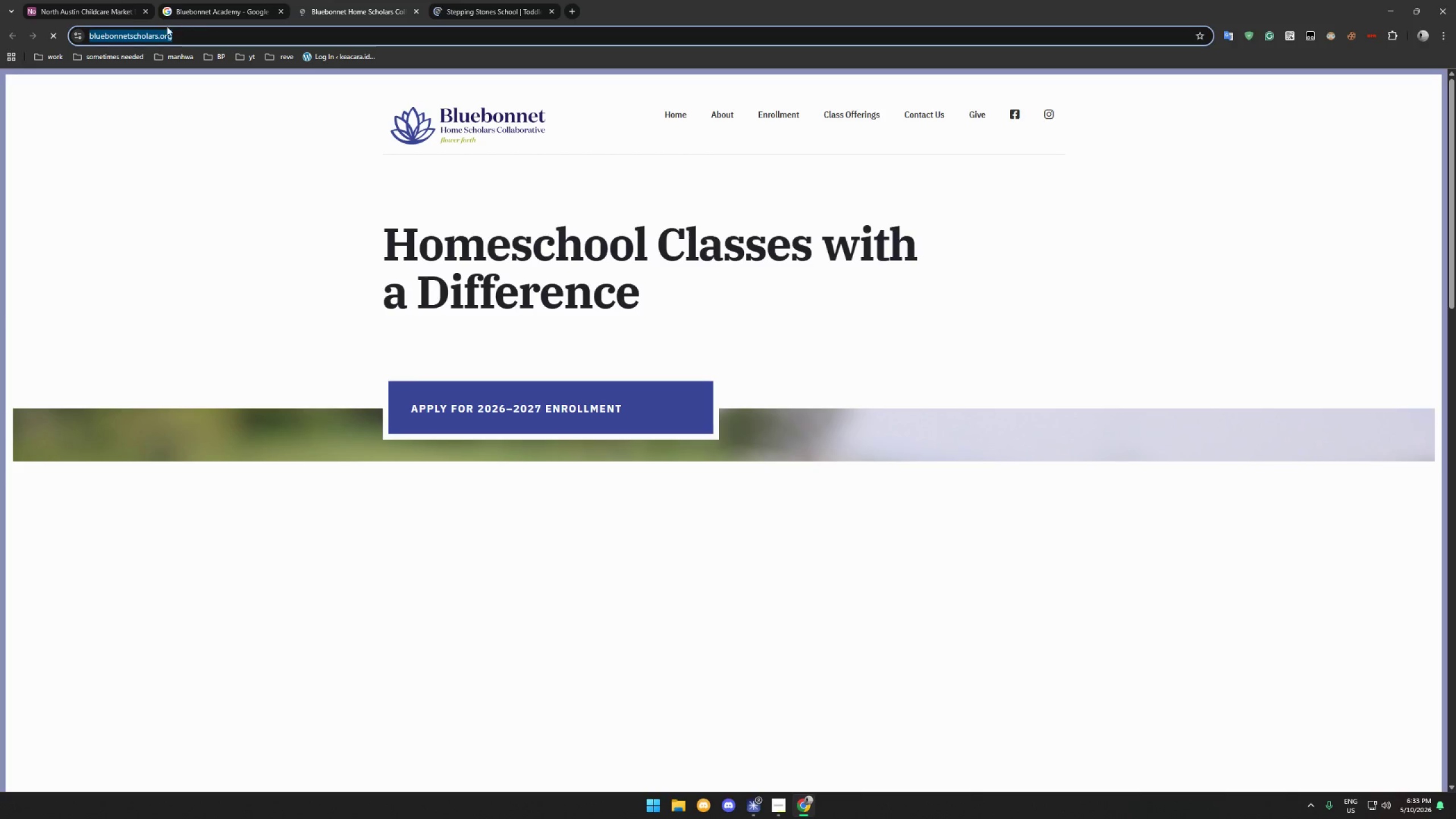 
left_click([81, 1])
 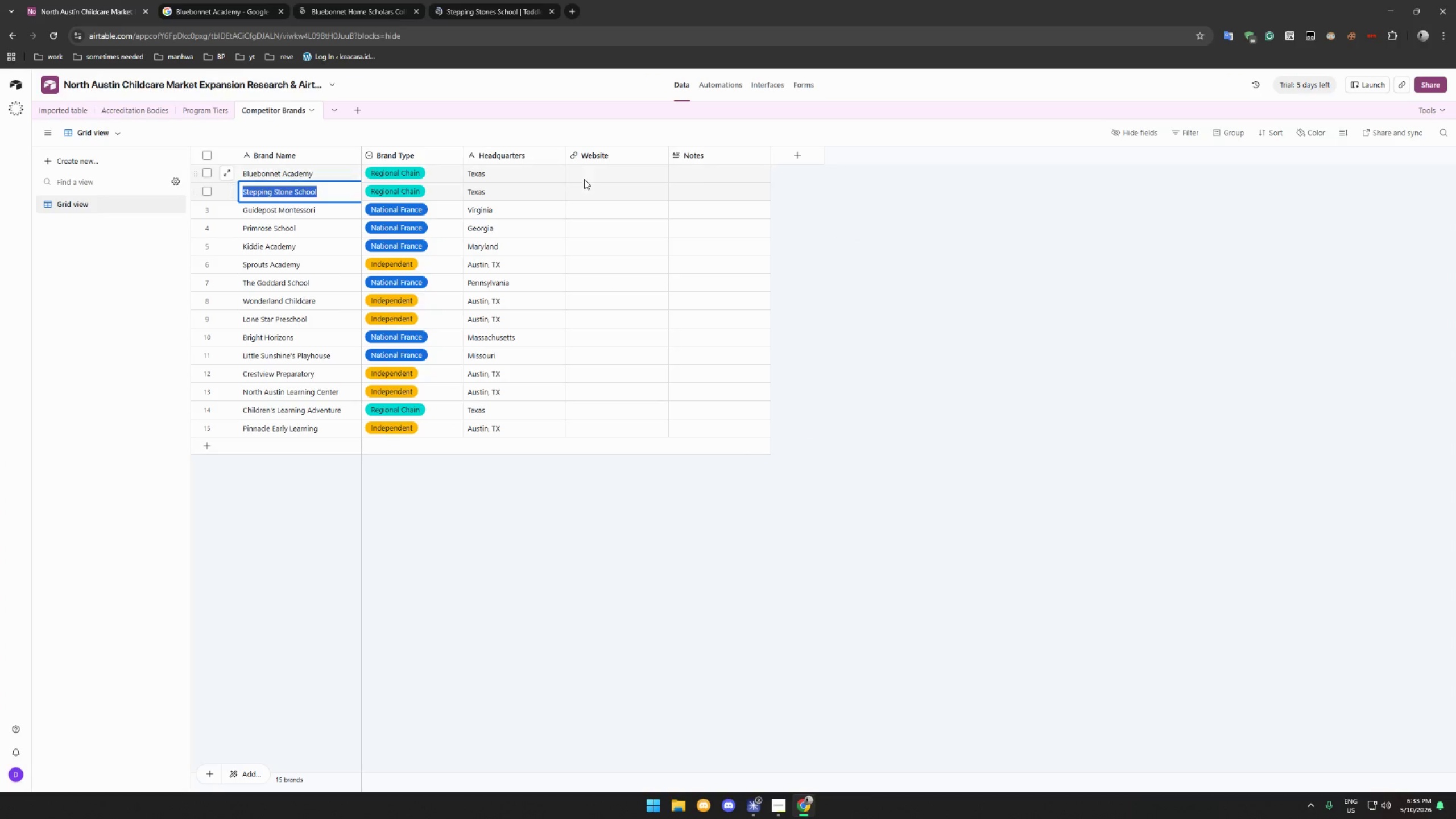 
left_click([591, 169])
 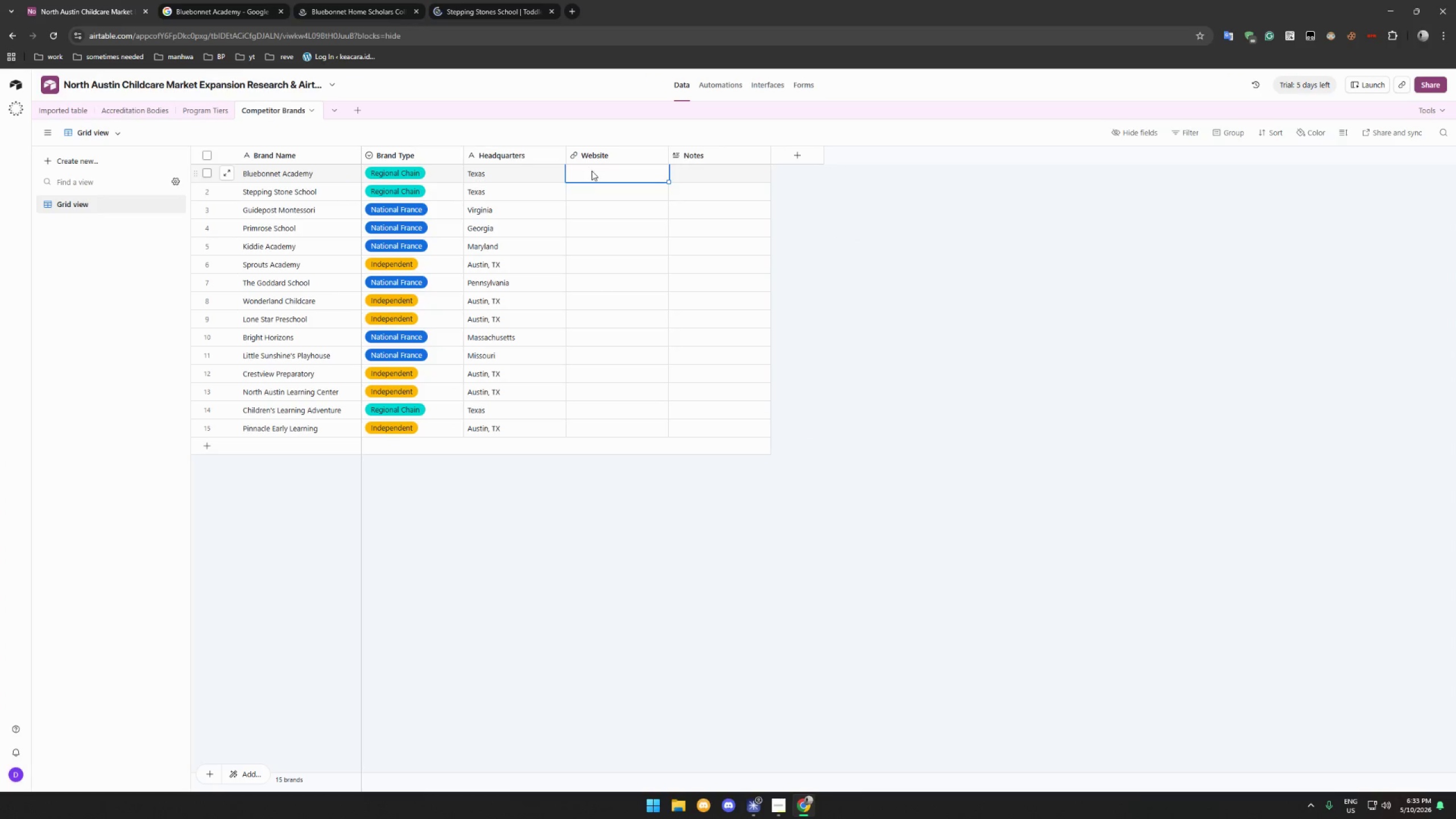 
key(Control+V)
 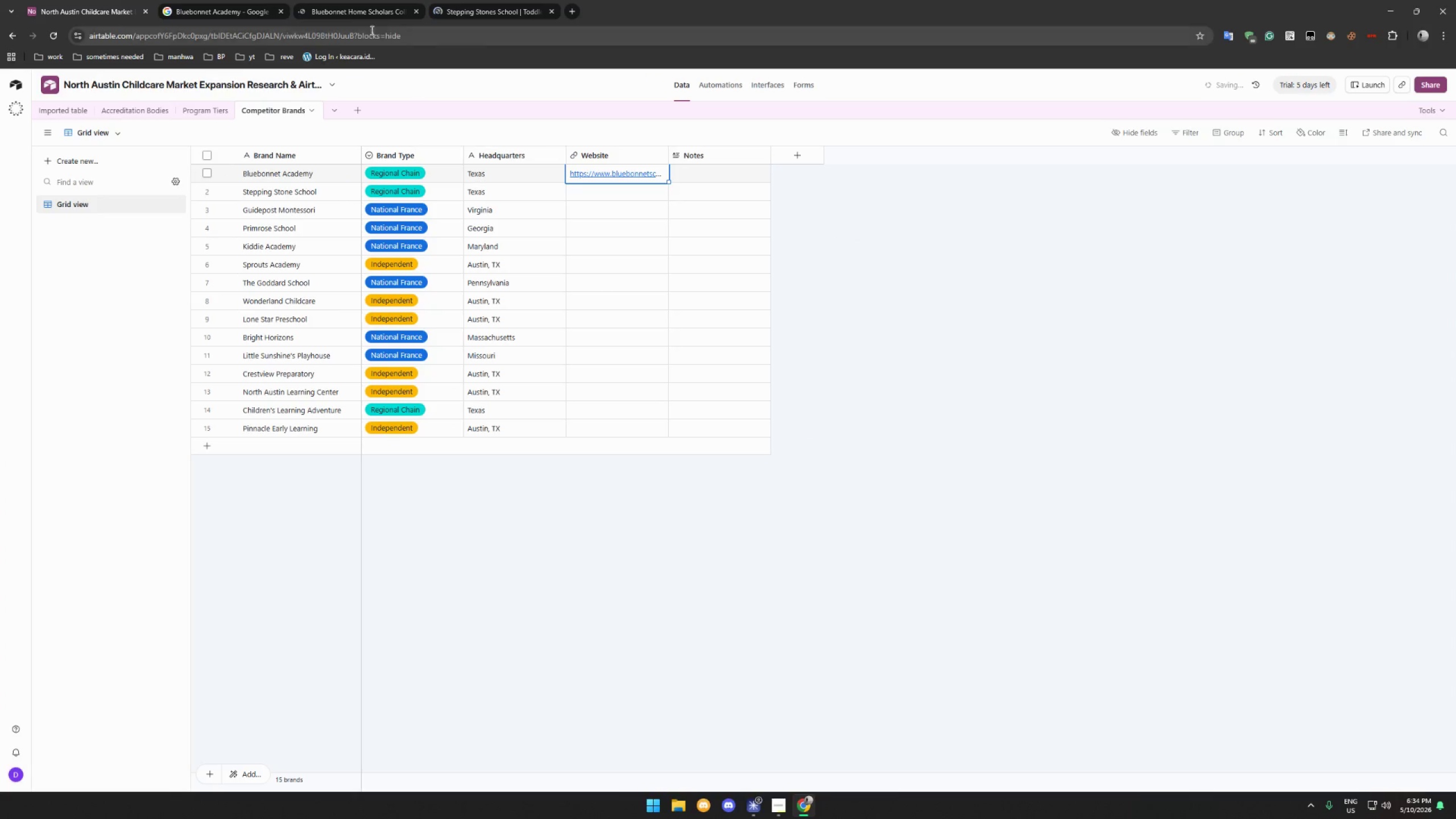 
left_click([460, 11])
 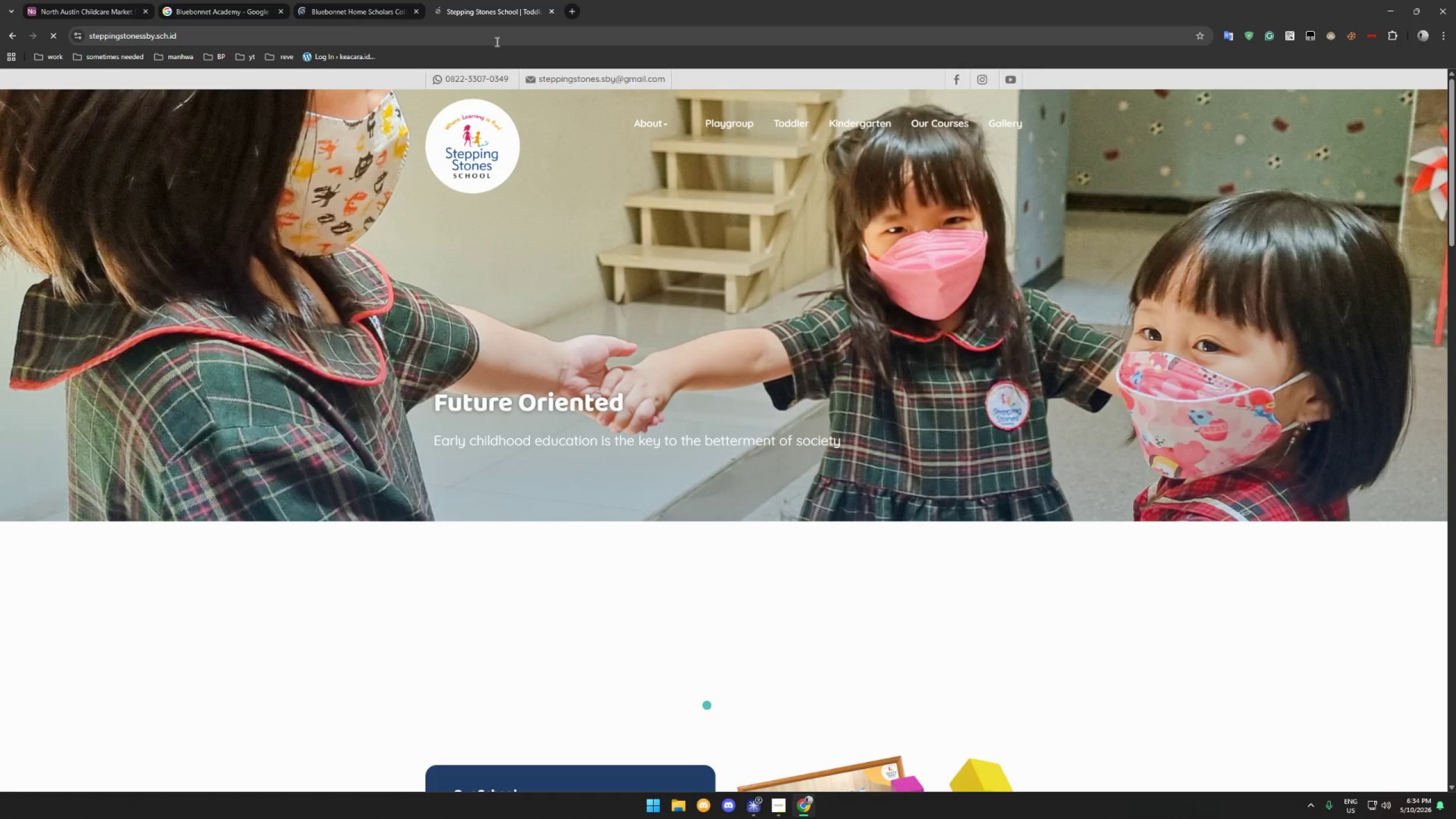 
left_click([496, 41])
 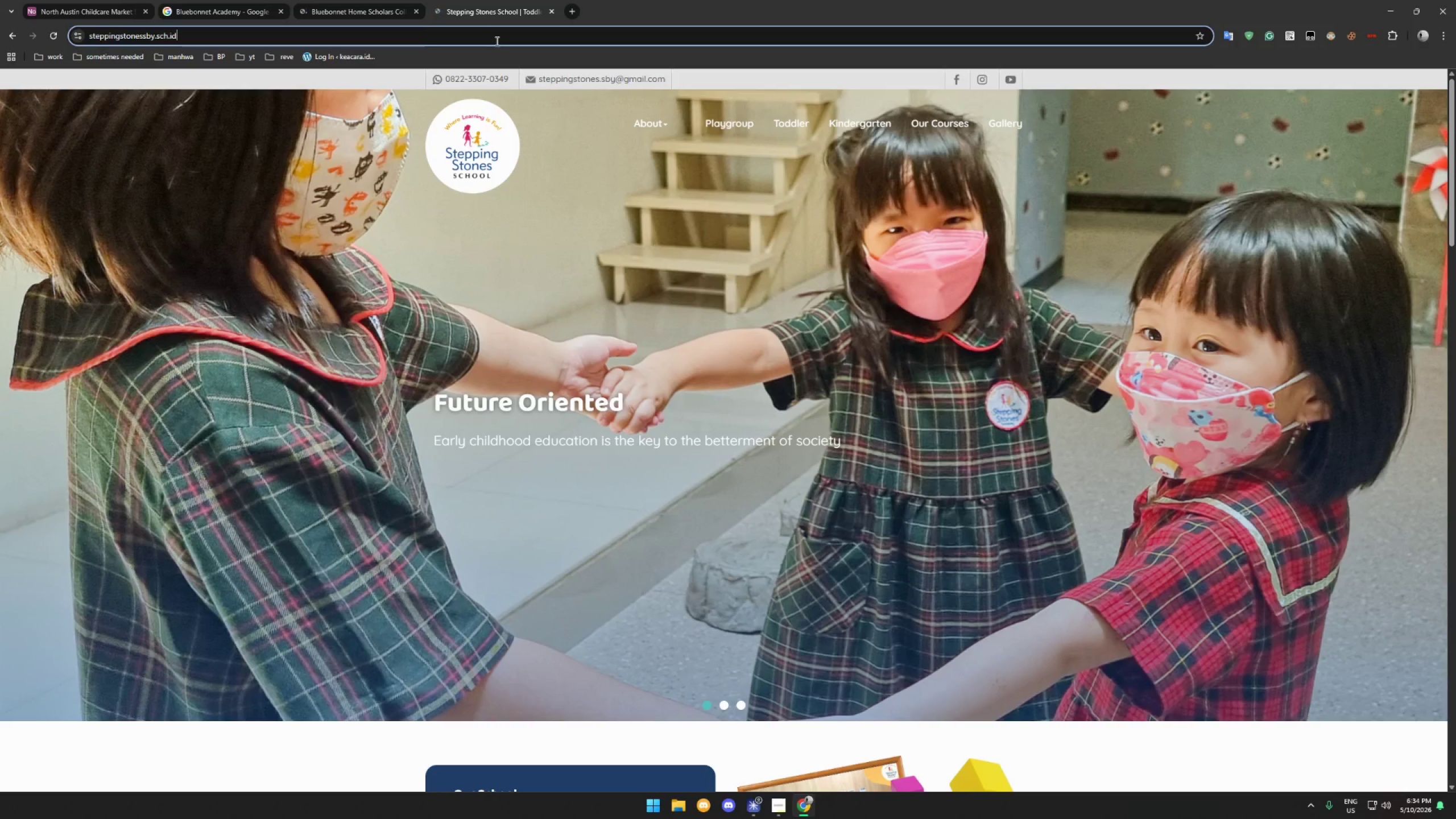 
key(Control+C)
 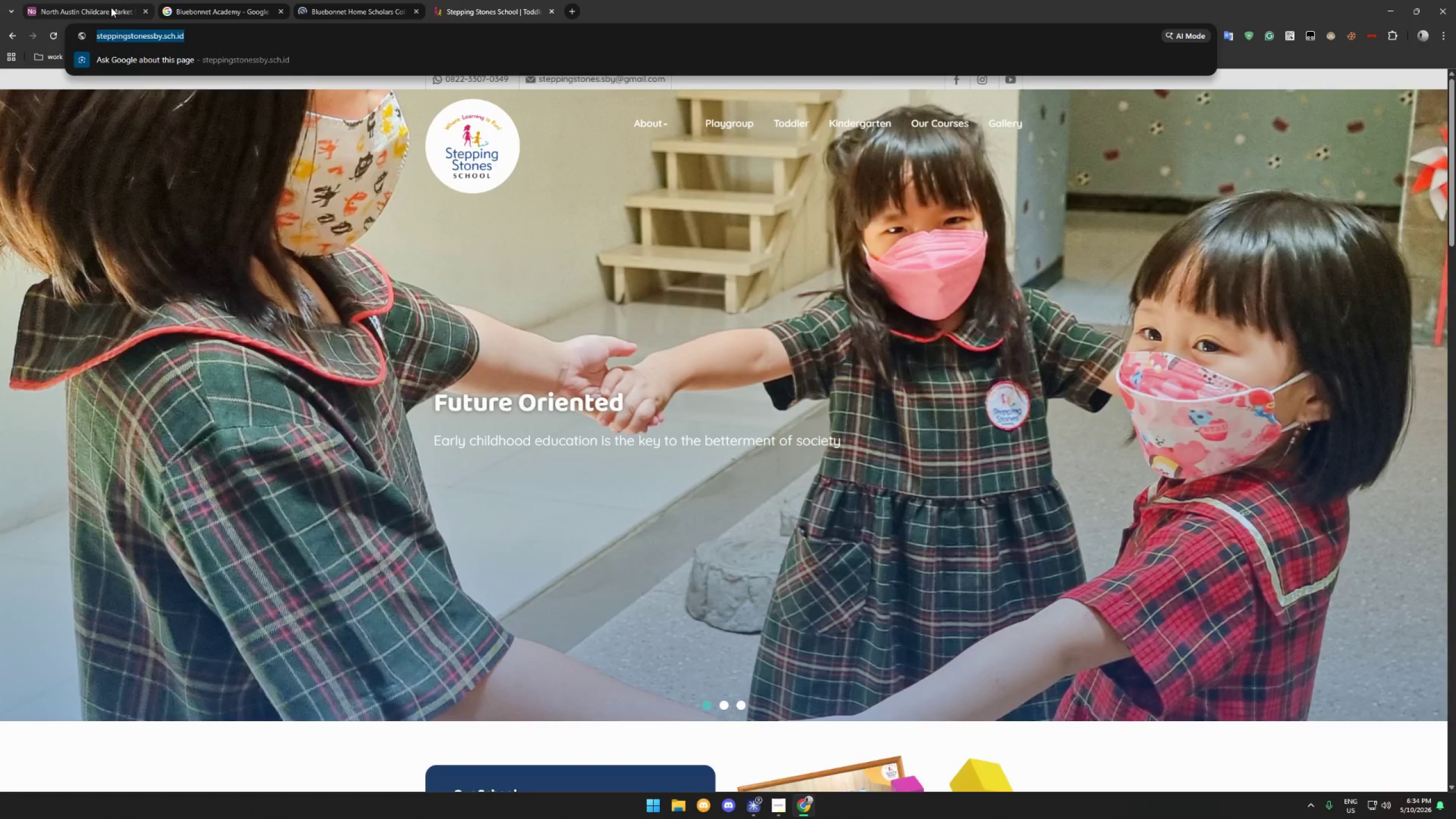 
left_click([110, 7])
 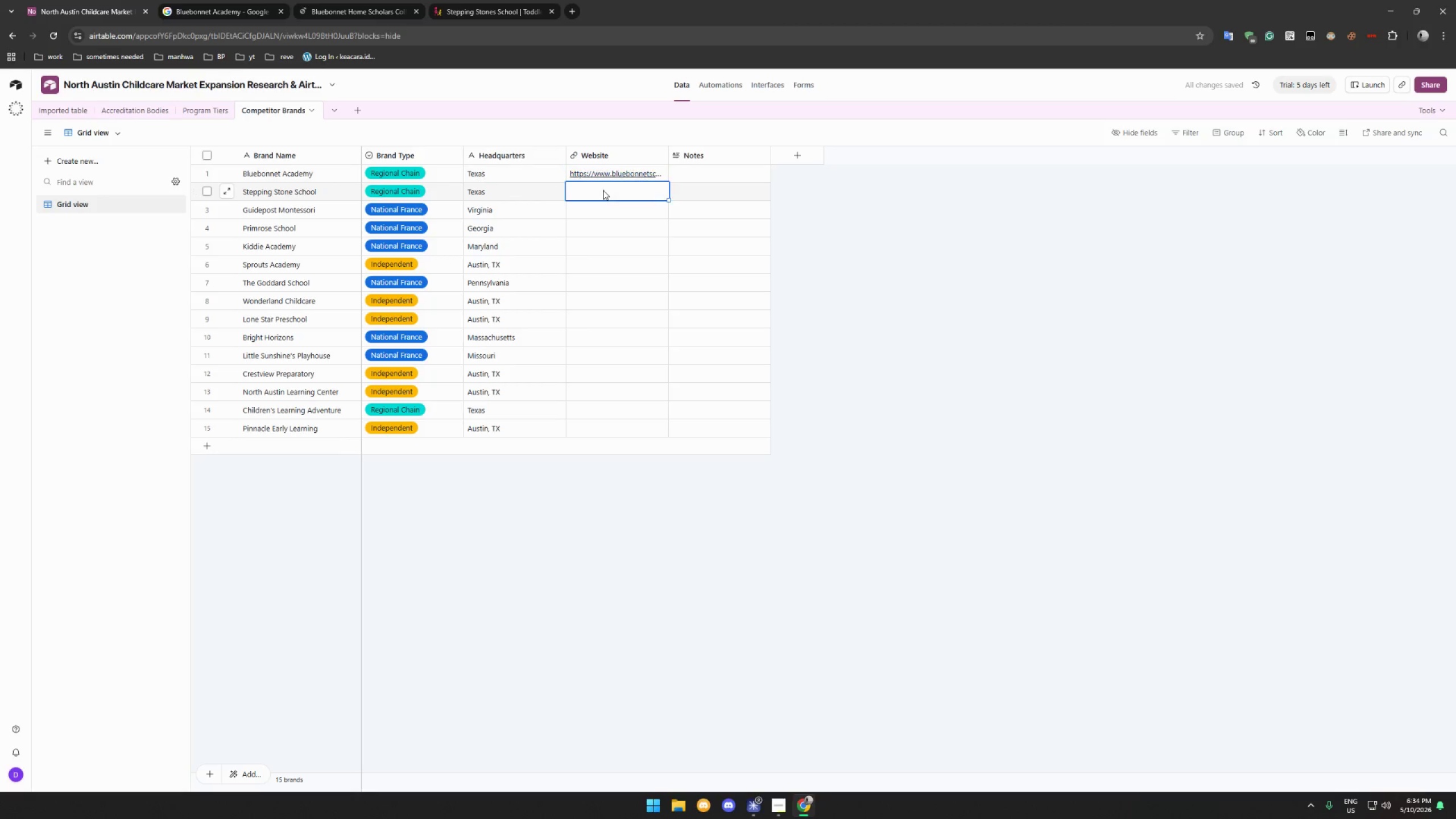 
key(Control+V)
 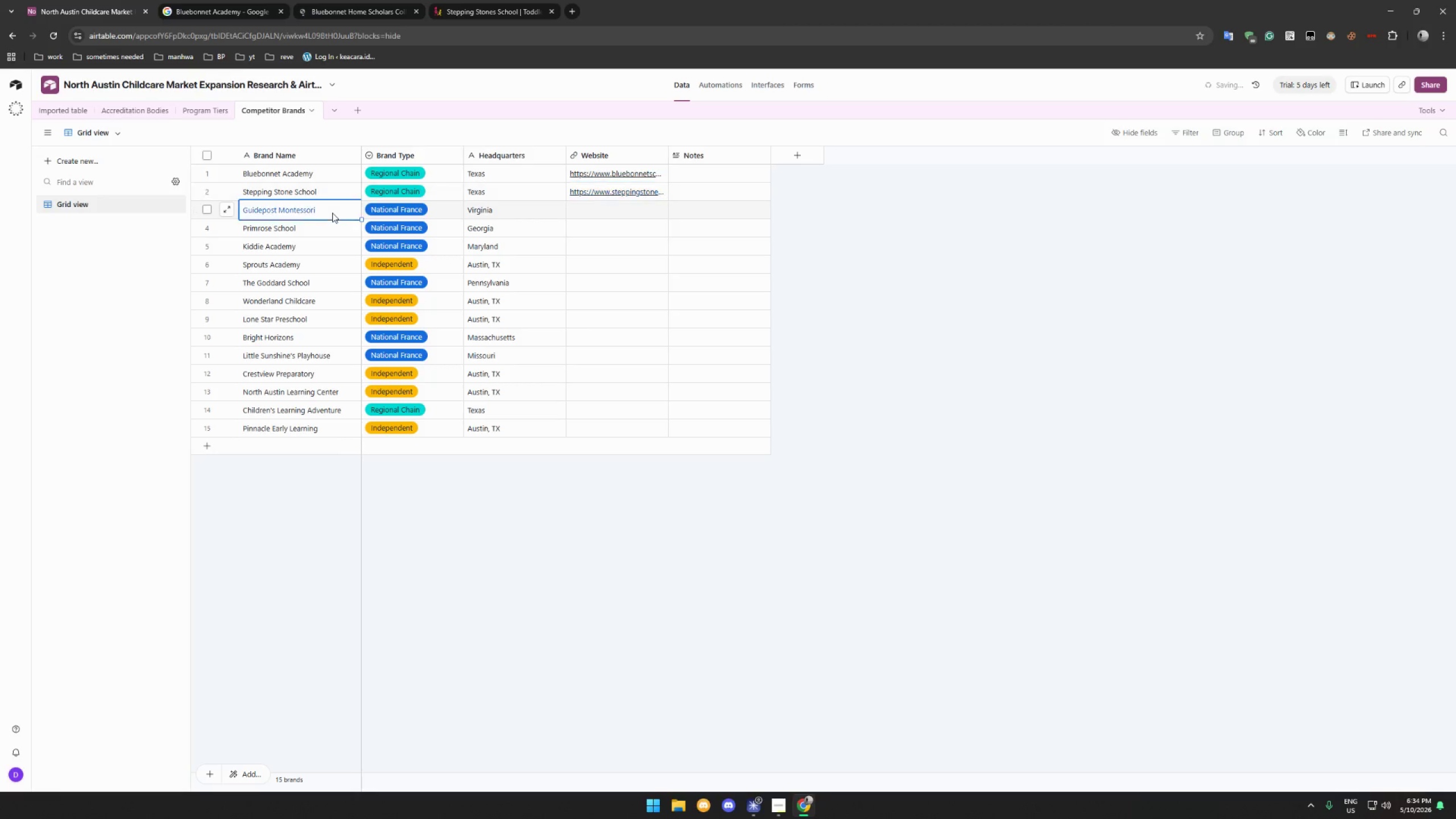 
double_click([332, 213])
 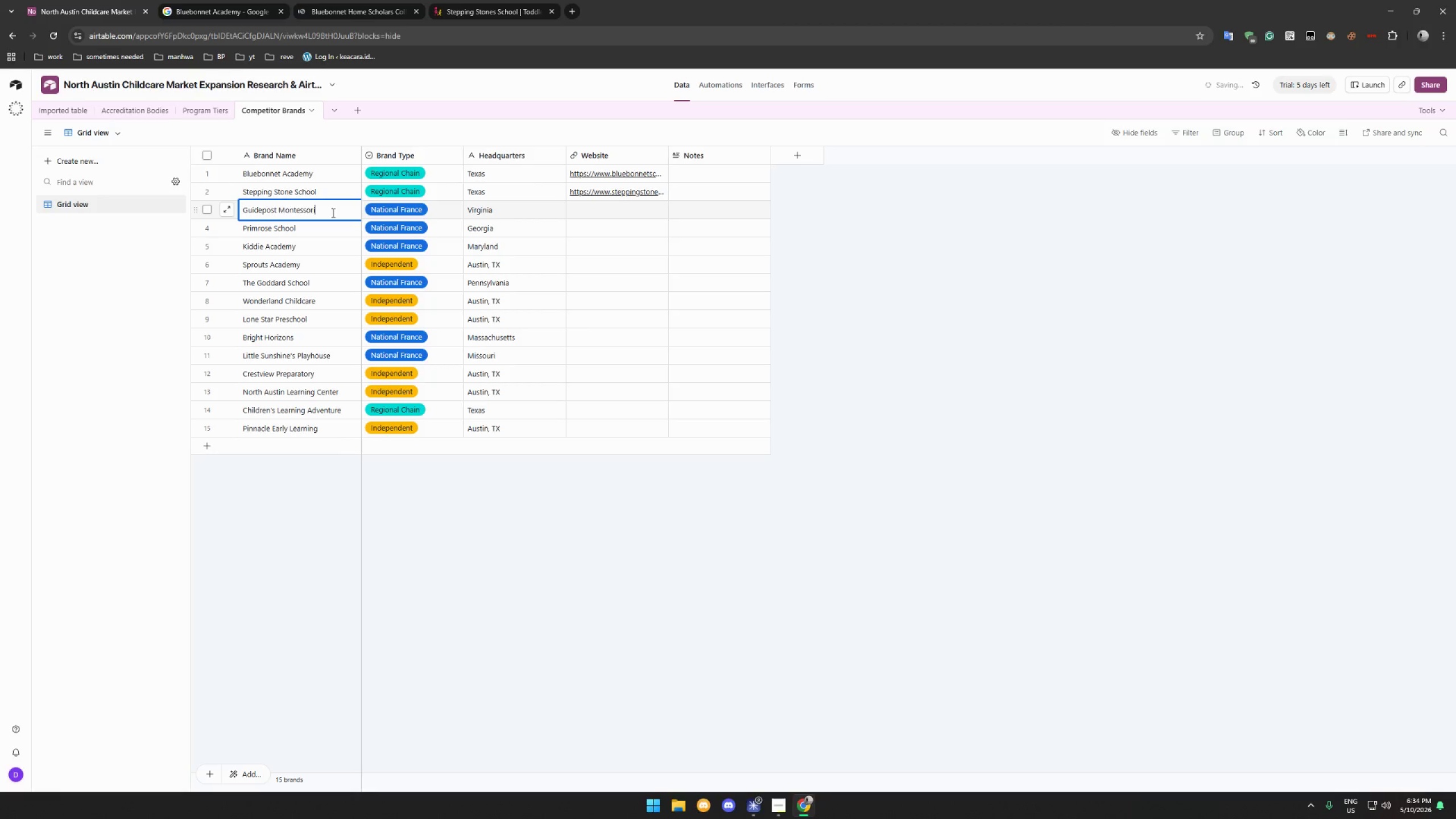 
triple_click([332, 213])
 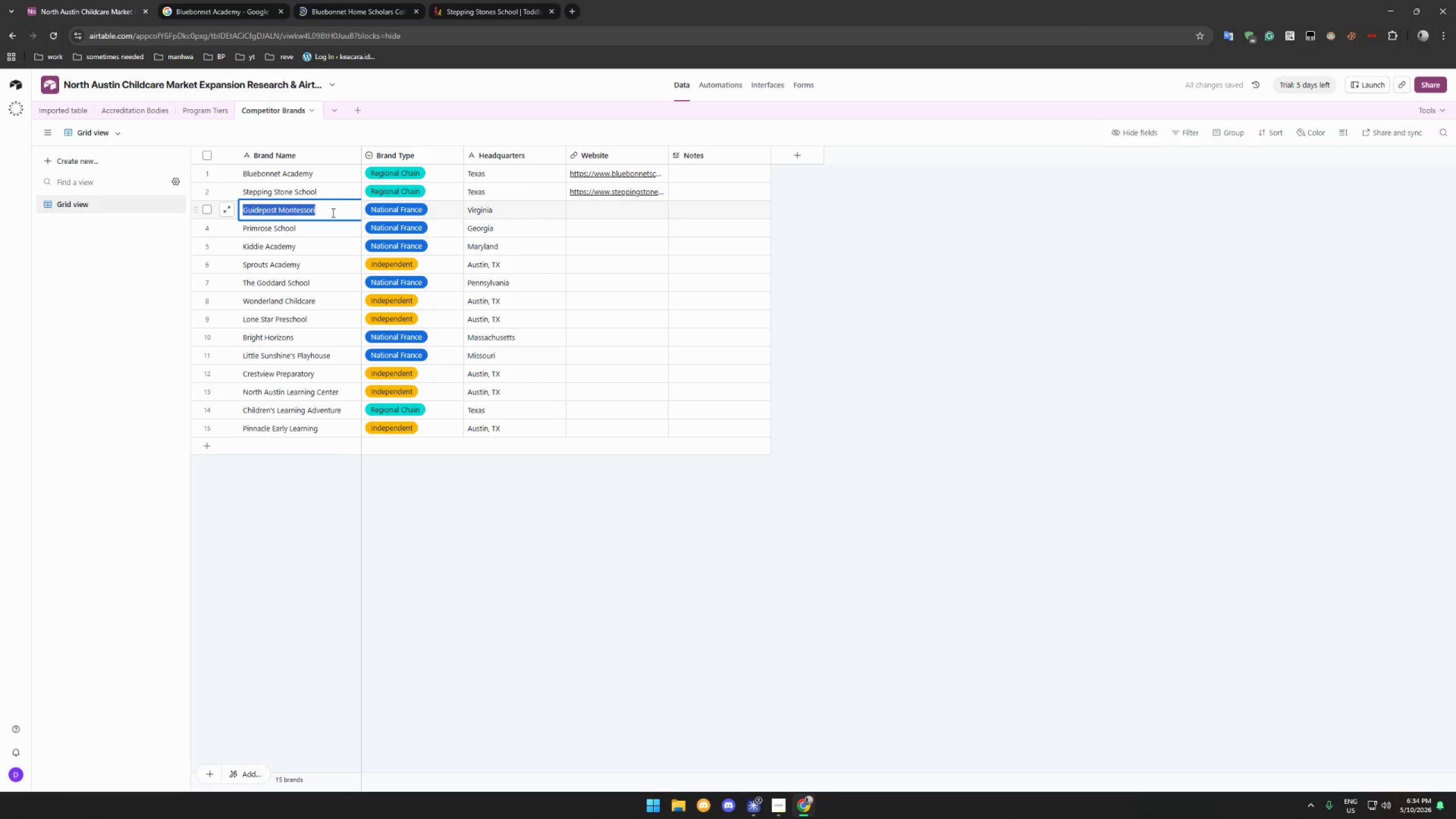 
key(Control+C)
 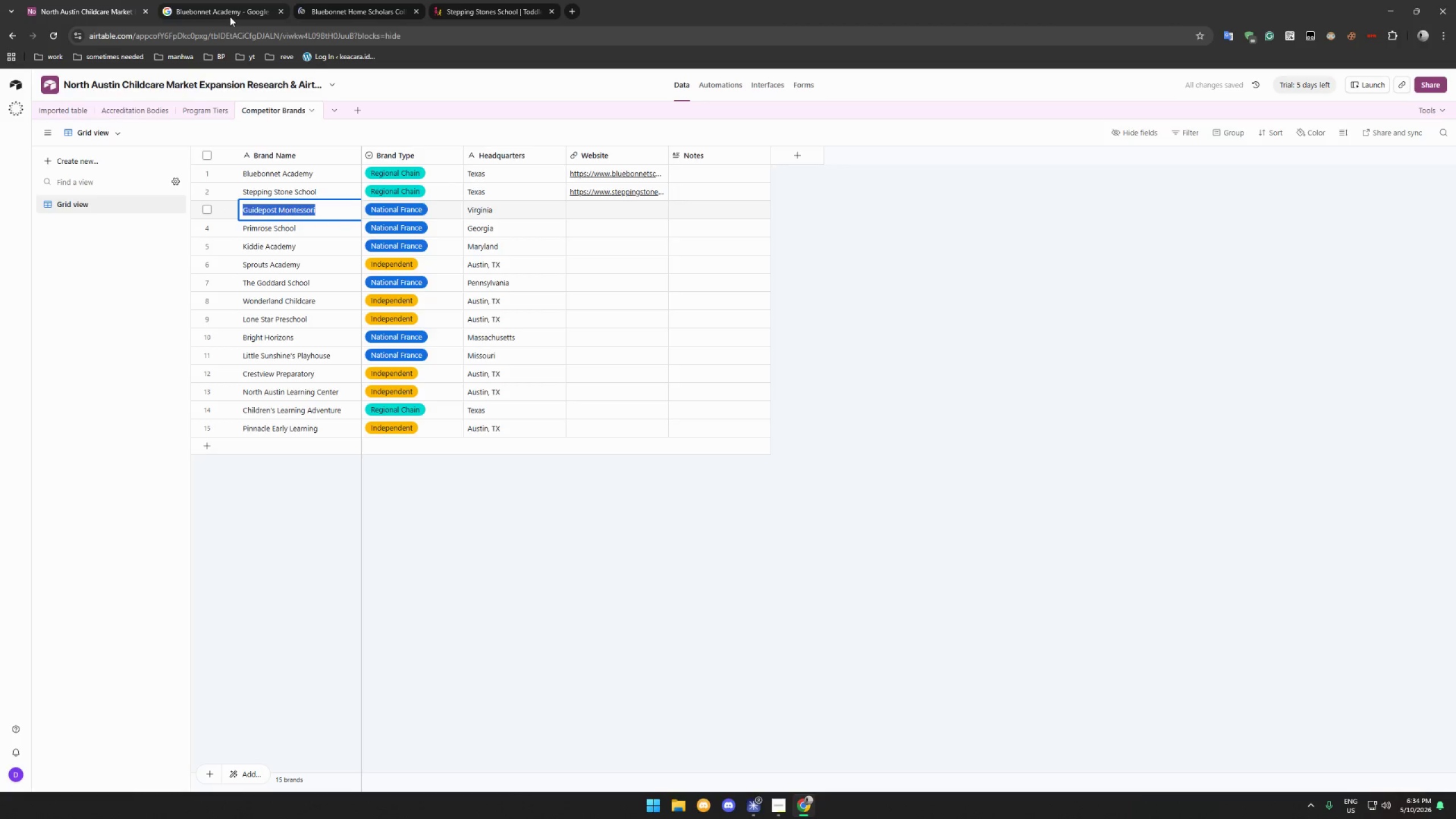 
left_click([230, 15])
 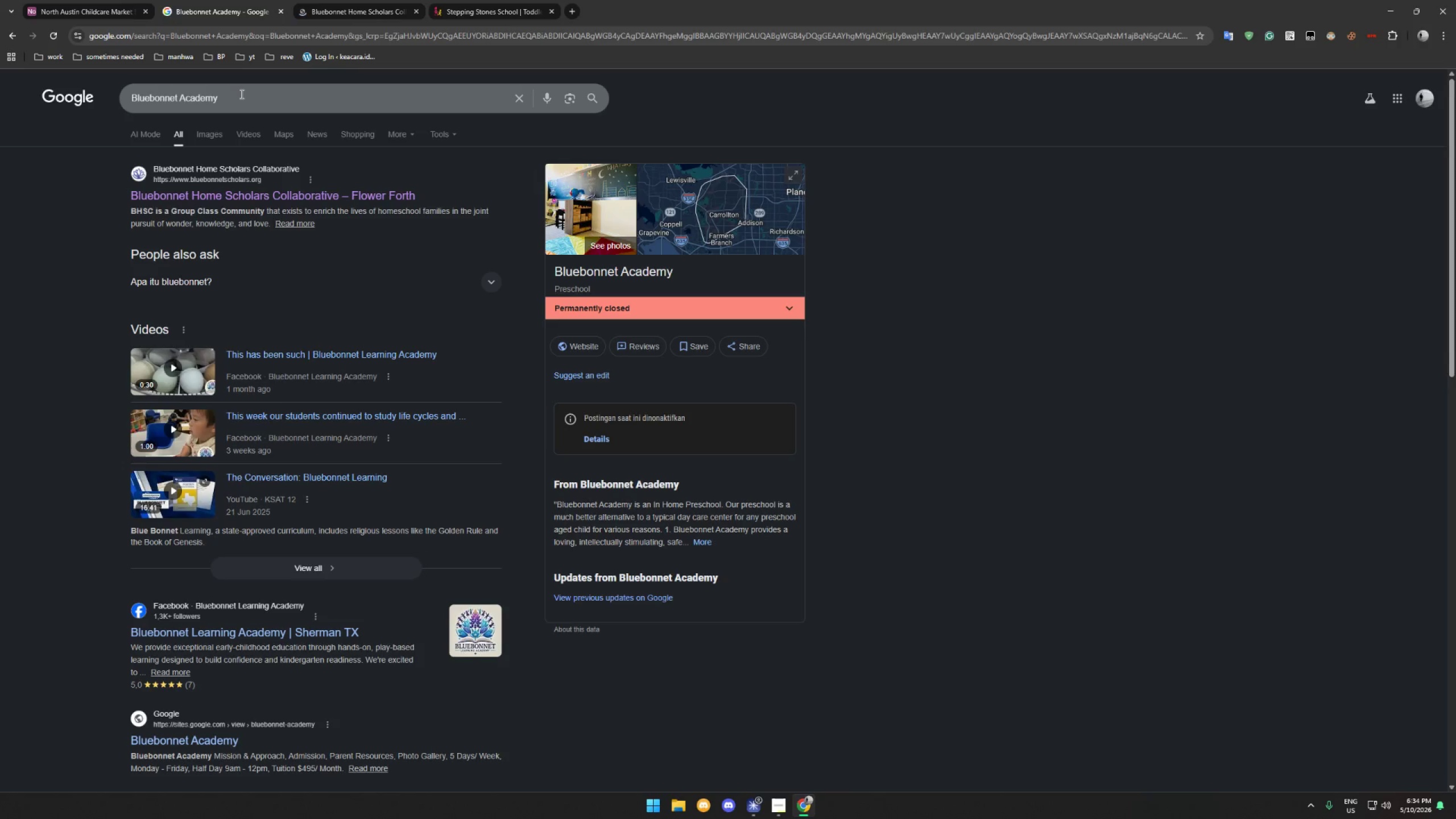 
left_click([241, 94])
 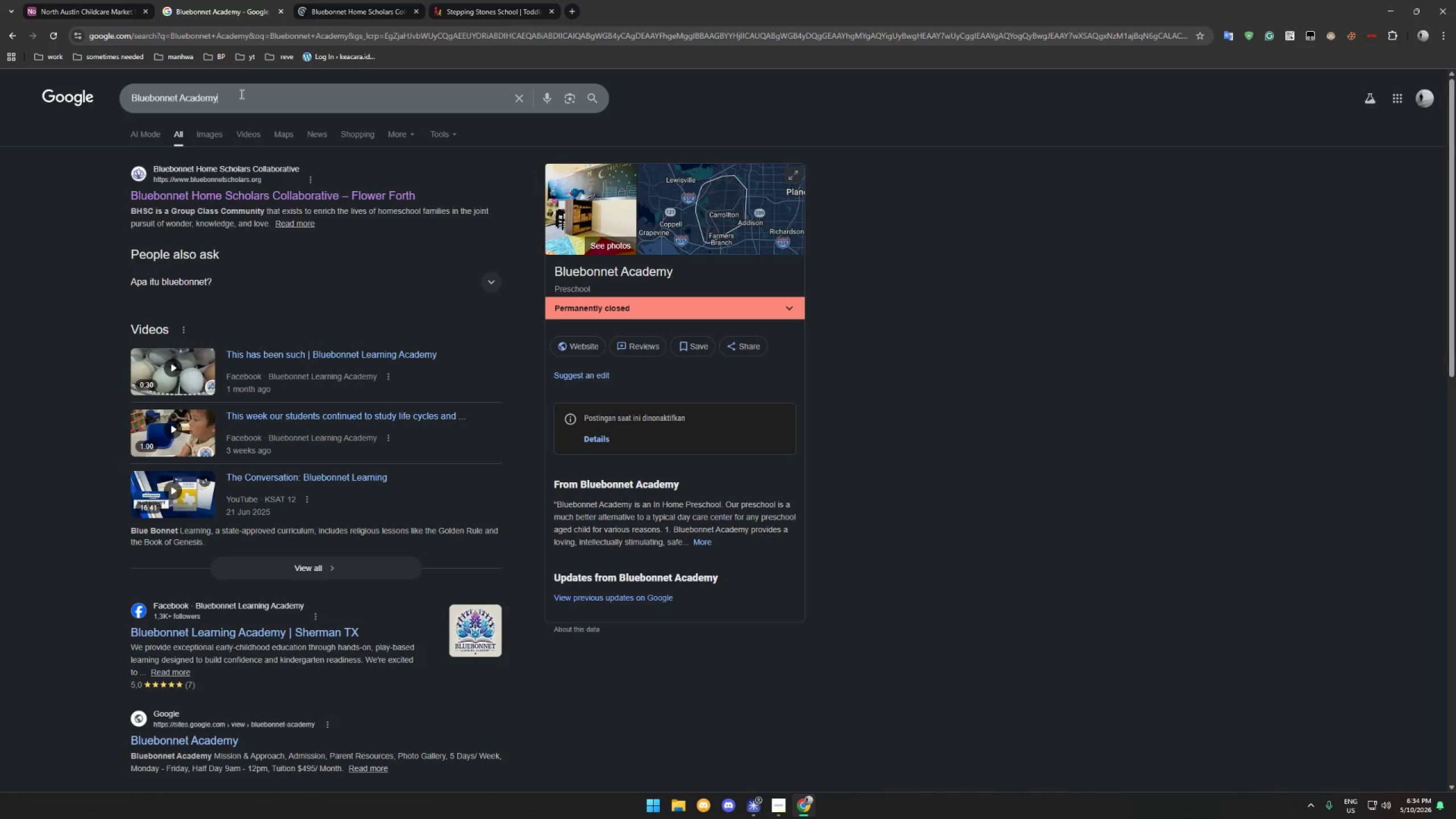 
key(Control+A)
 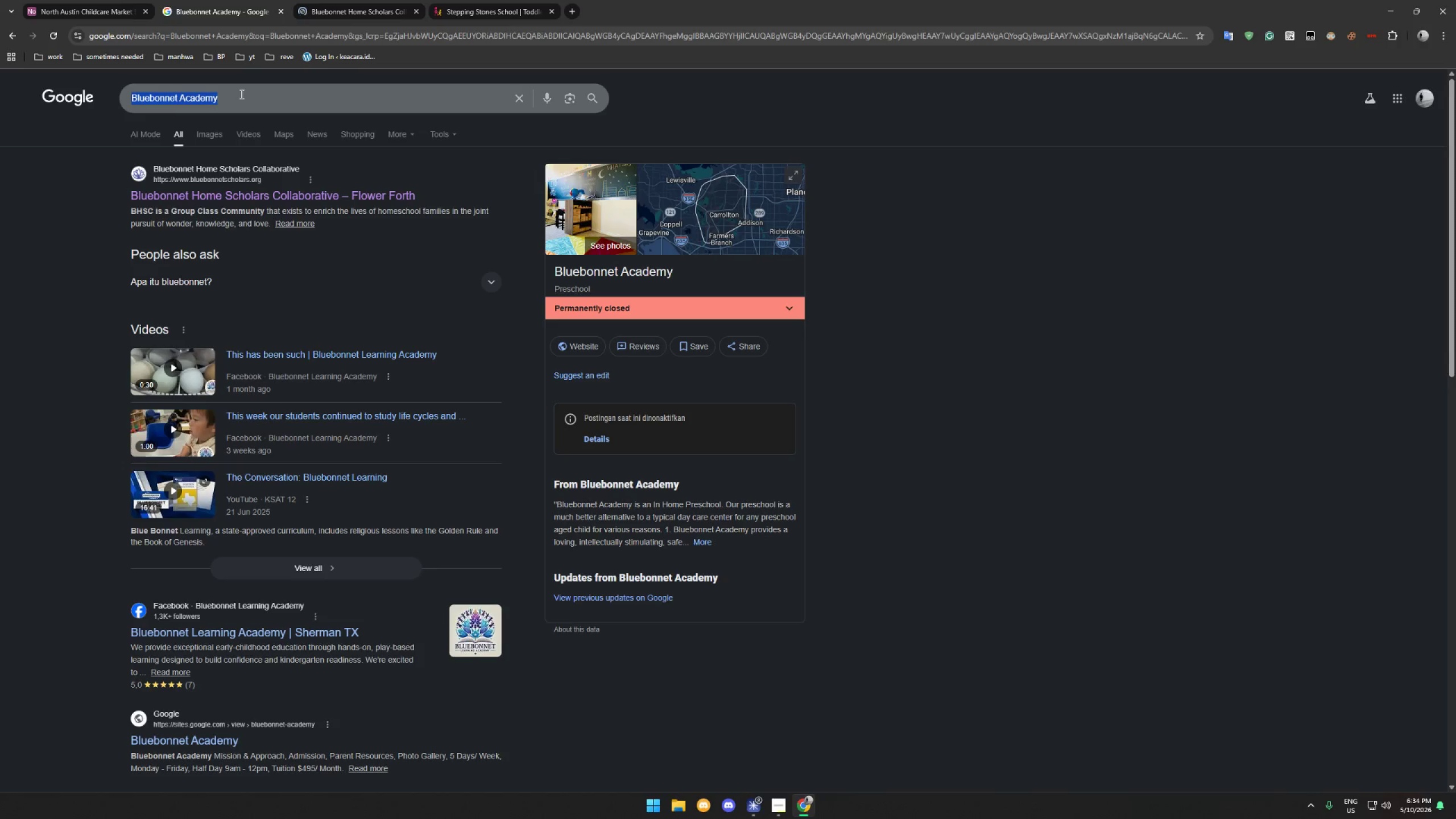 
key(Control+V)
 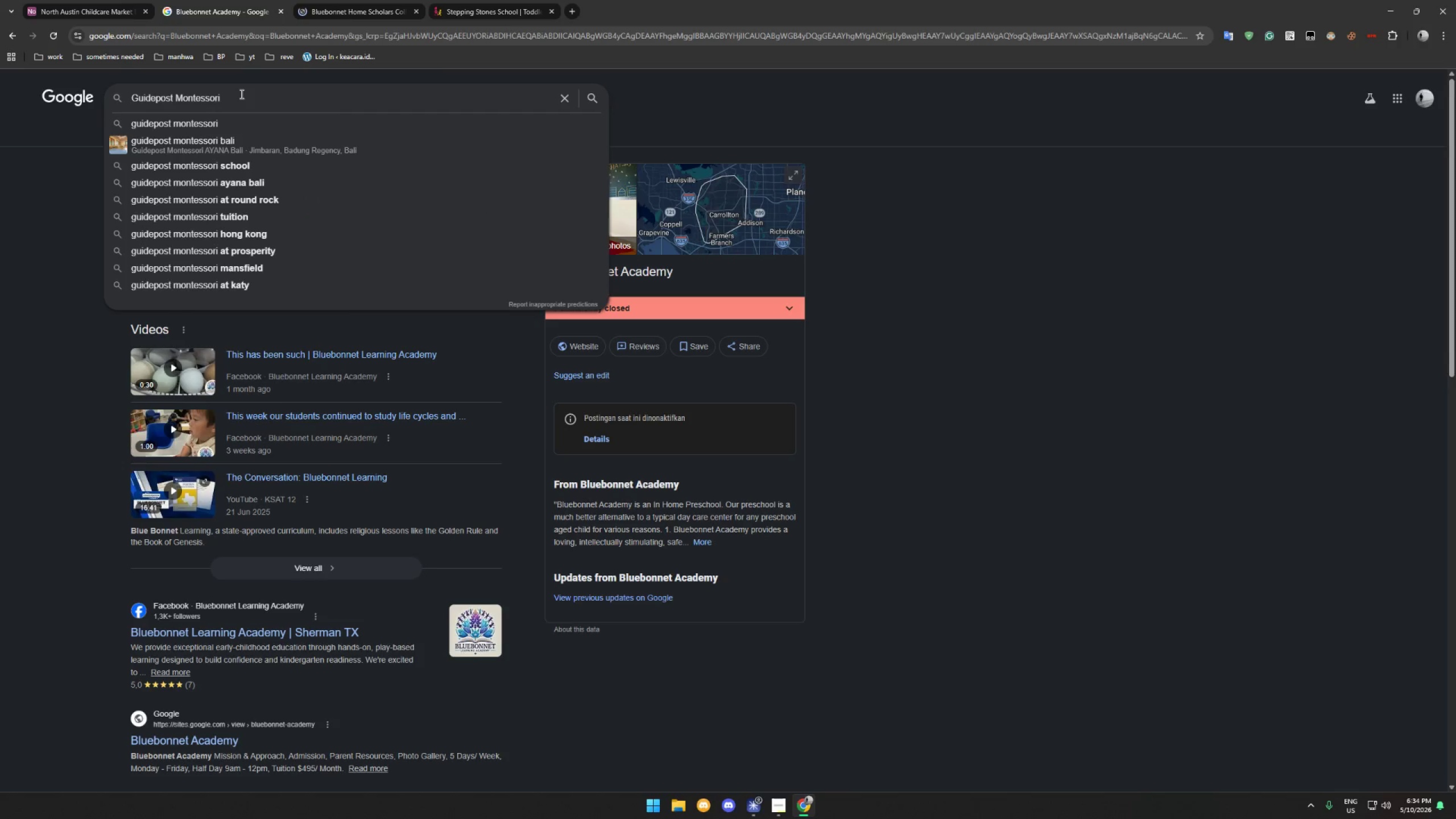 
hold_key(key=Enter, duration=0.33)
 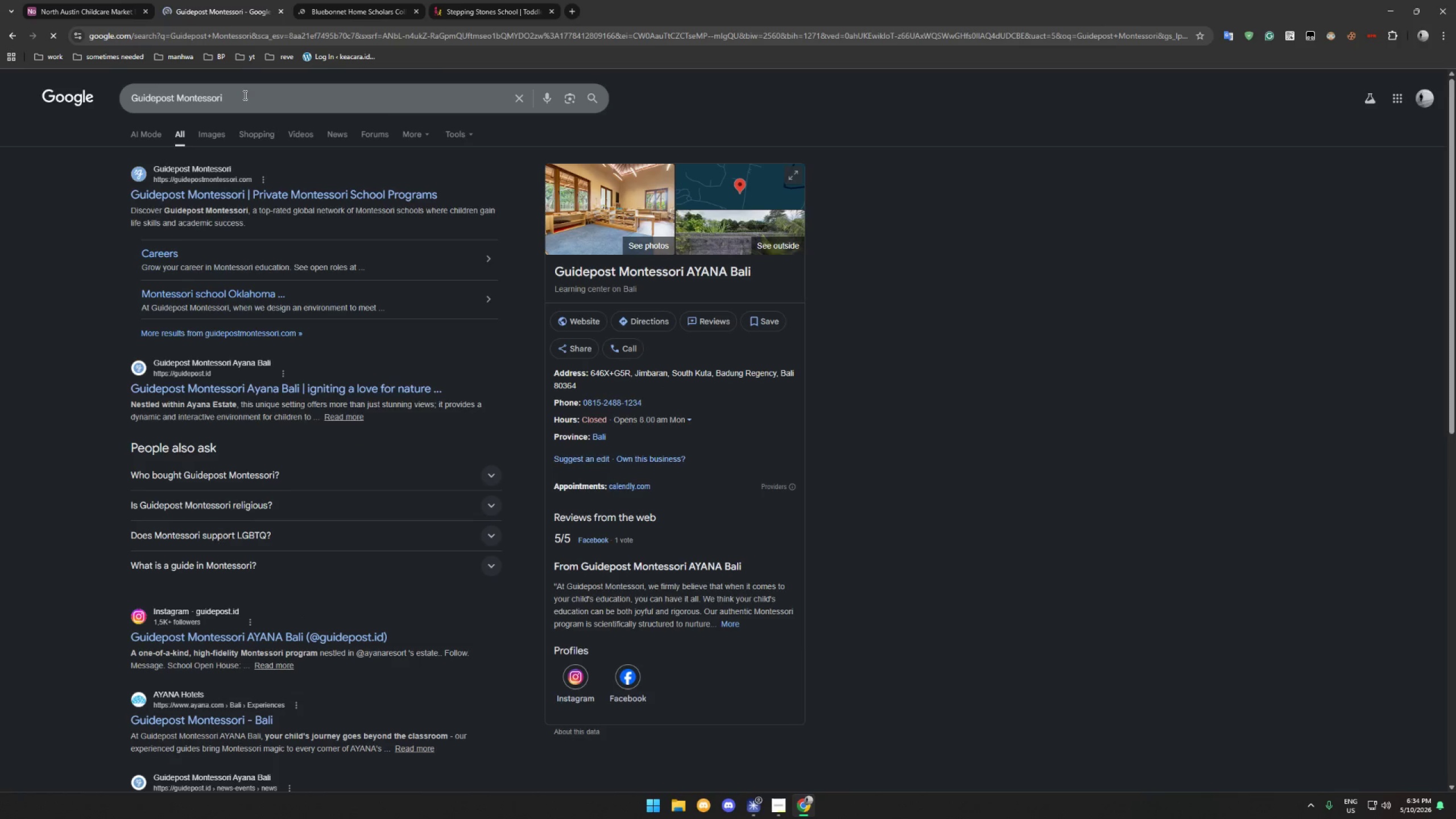 
left_click([244, 95])
 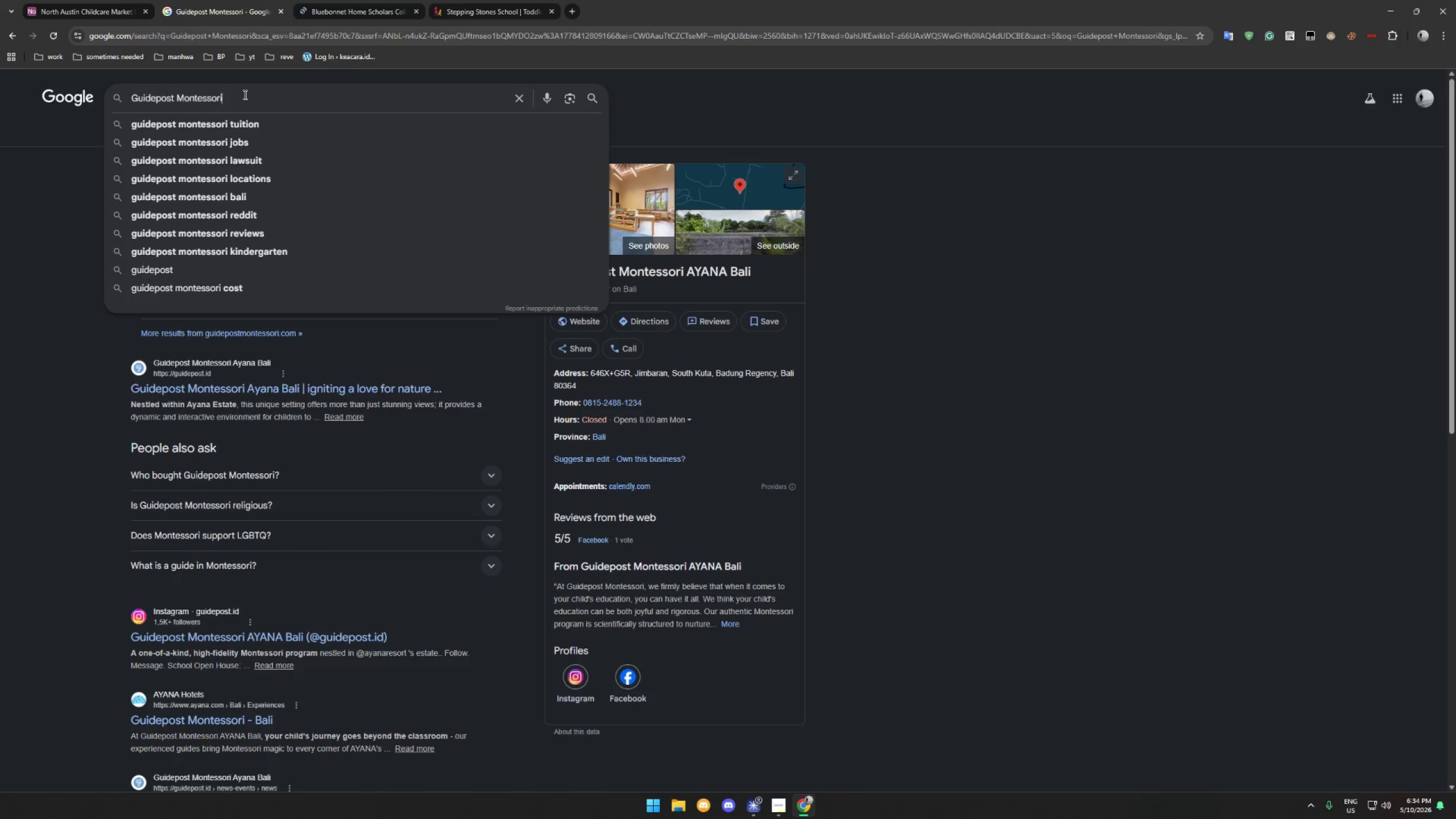 
wait(21.0)
 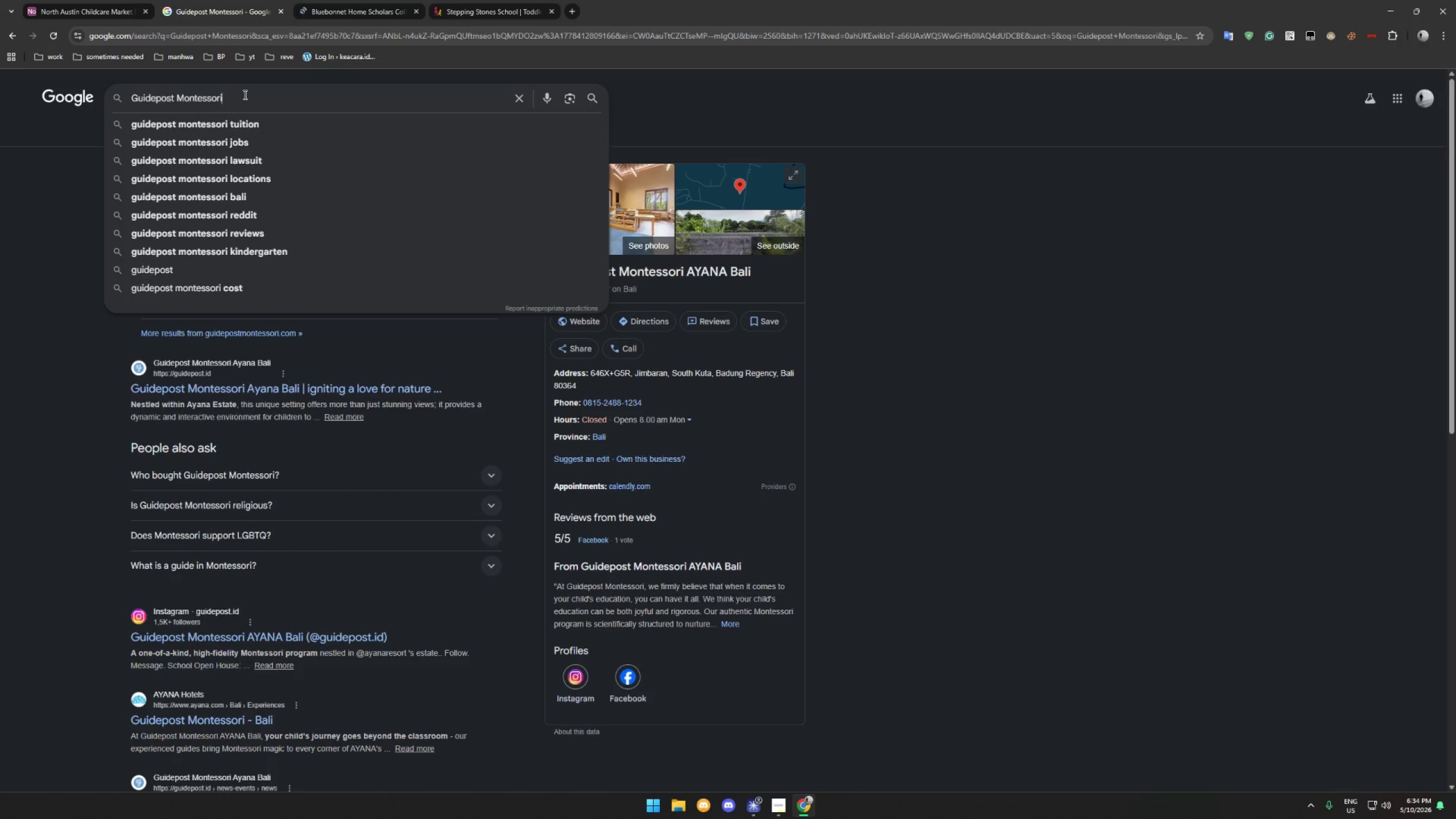 
left_click([959, 274])
 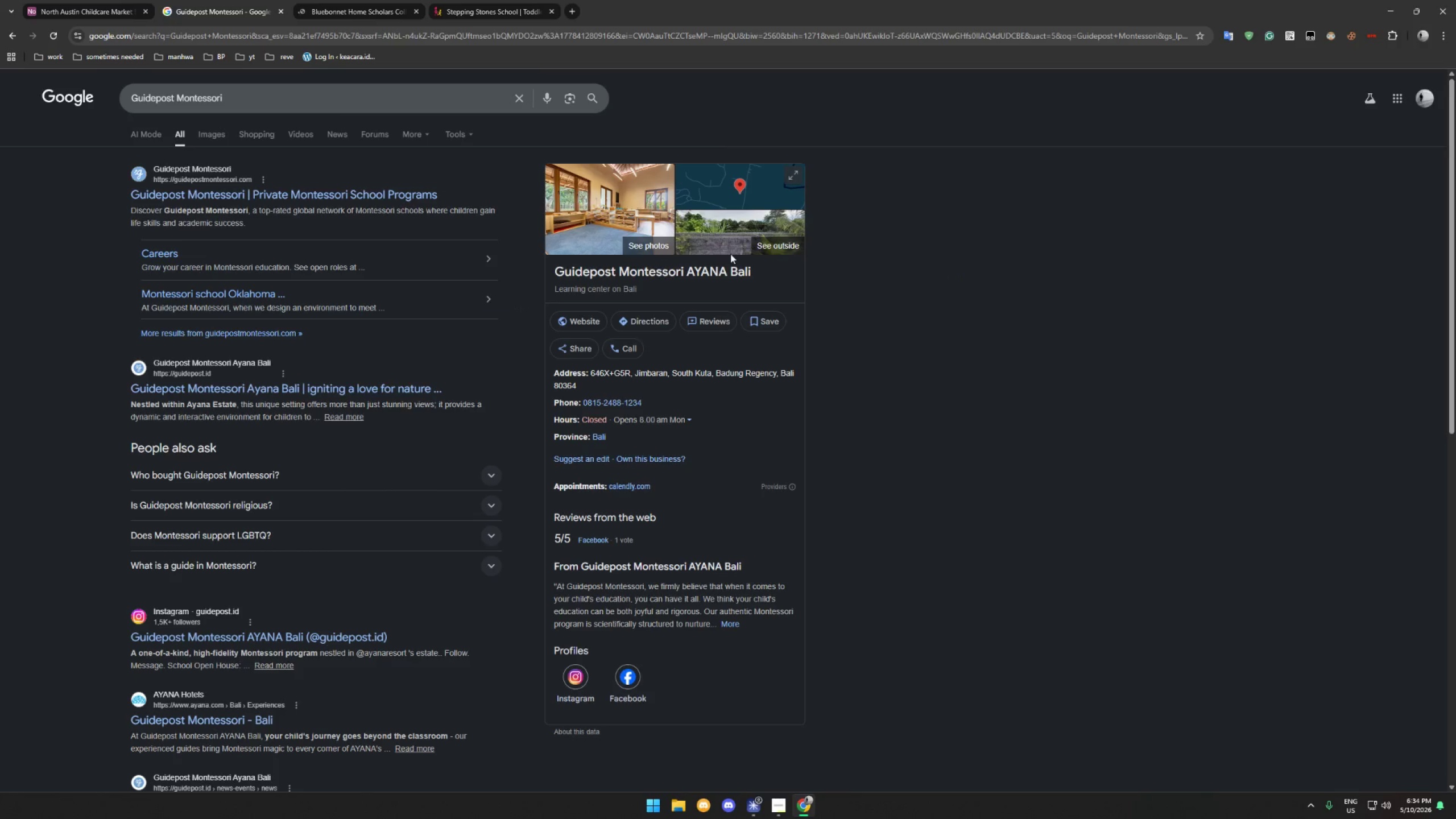 
scroll: coordinate [519, 205], scroll_direction: down, amount: 5.0
 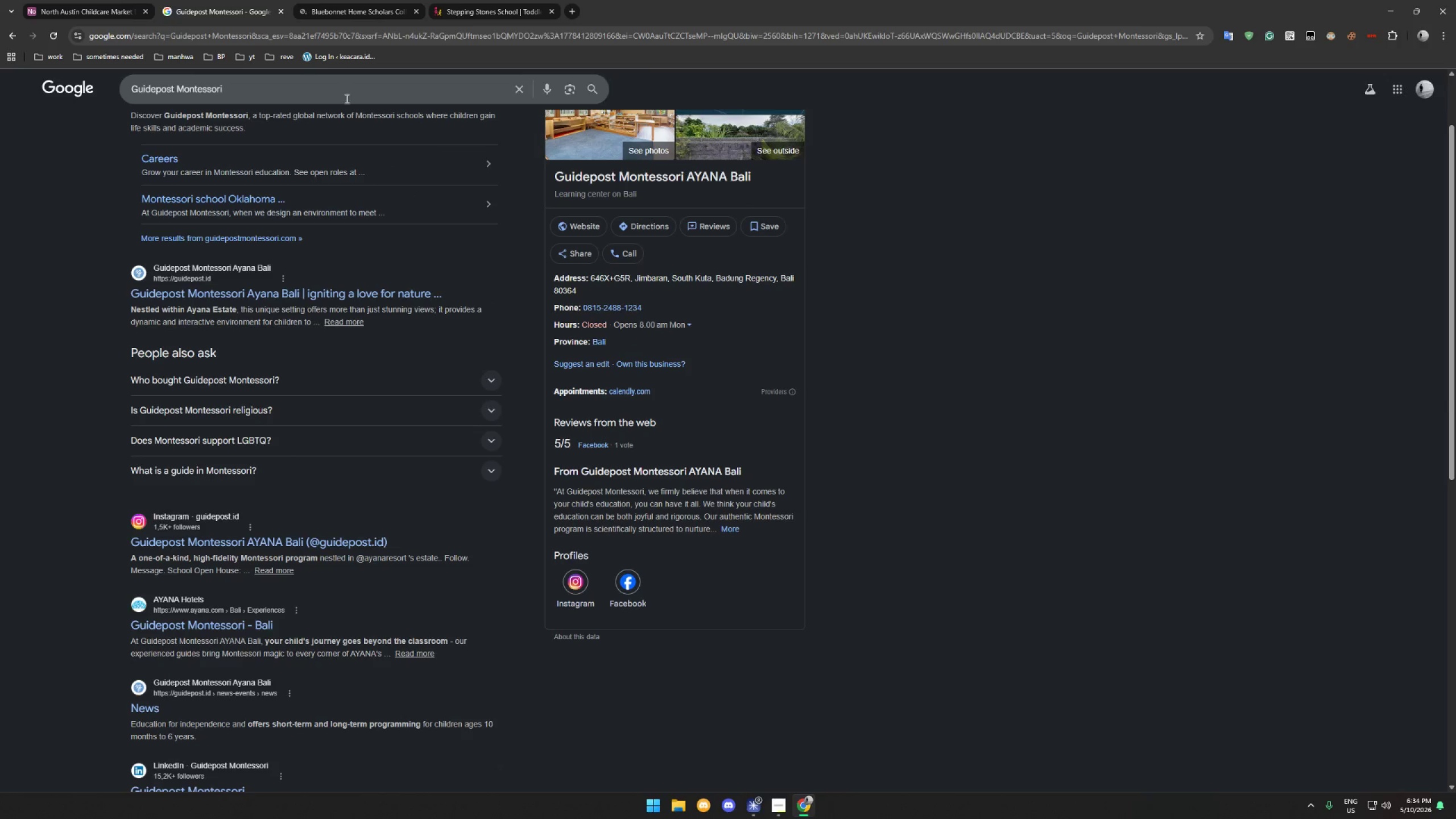 
left_click([345, 97])
 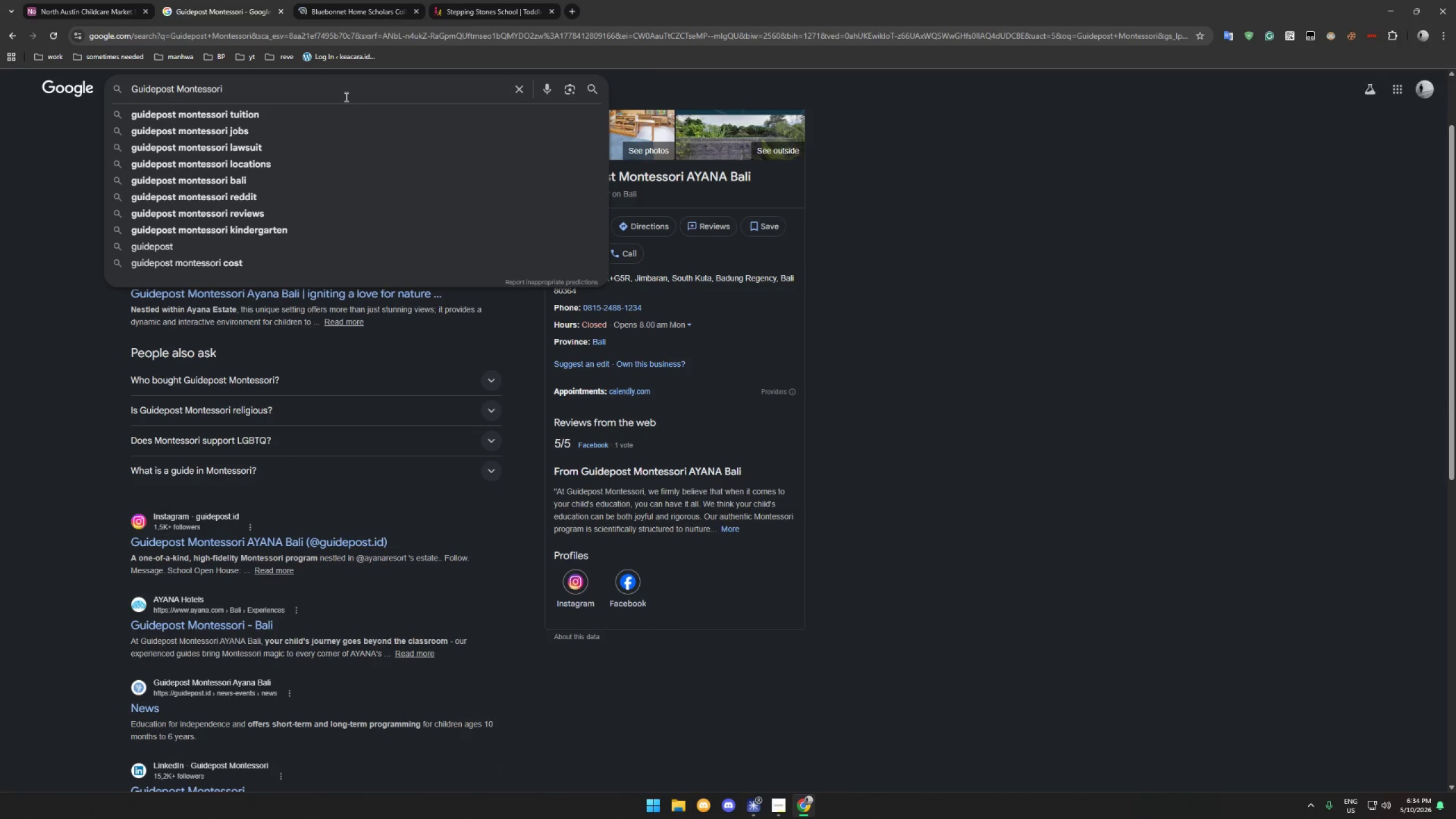 
type( school)
 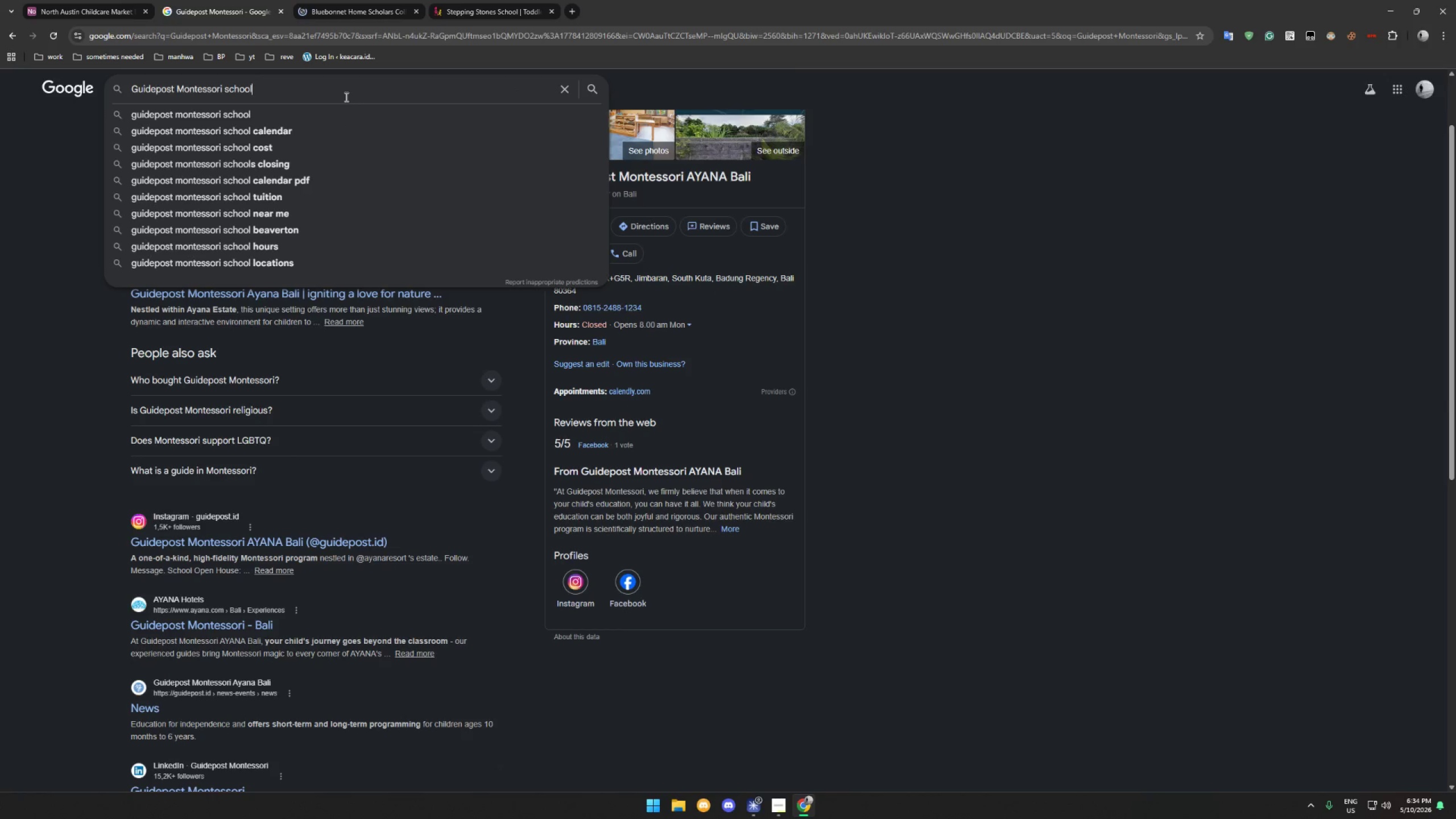 
key(Enter)
 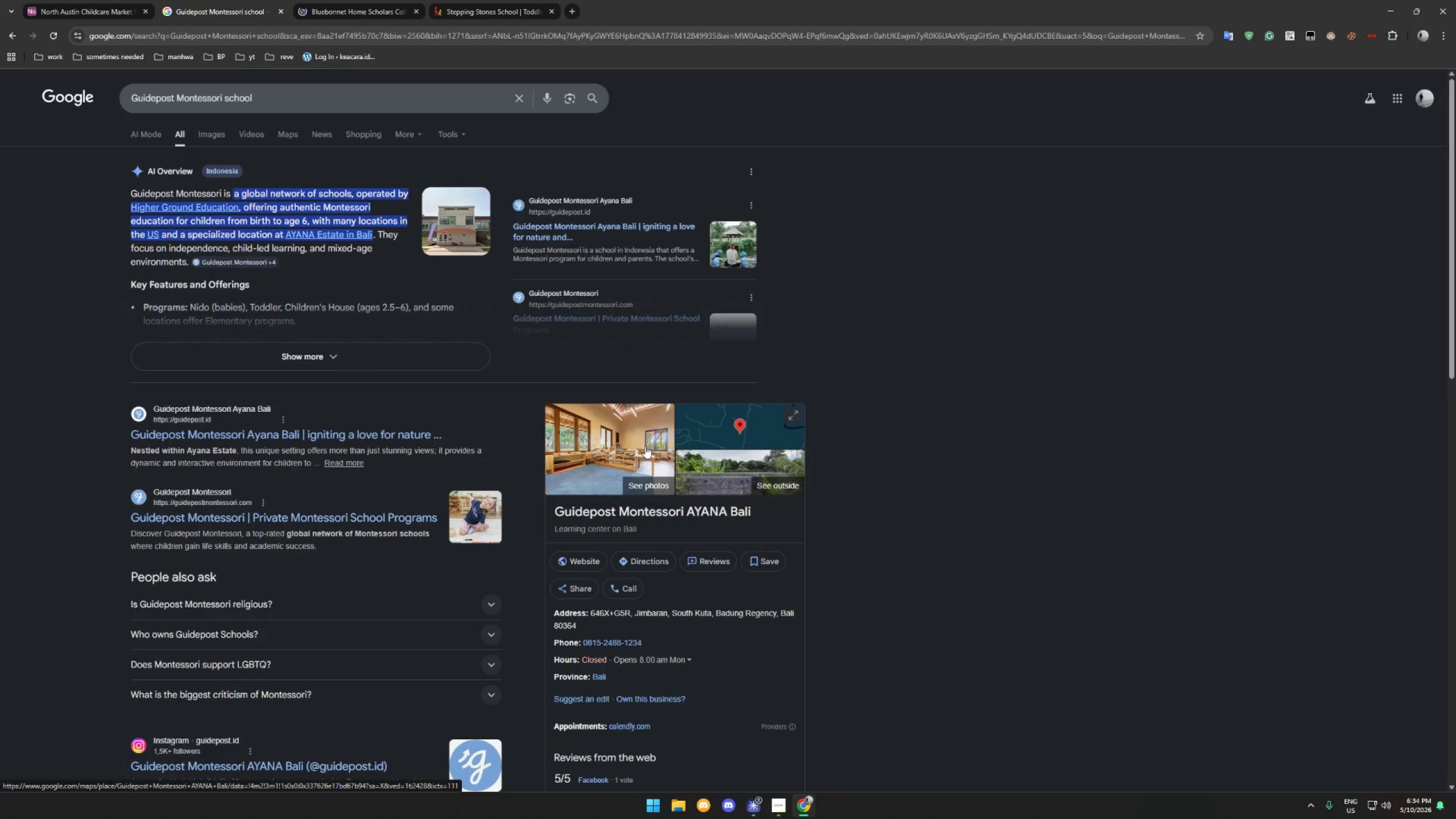 
wait(18.06)
 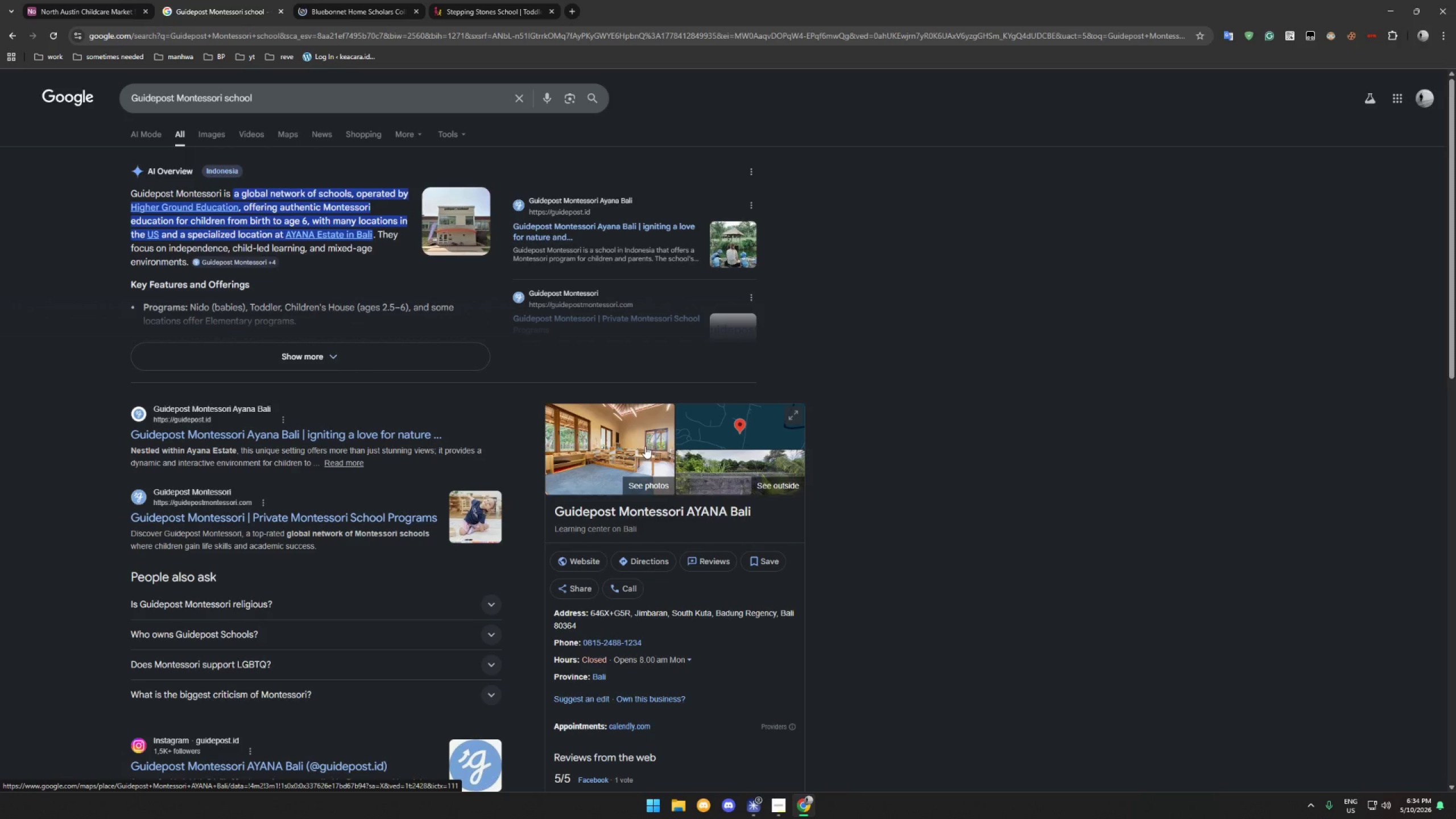 
scroll: coordinate [473, 427], scroll_direction: down, amount: 2.0
 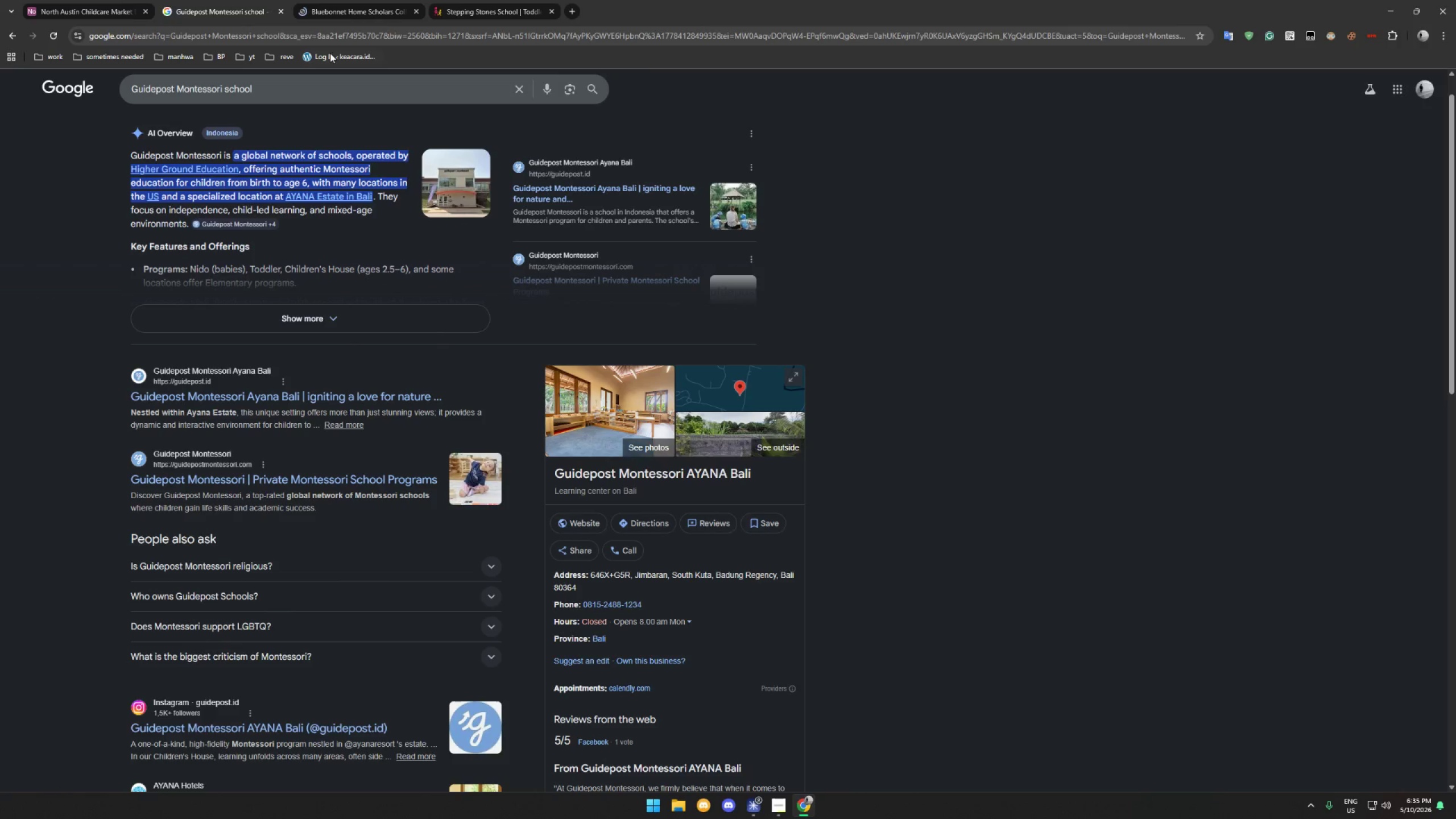 
left_click_drag(start_coordinate=[304, 89], to_coordinate=[225, 89])
 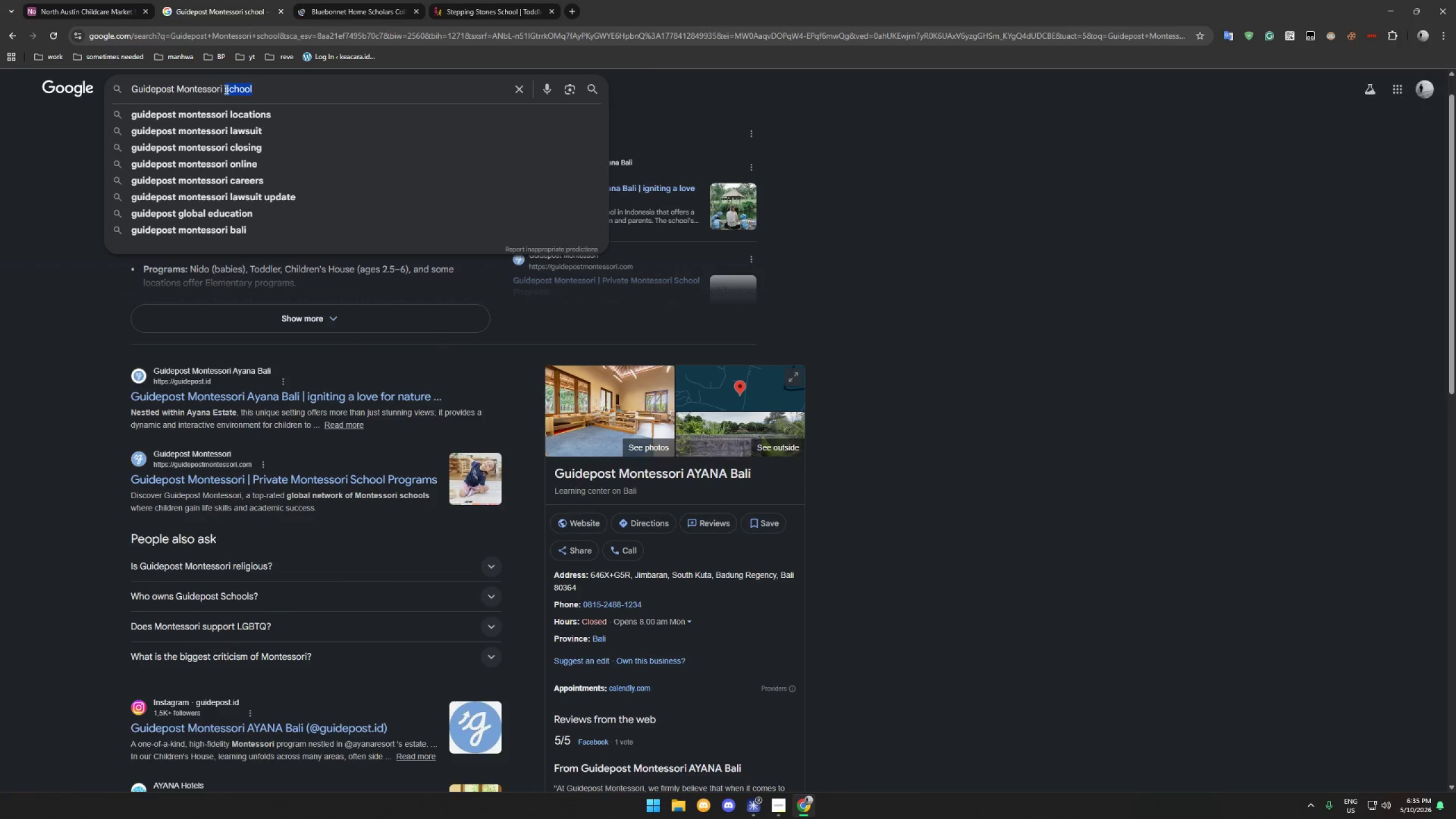 
type(tex)
 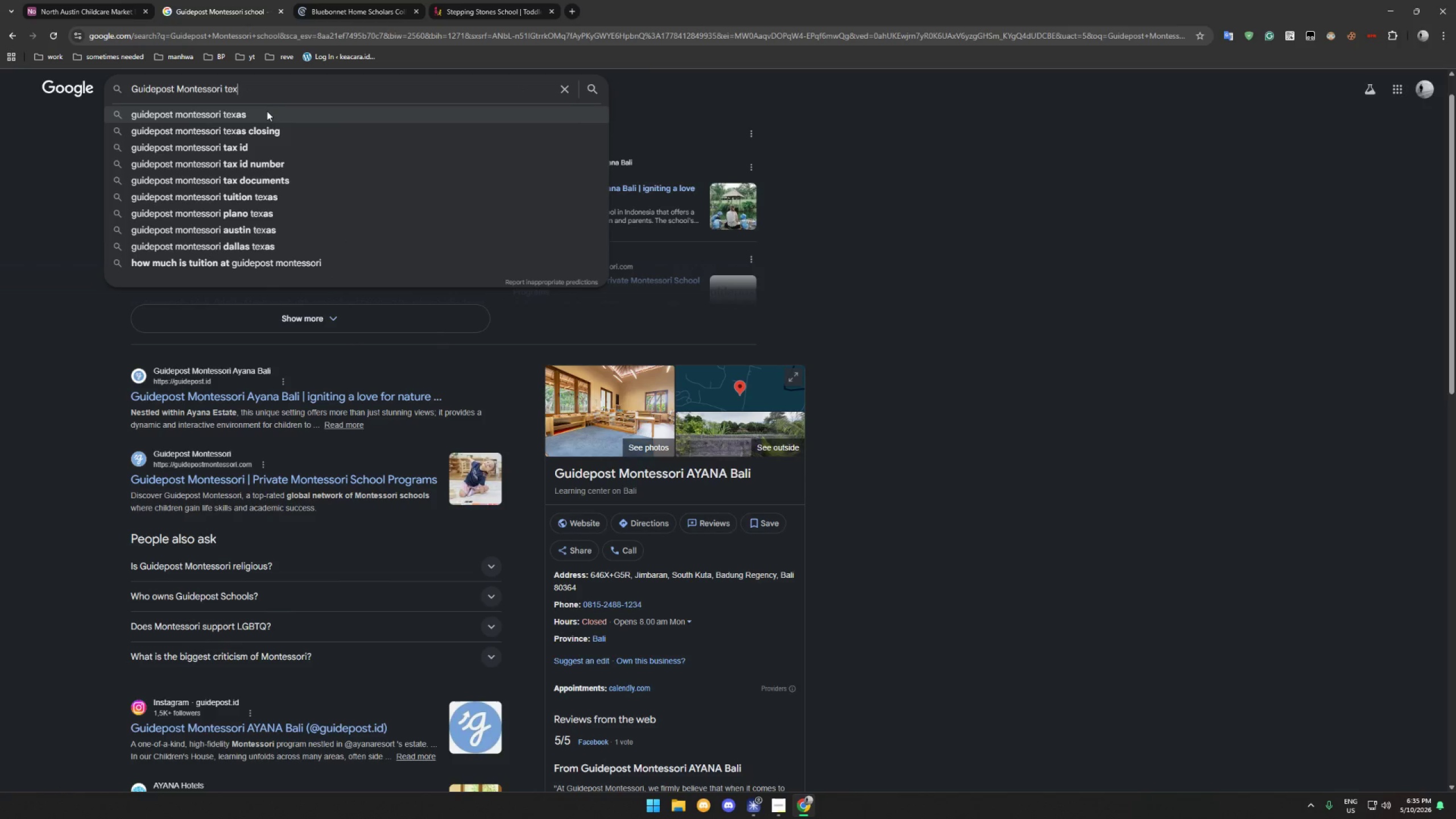 
left_click([268, 114])
 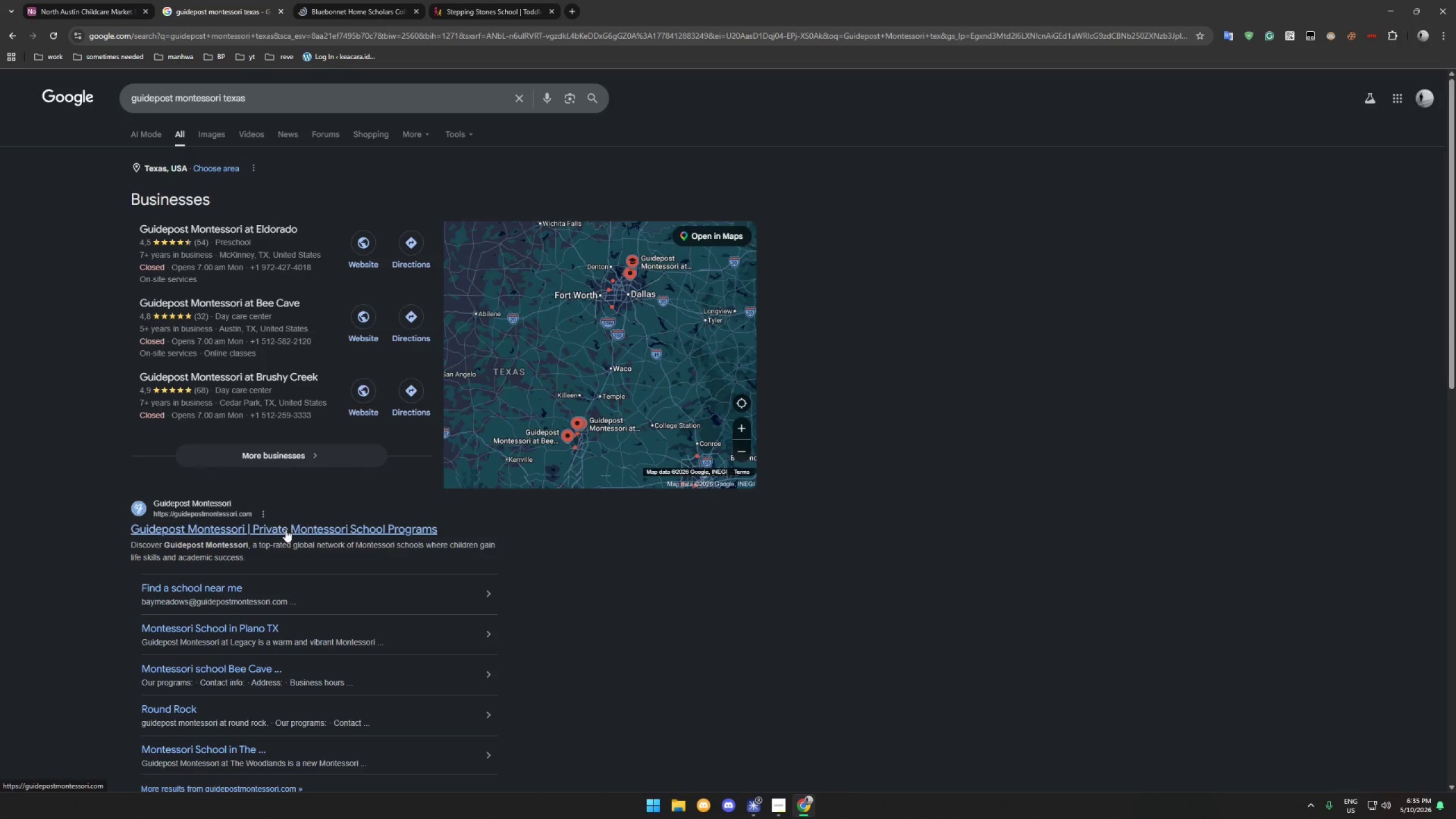 
left_click([255, 529])
 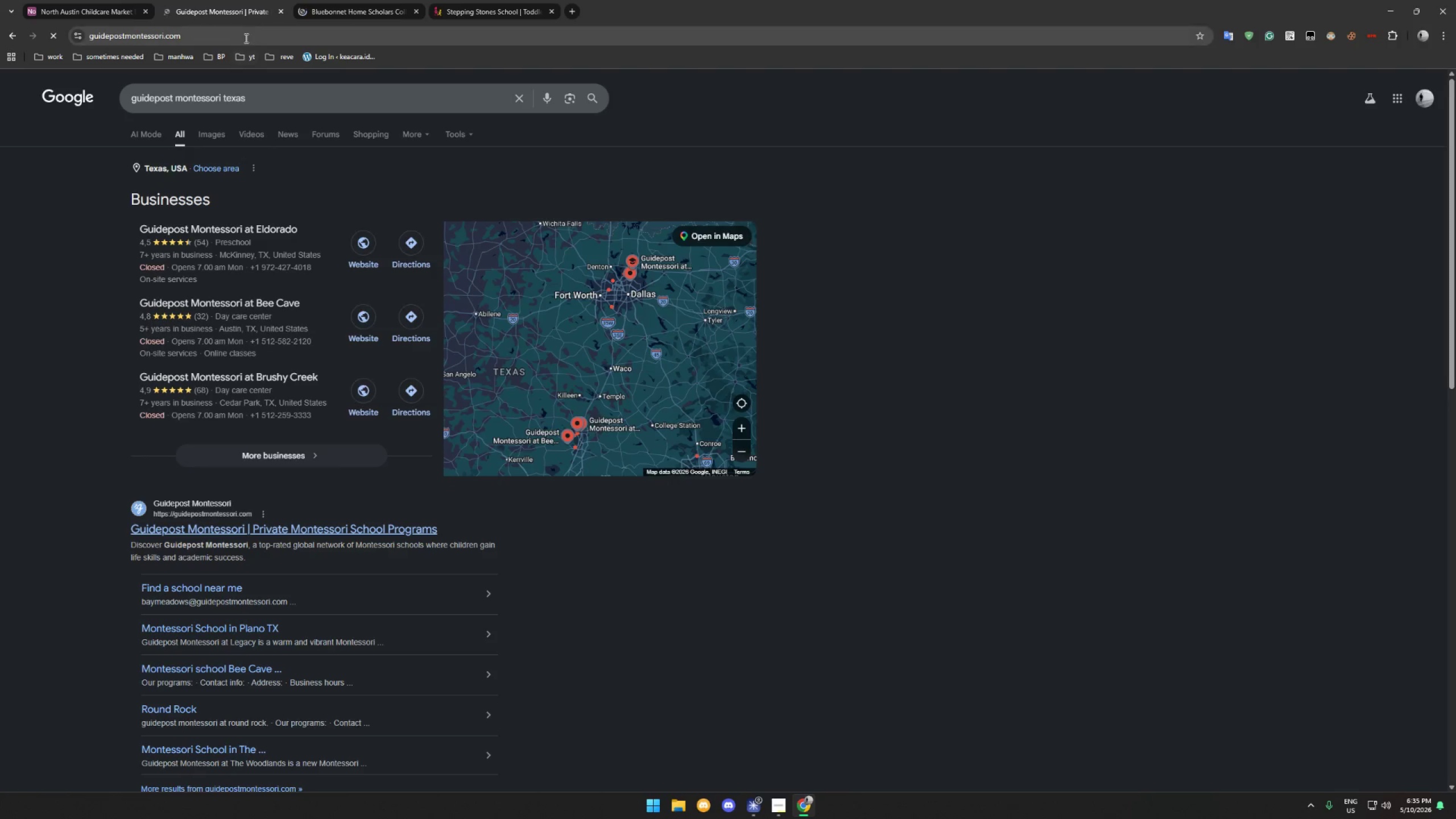 
key(Control+C)
 